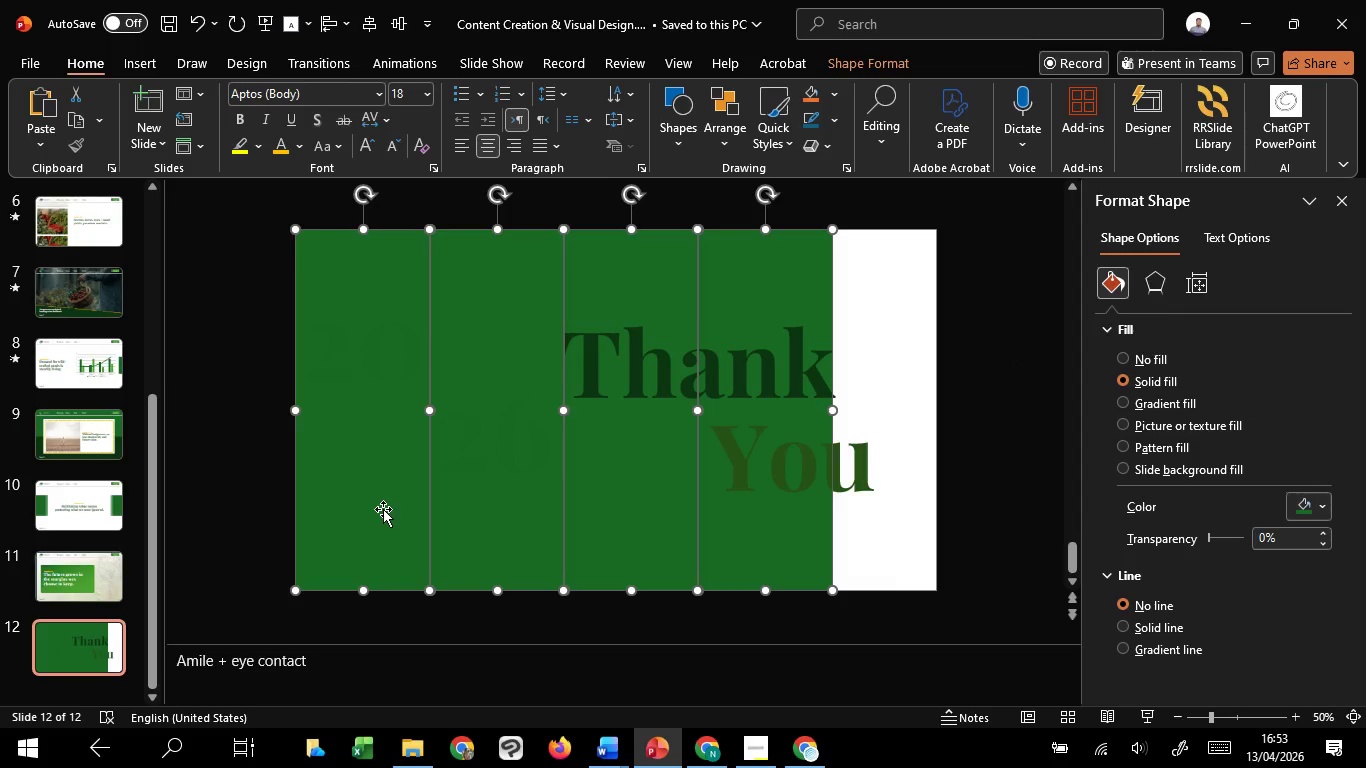 
hold_key(key=ShiftLeft, duration=0.62)
 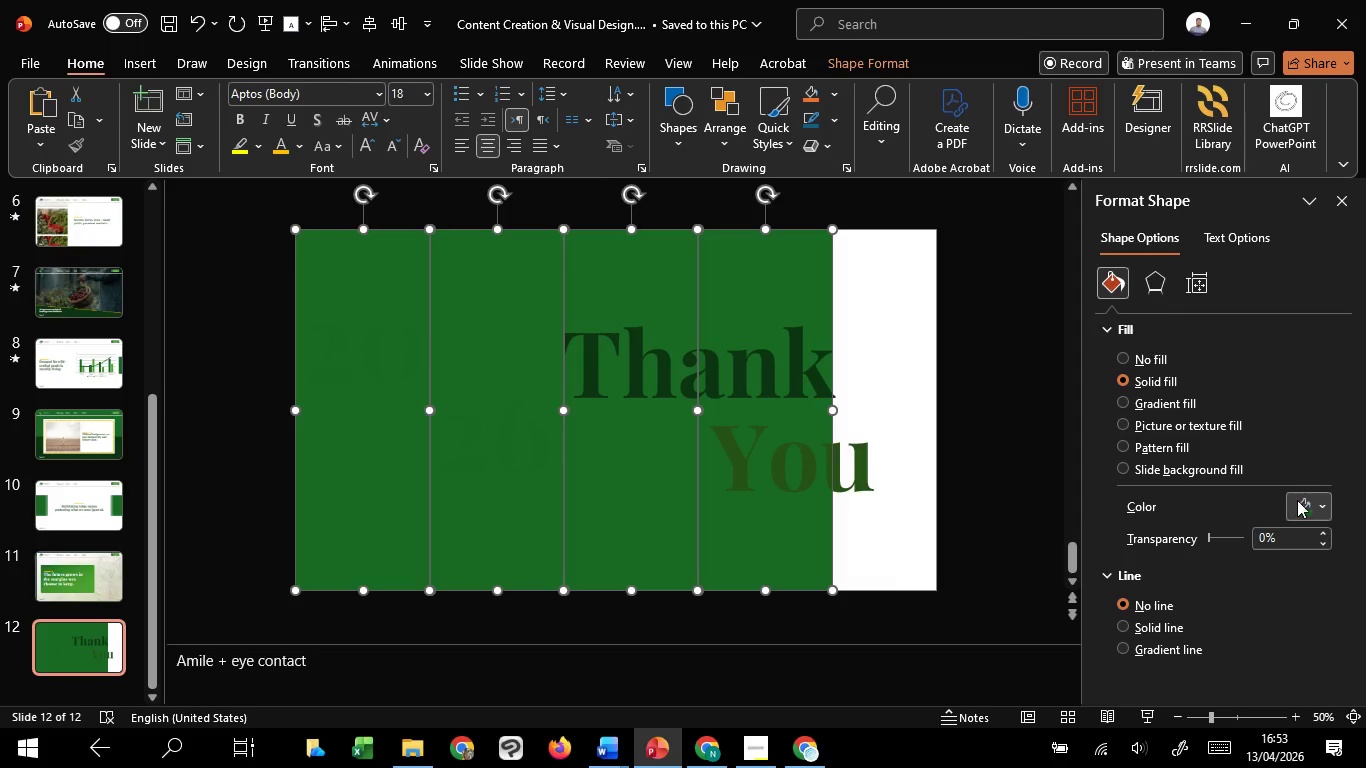 
left_click([1298, 500])
 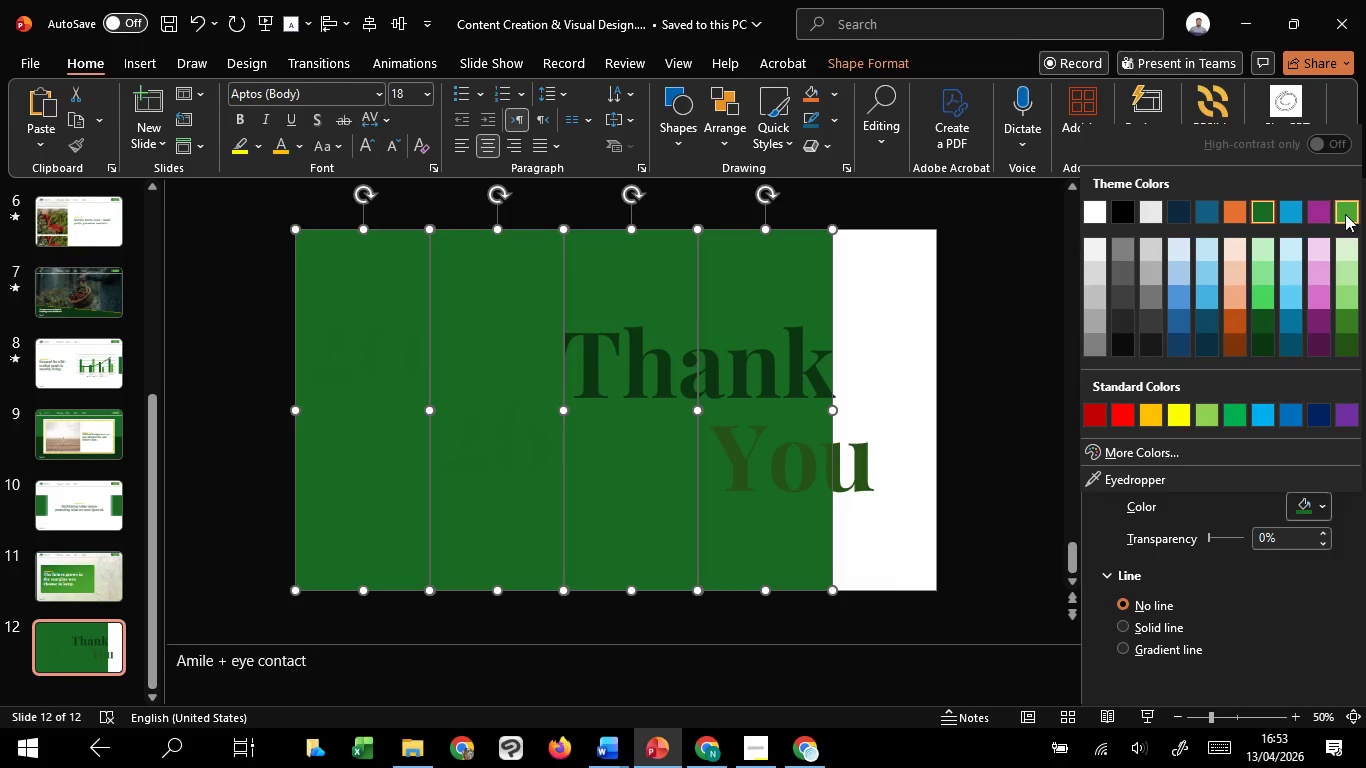 
left_click([1345, 208])
 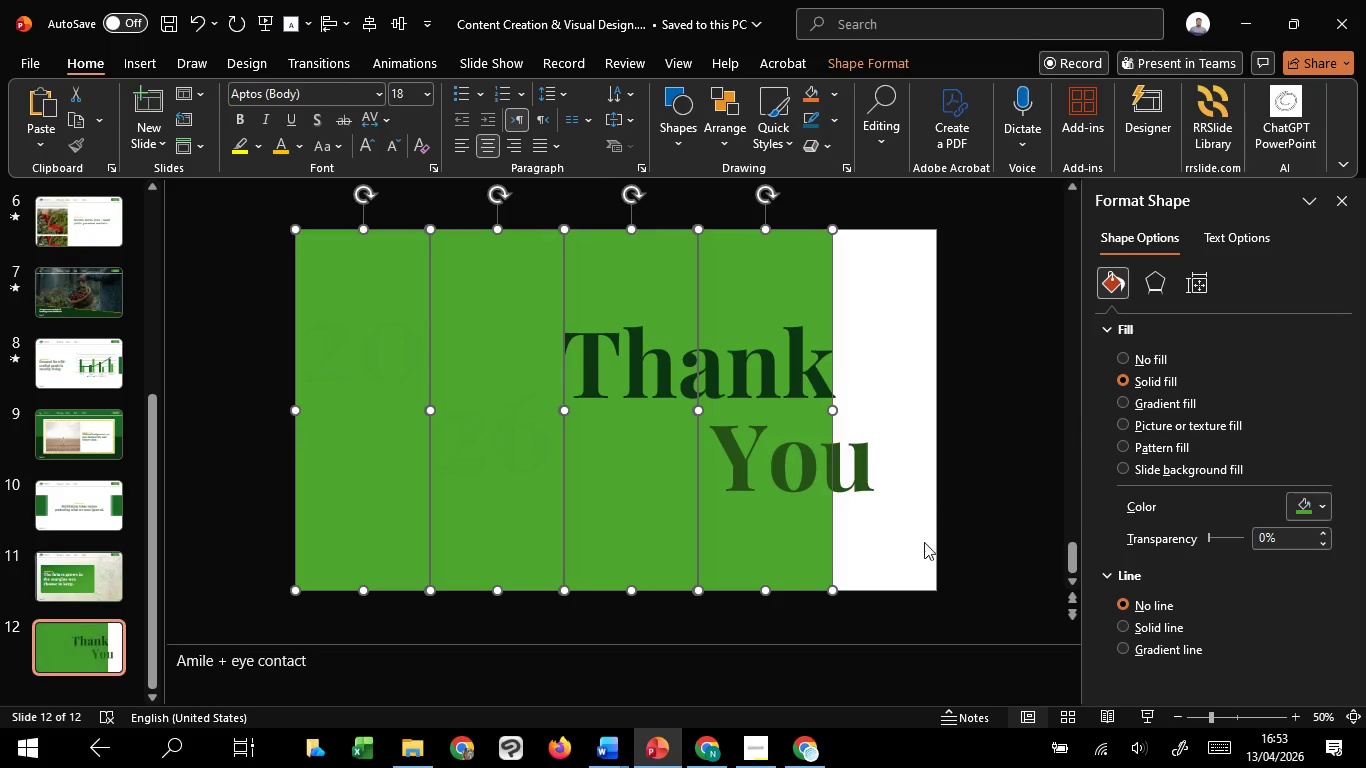 
left_click([911, 558])
 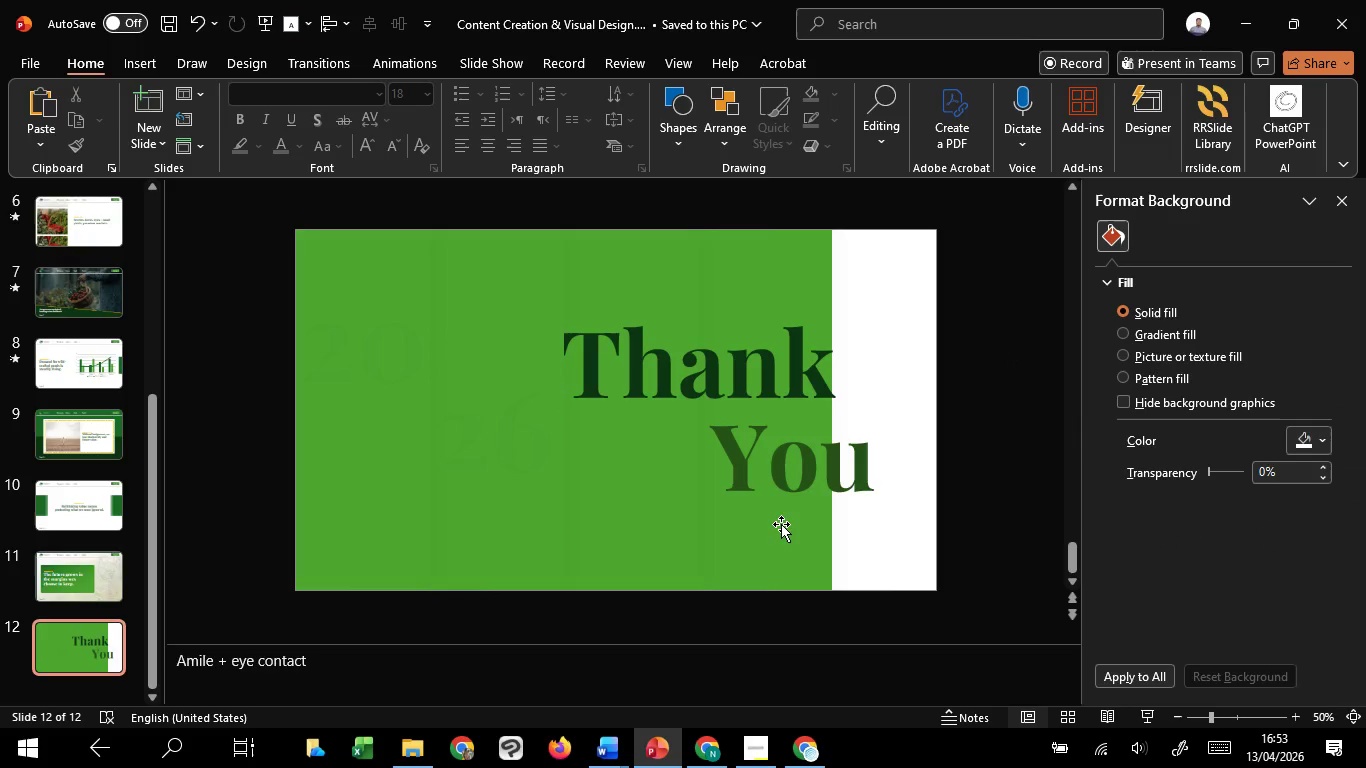 
left_click([781, 524])
 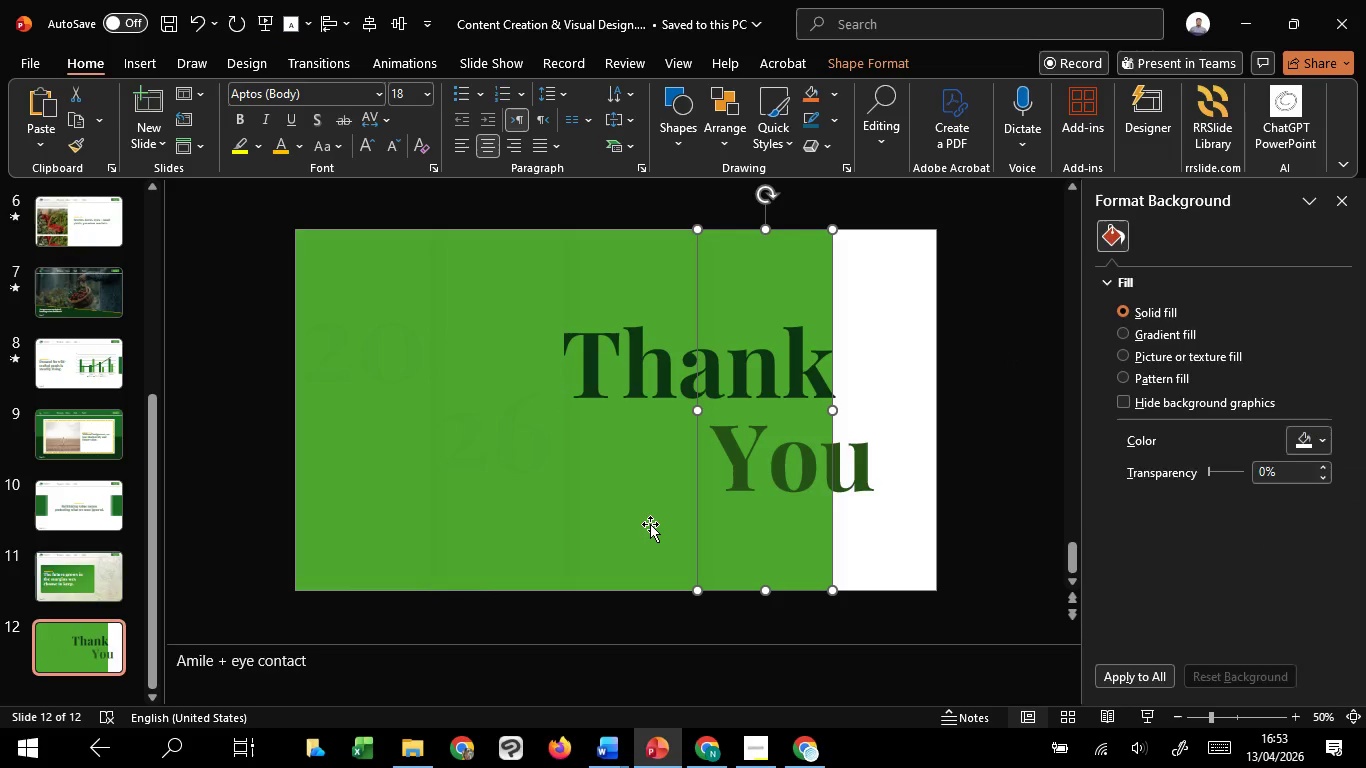 
hold_key(key=ShiftLeft, duration=1.51)
left_click([650, 524])
 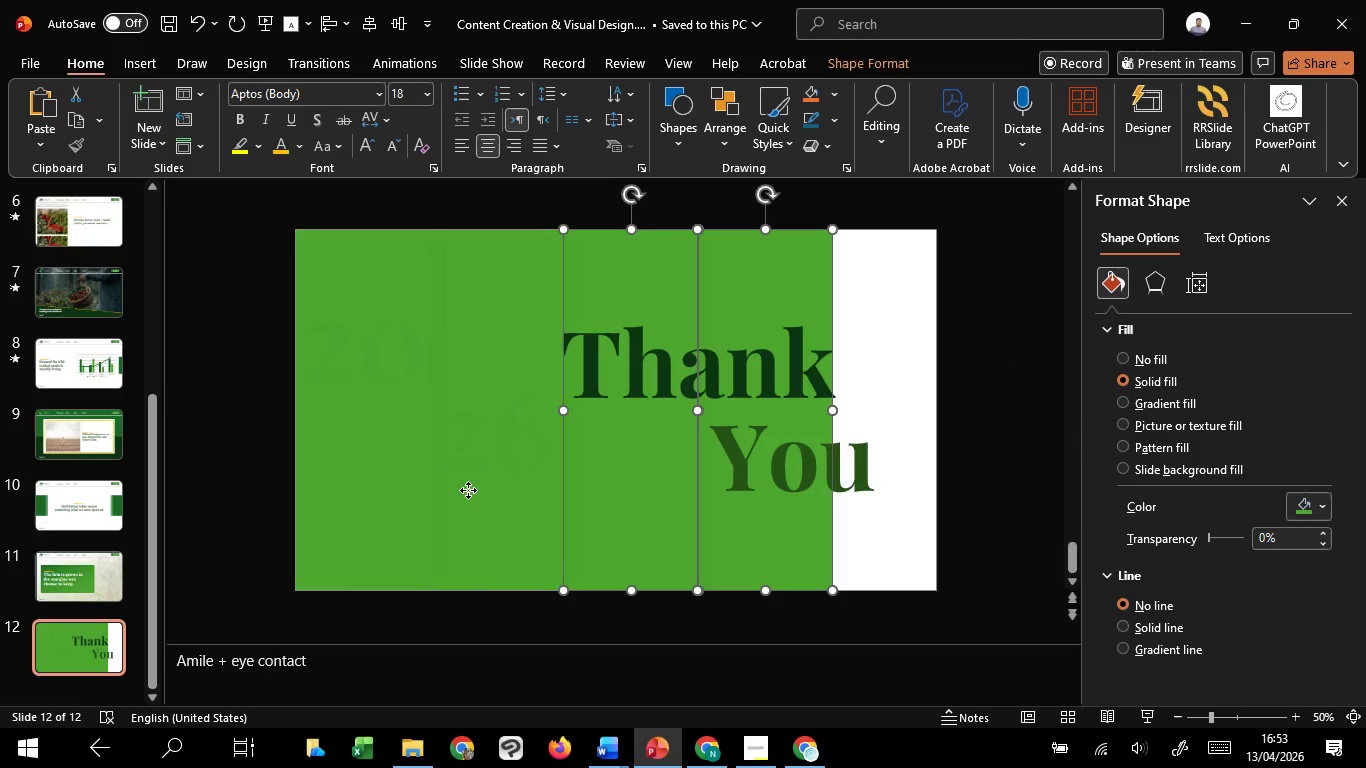 
double_click([468, 490])
 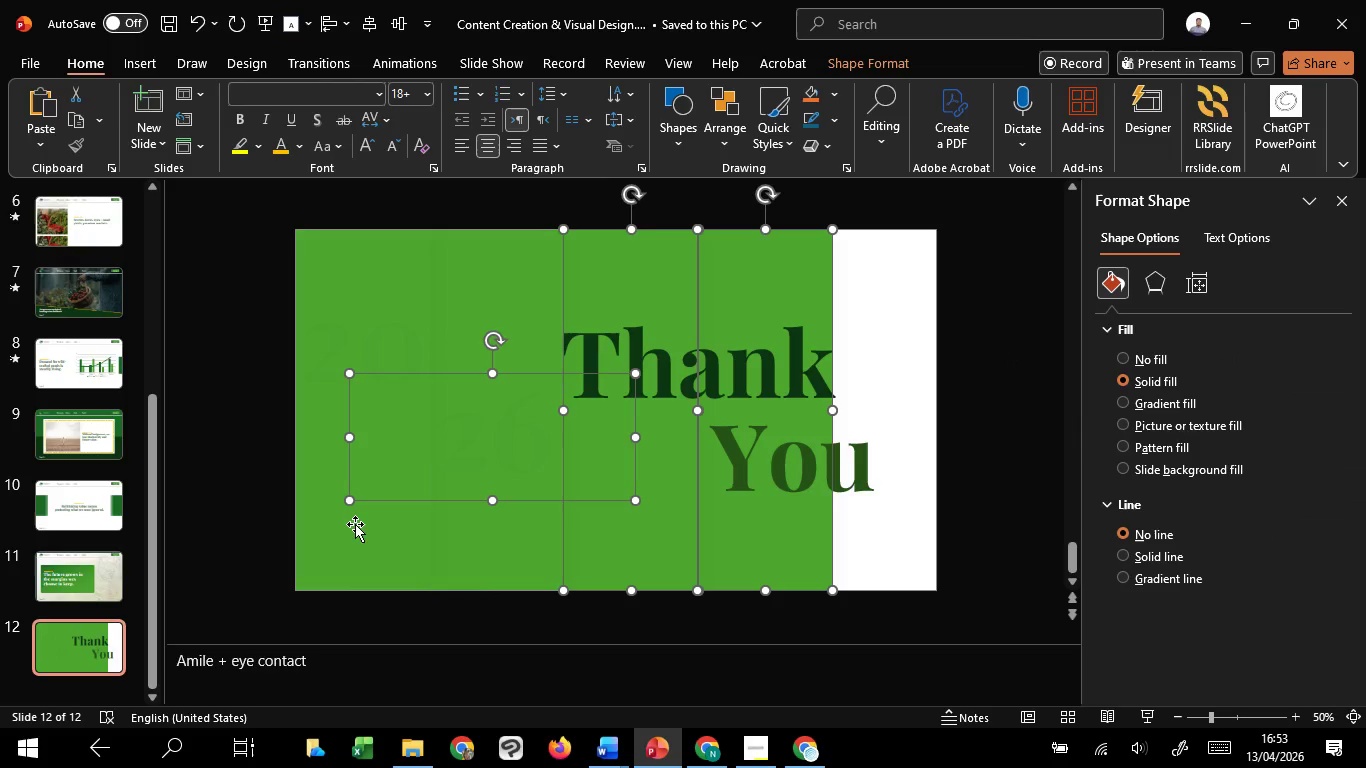 
hold_key(key=ShiftLeft, duration=1.5)
left_click([347, 544])
 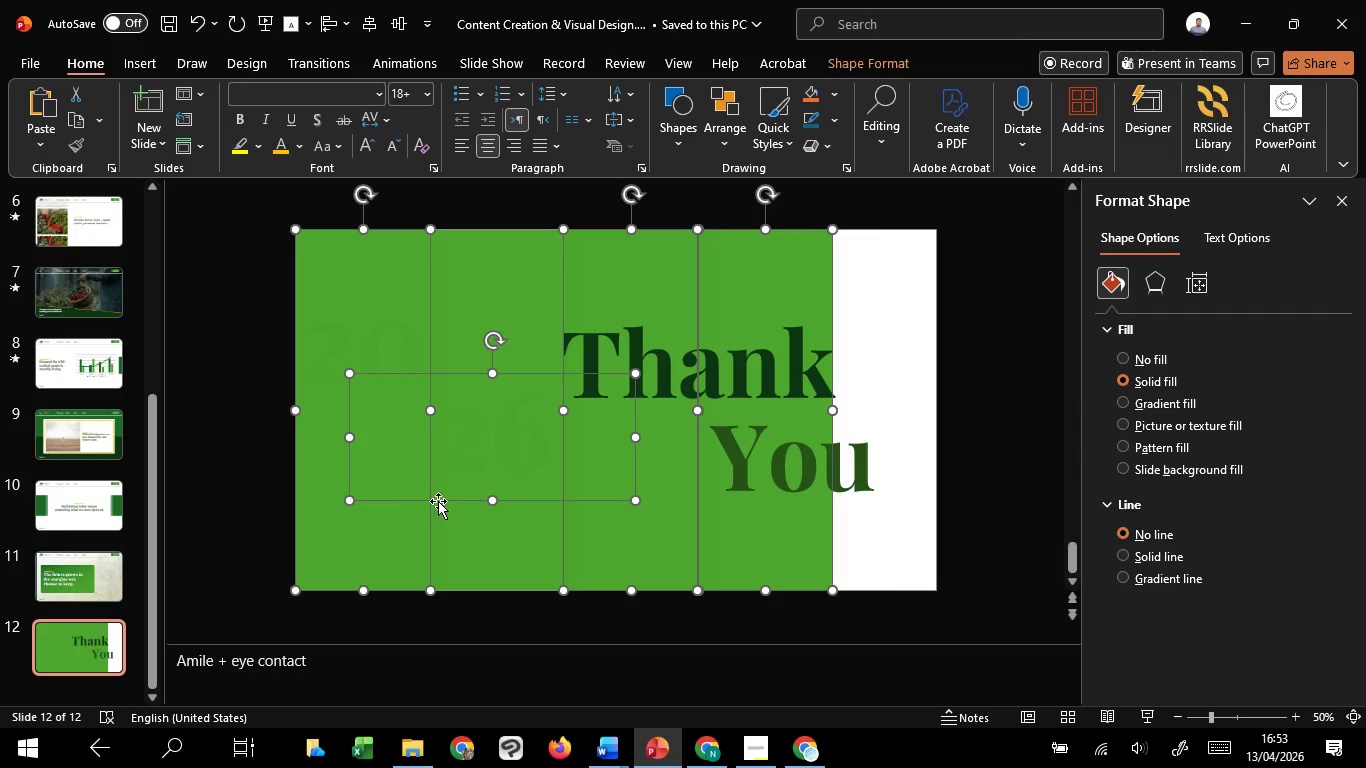 
left_click([440, 500])
 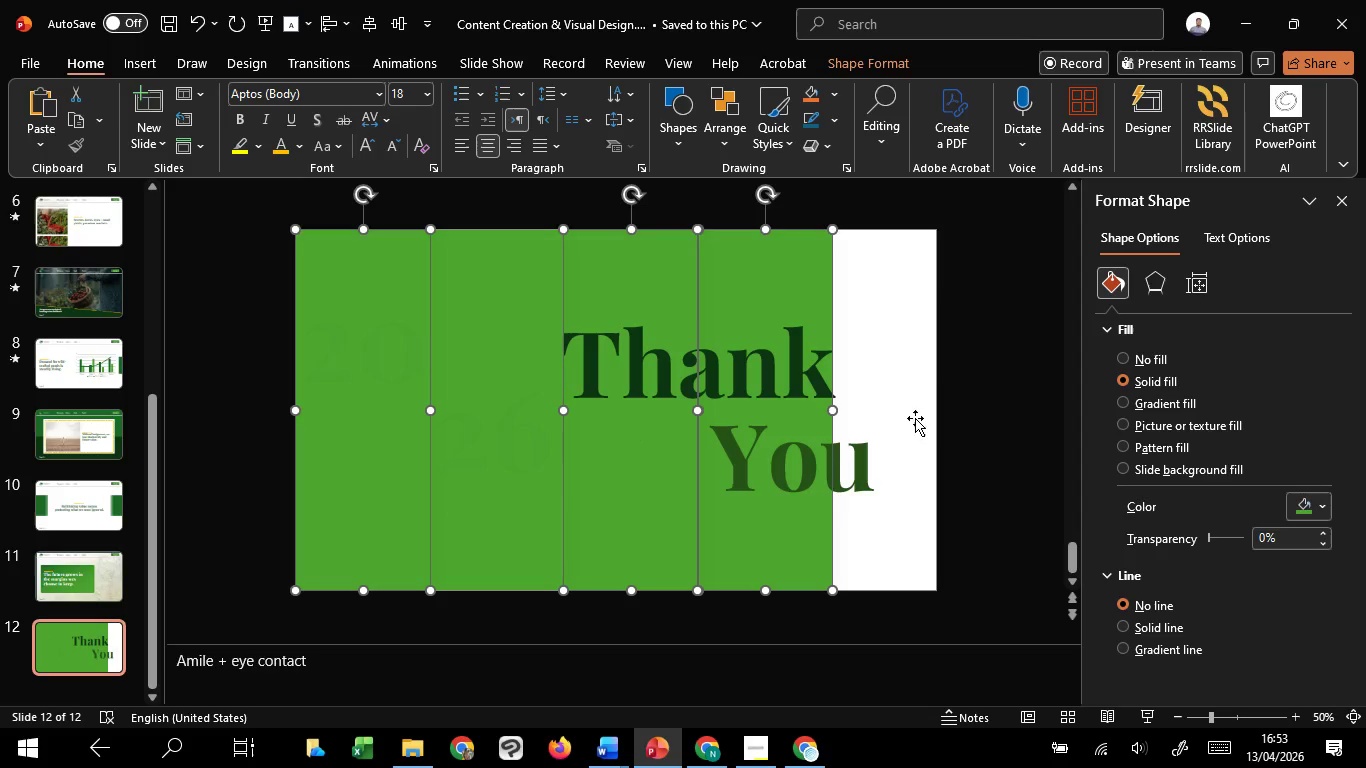 
hold_key(key=ShiftLeft, duration=0.45)
left_click([1148, 275])
 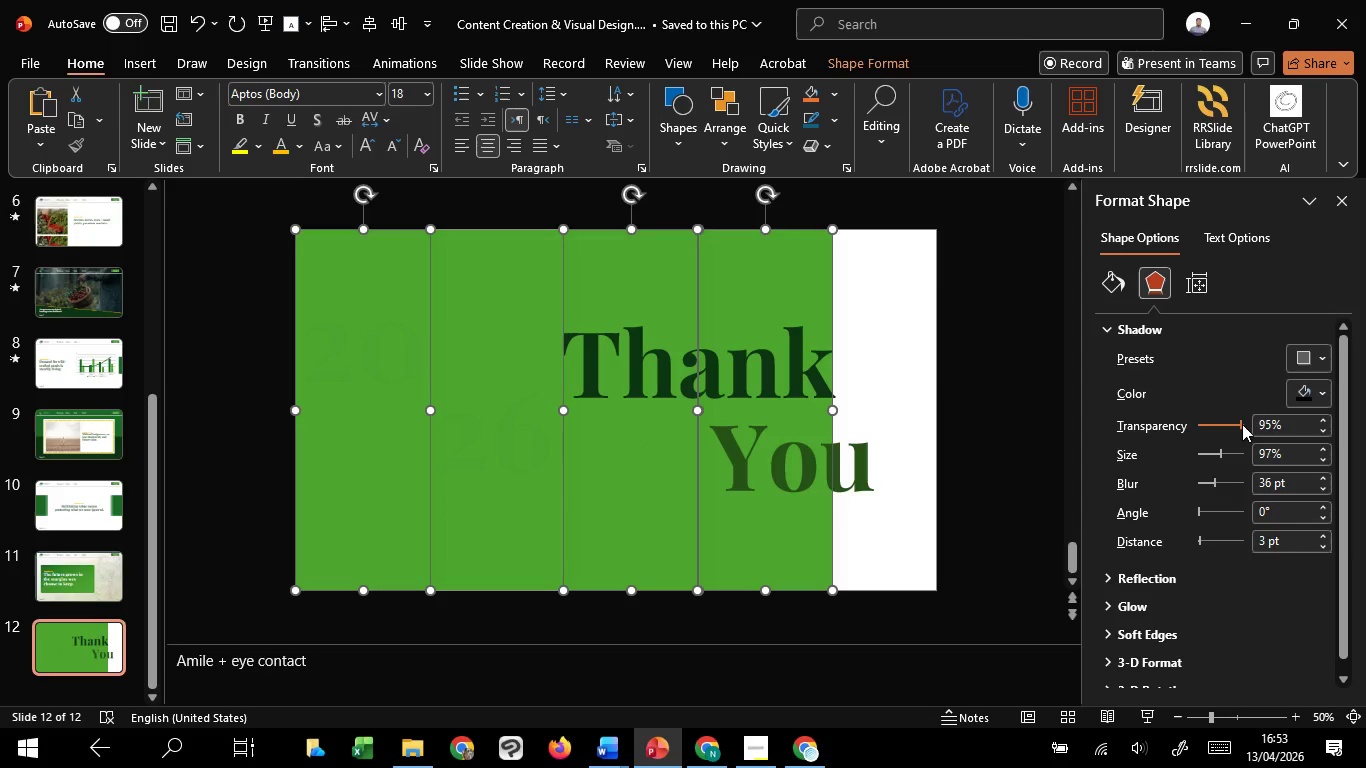 
scroll: coordinate [1240, 424], scroll_direction: down, amount: 20.0
 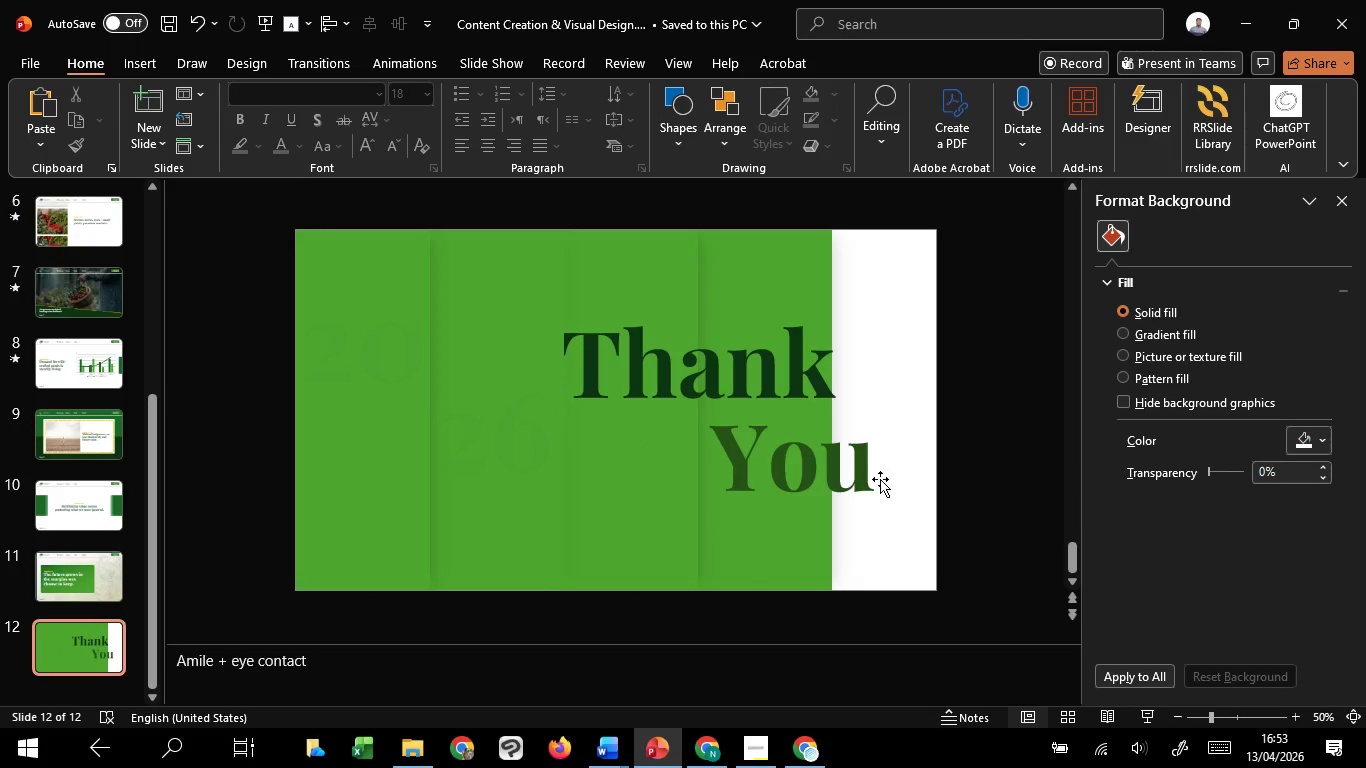 
left_click([461, 475])
 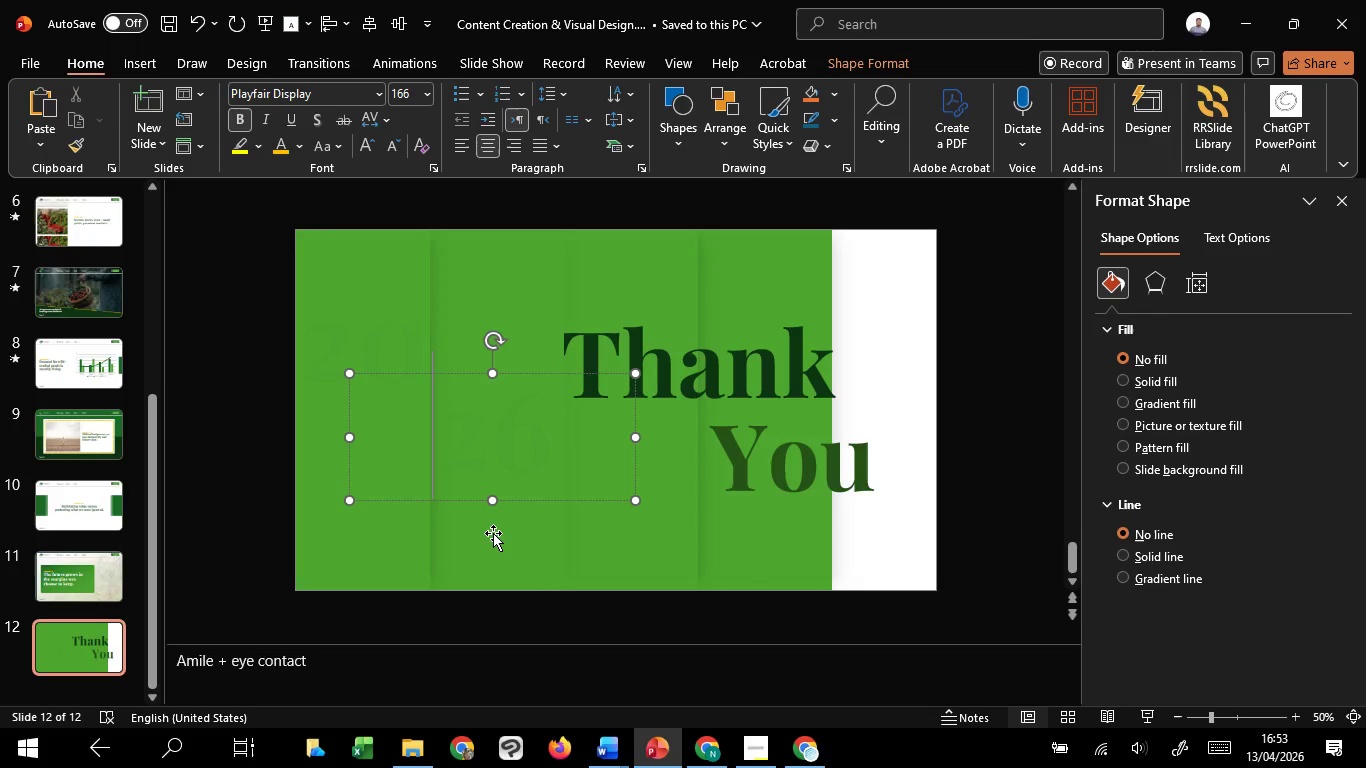 
left_click([494, 537])
 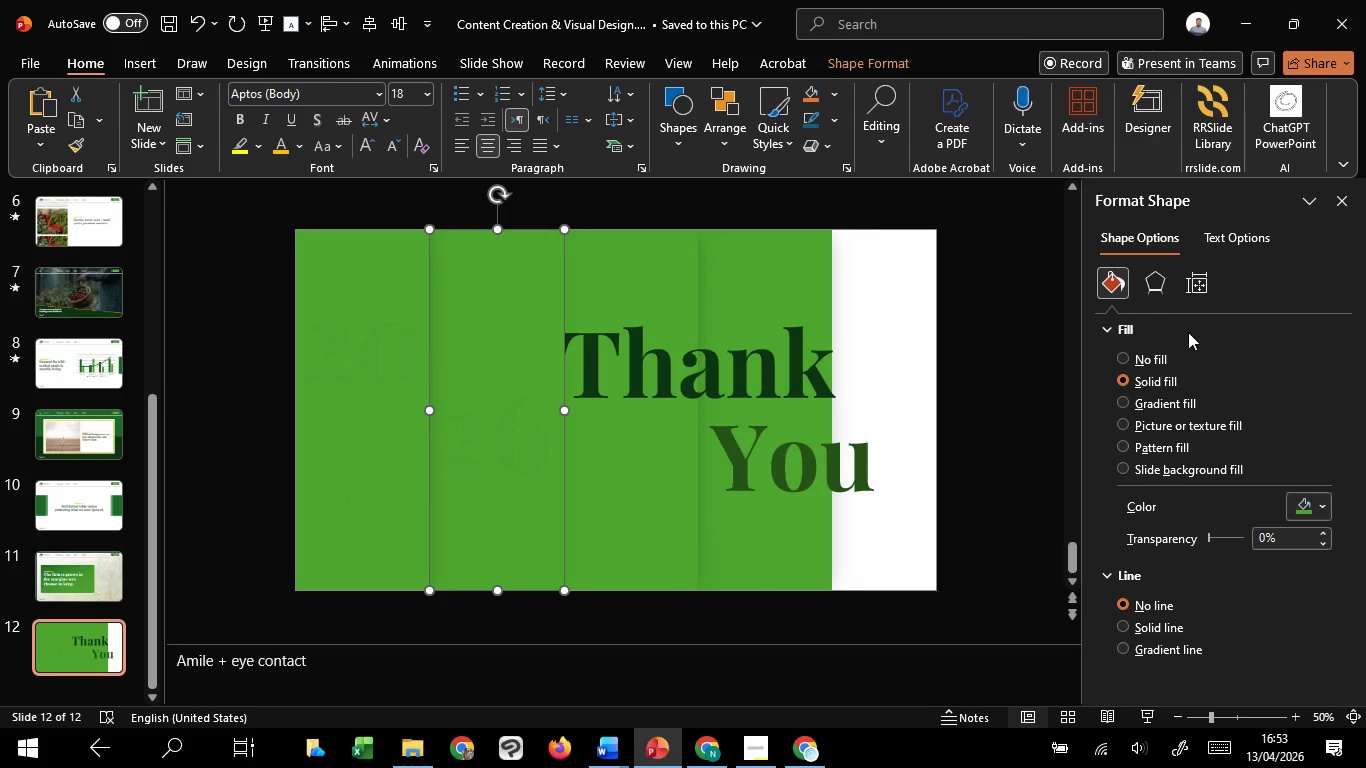 
left_click([1170, 281])
 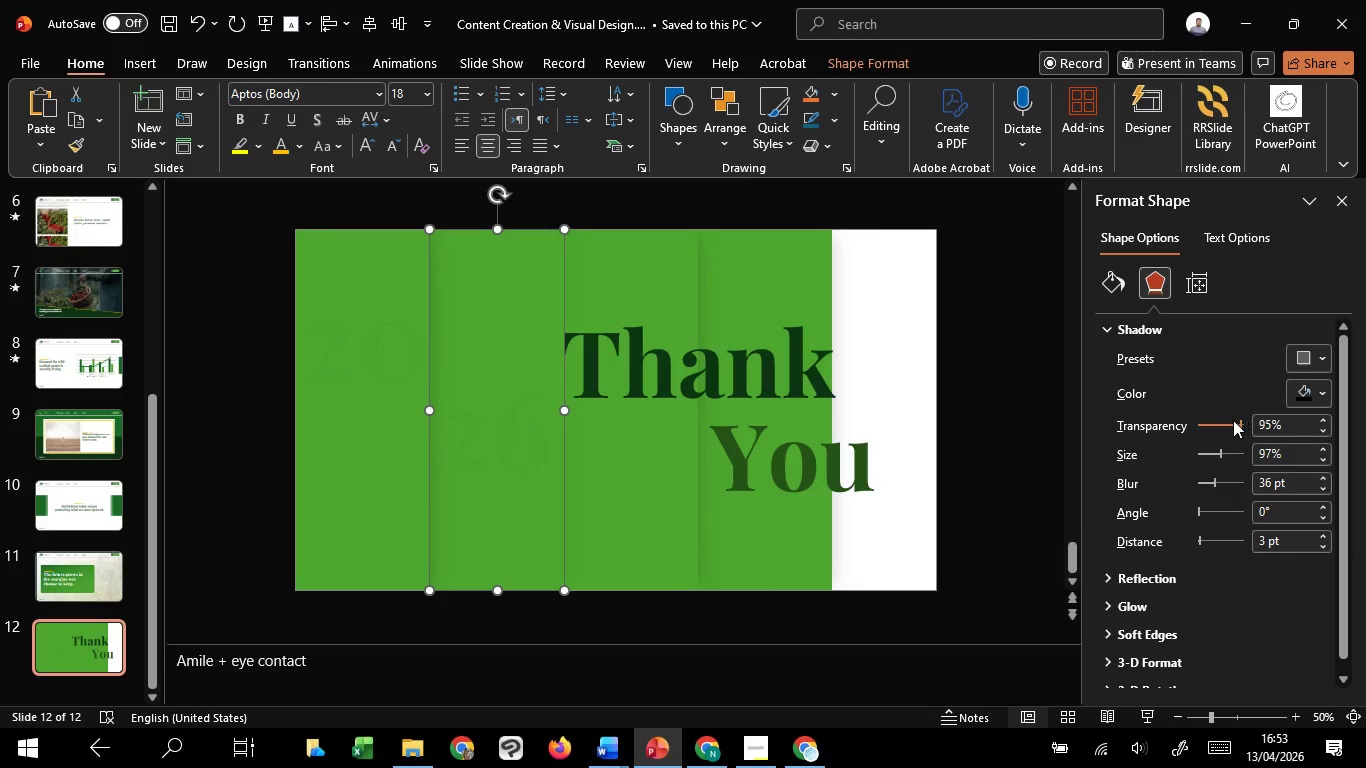 
scroll: coordinate [1233, 421], scroll_direction: down, amount: 9.0
 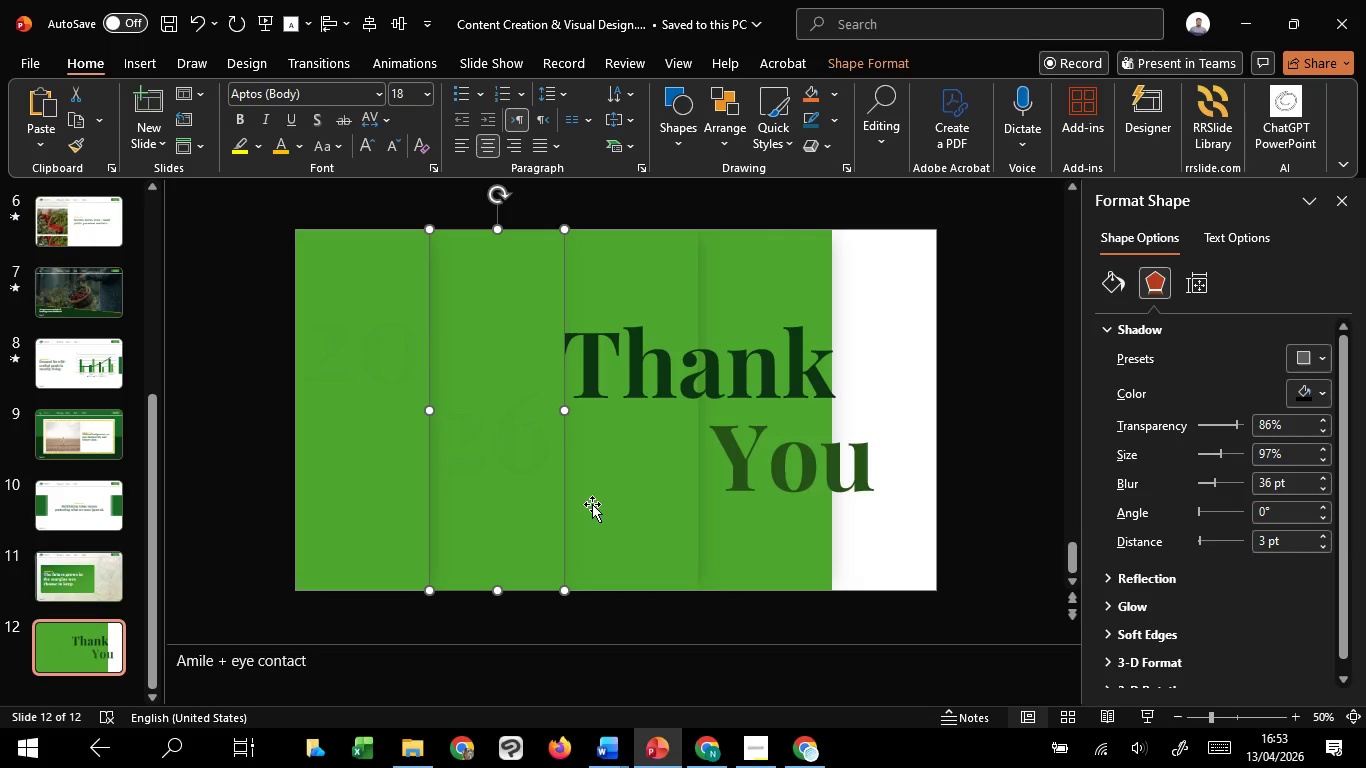 
left_click([592, 504])
 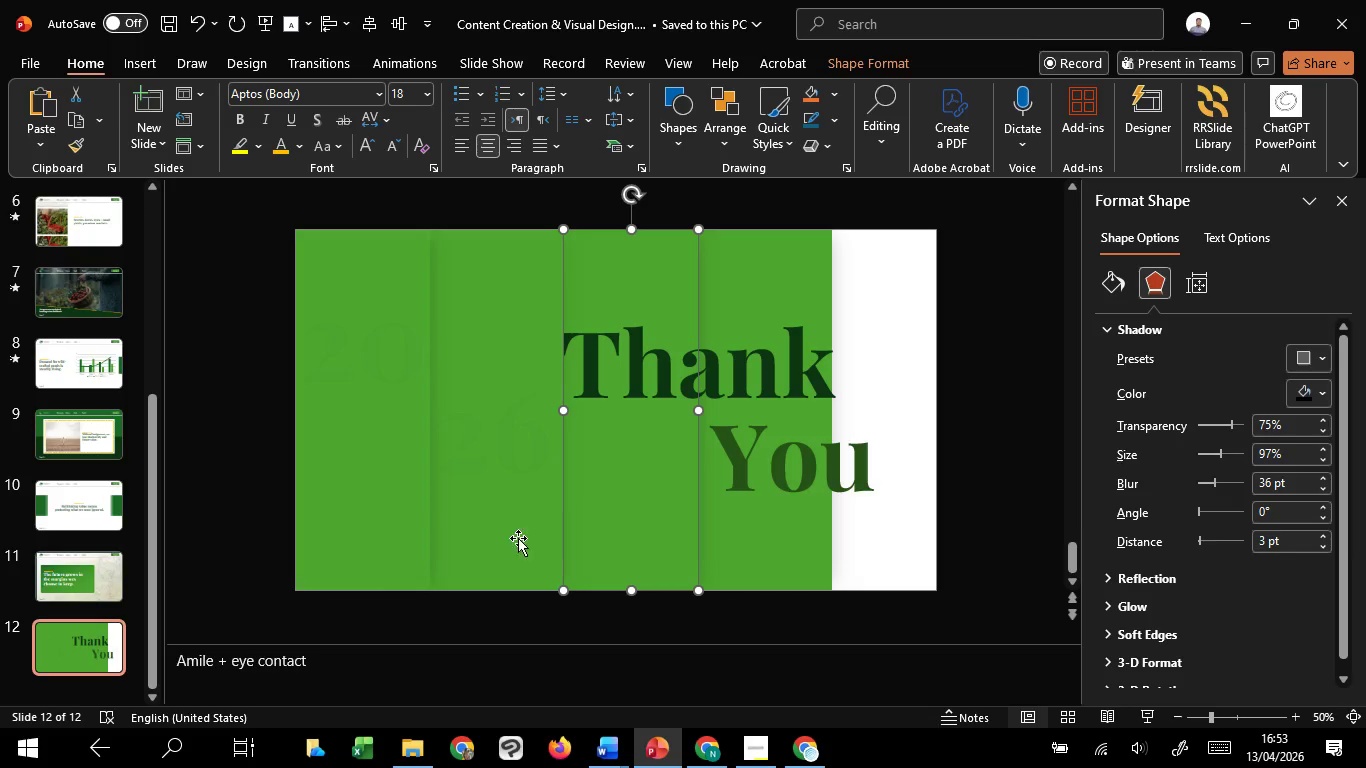 
left_click([518, 538])
 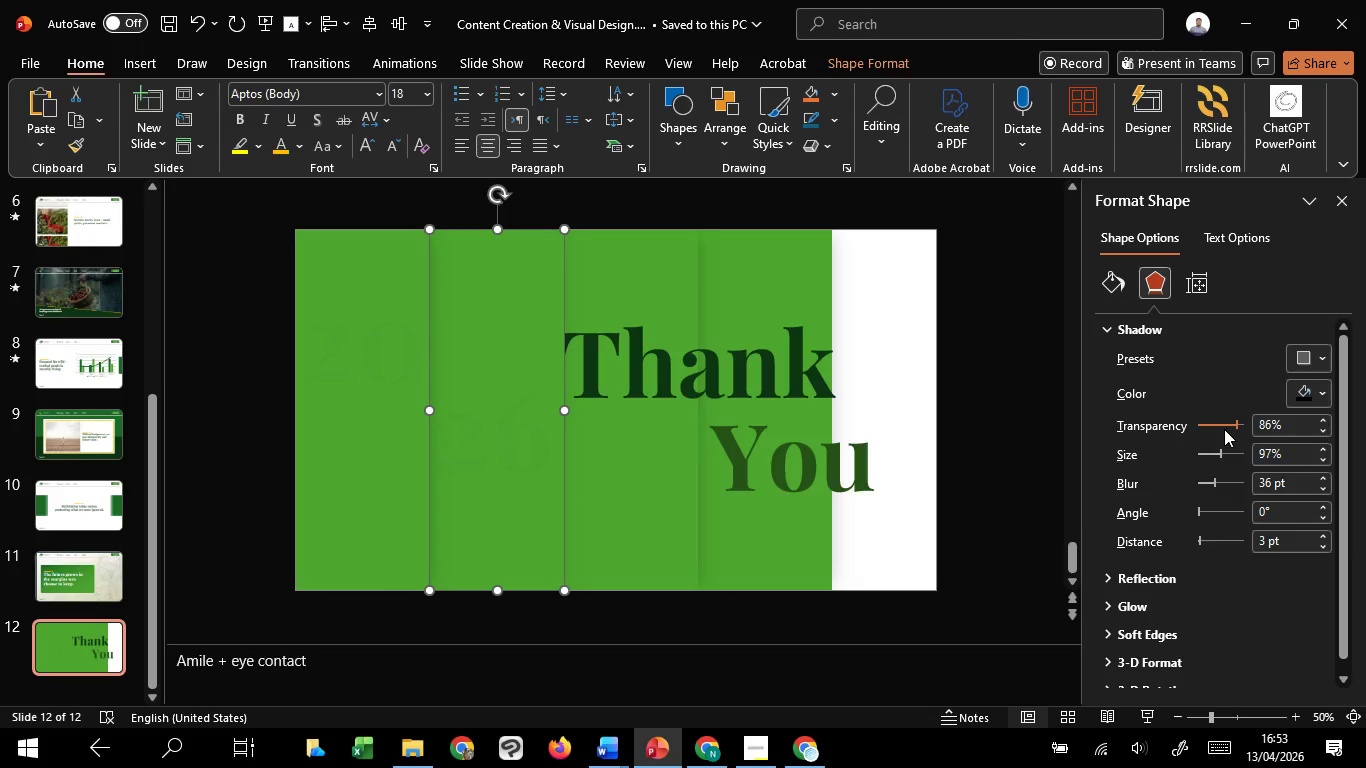 
scroll: coordinate [1224, 429], scroll_direction: down, amount: 10.0
 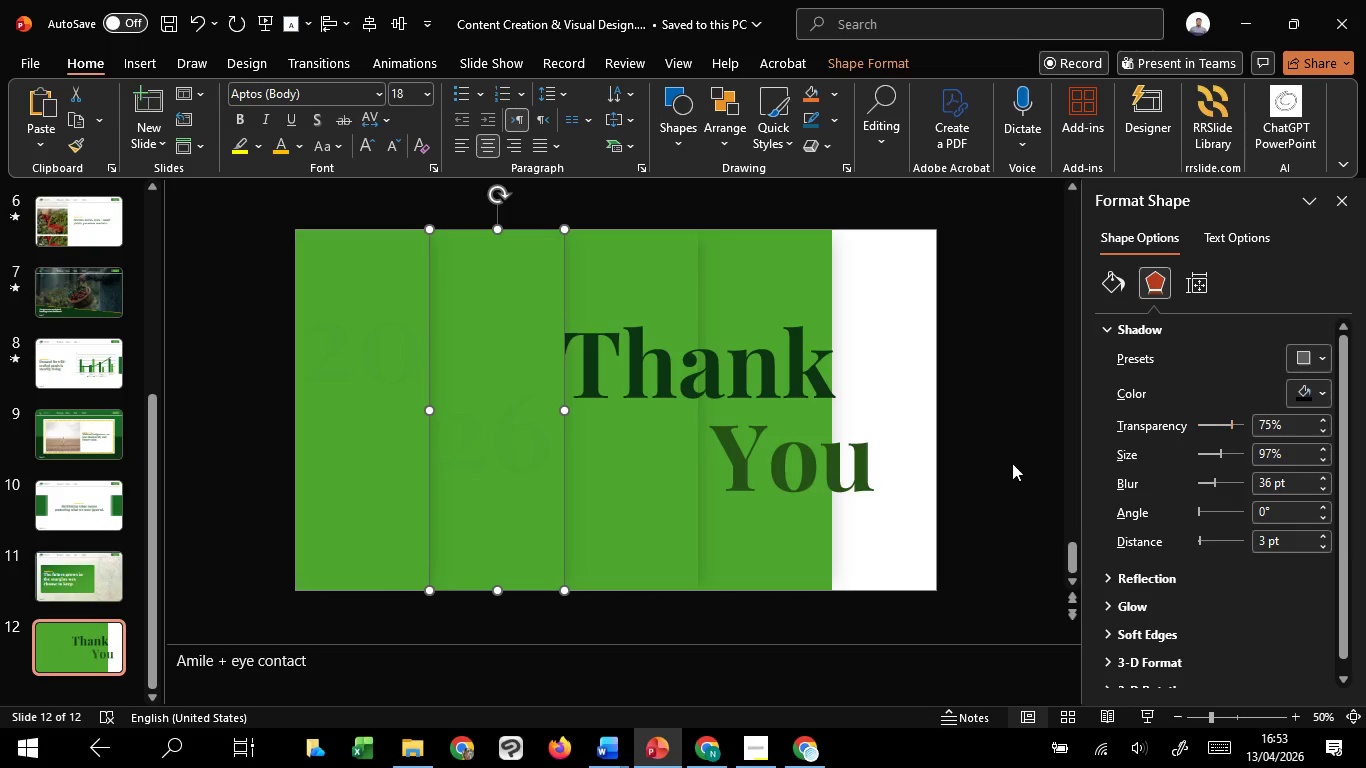 
left_click([1009, 463])
 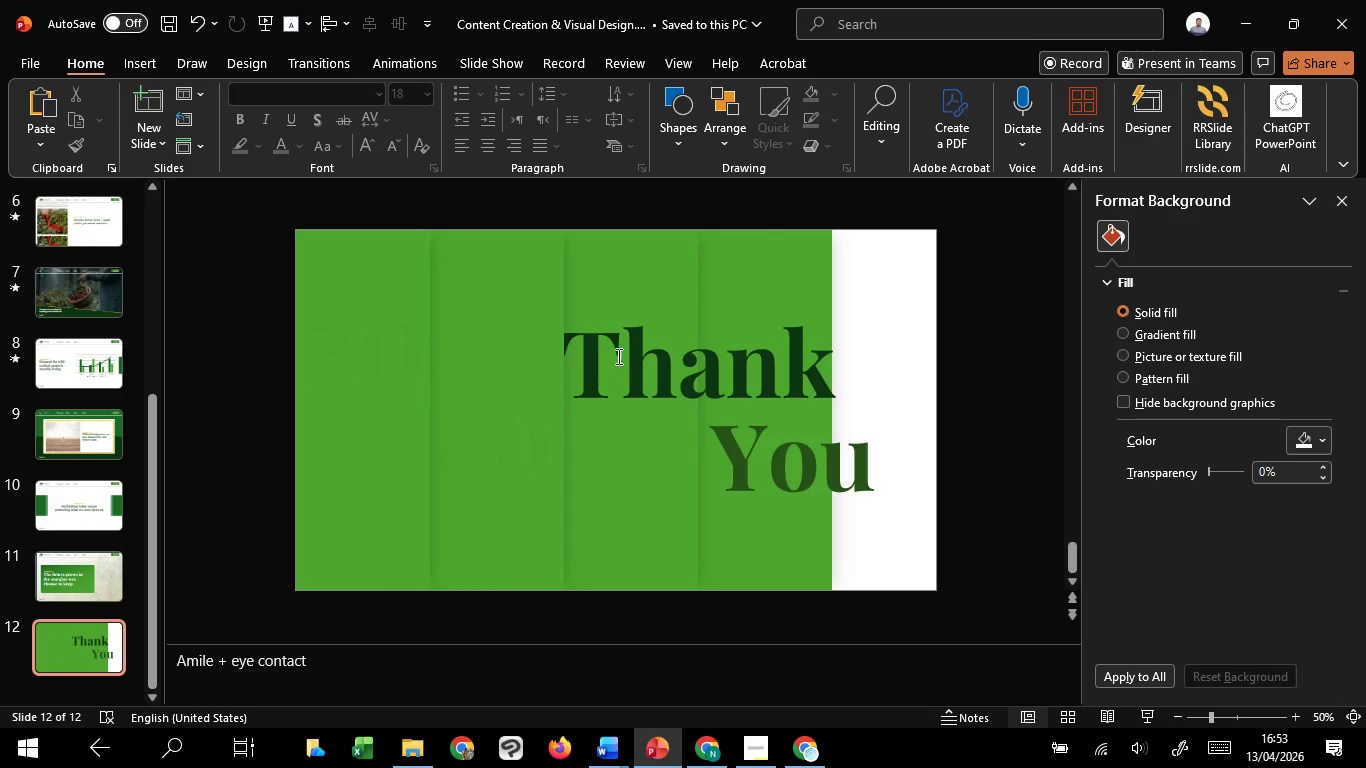 
left_click_drag(start_coordinate=[603, 357], to_coordinate=[870, 370])
 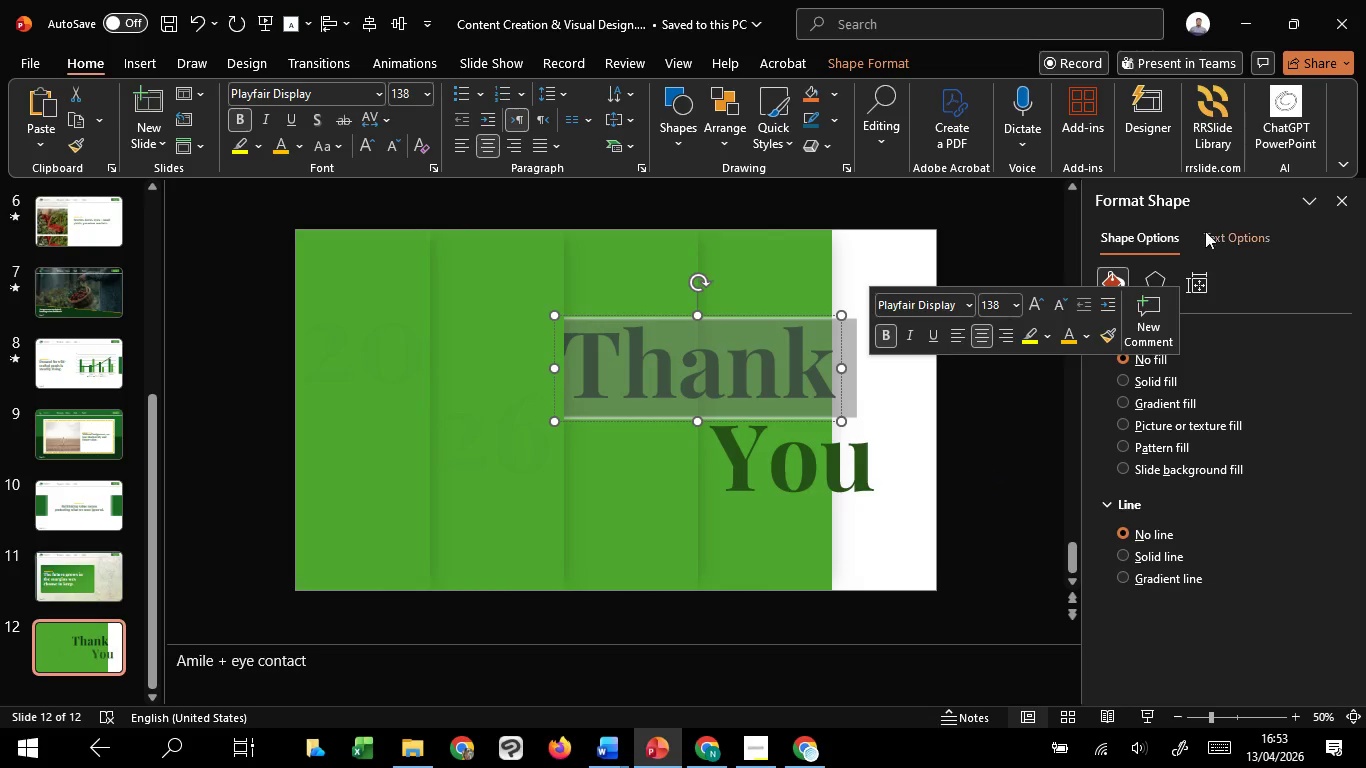 
left_click([1205, 228])
 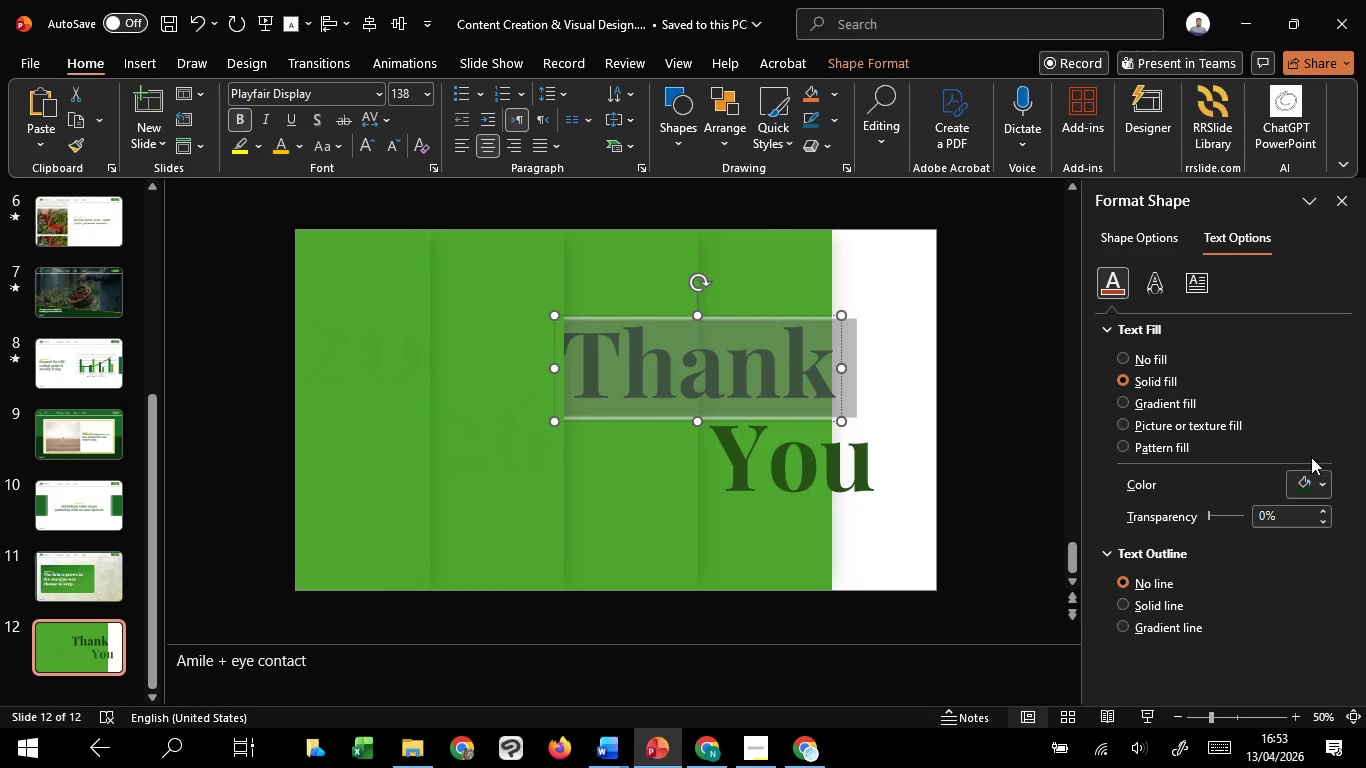 
left_click([1315, 484])
 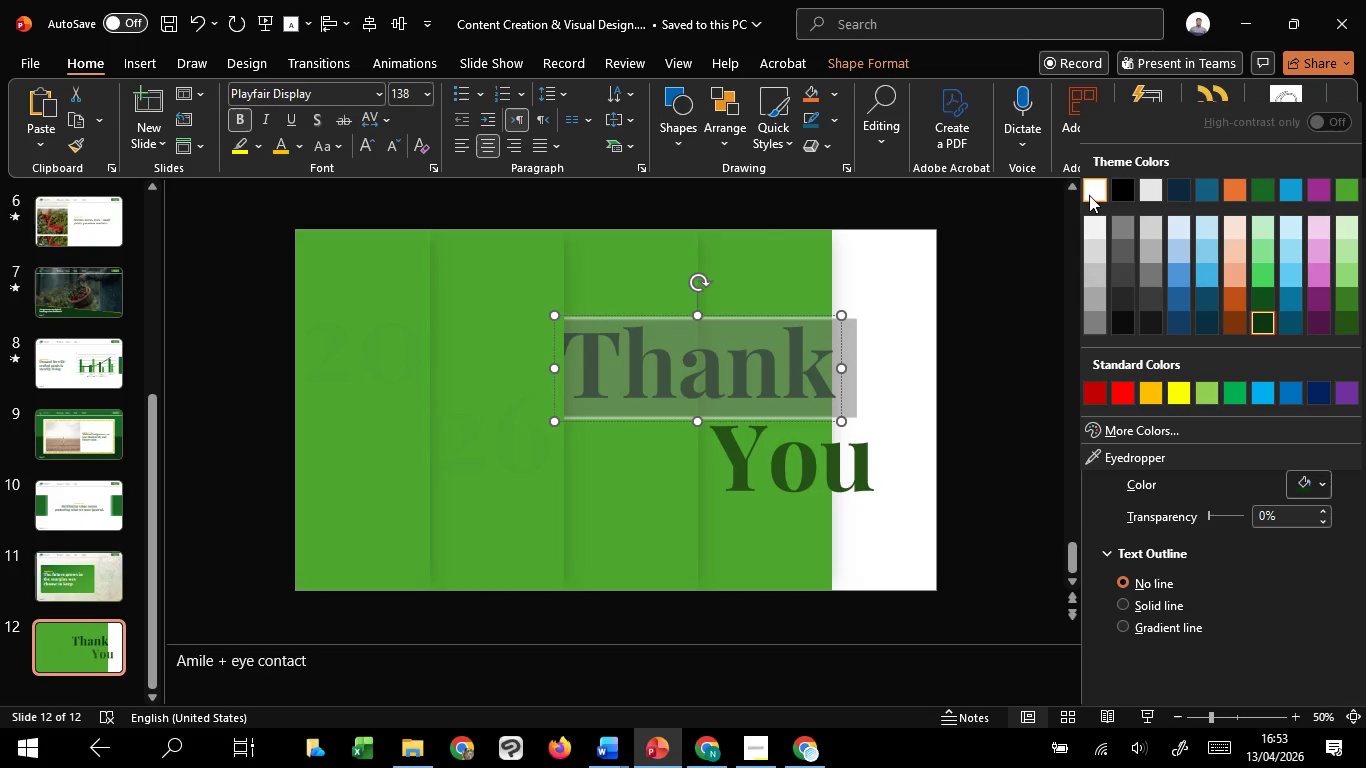 
left_click([1090, 195])
 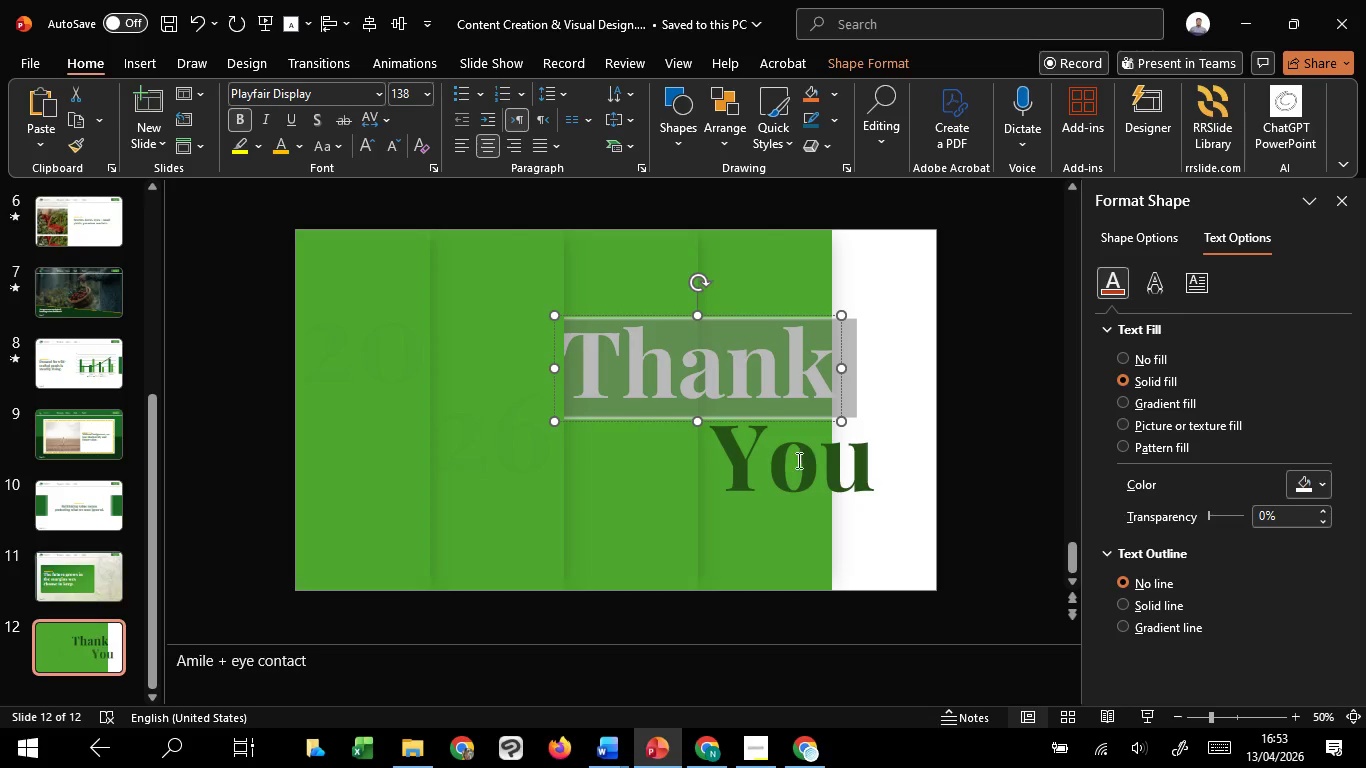 
left_click([794, 470])
 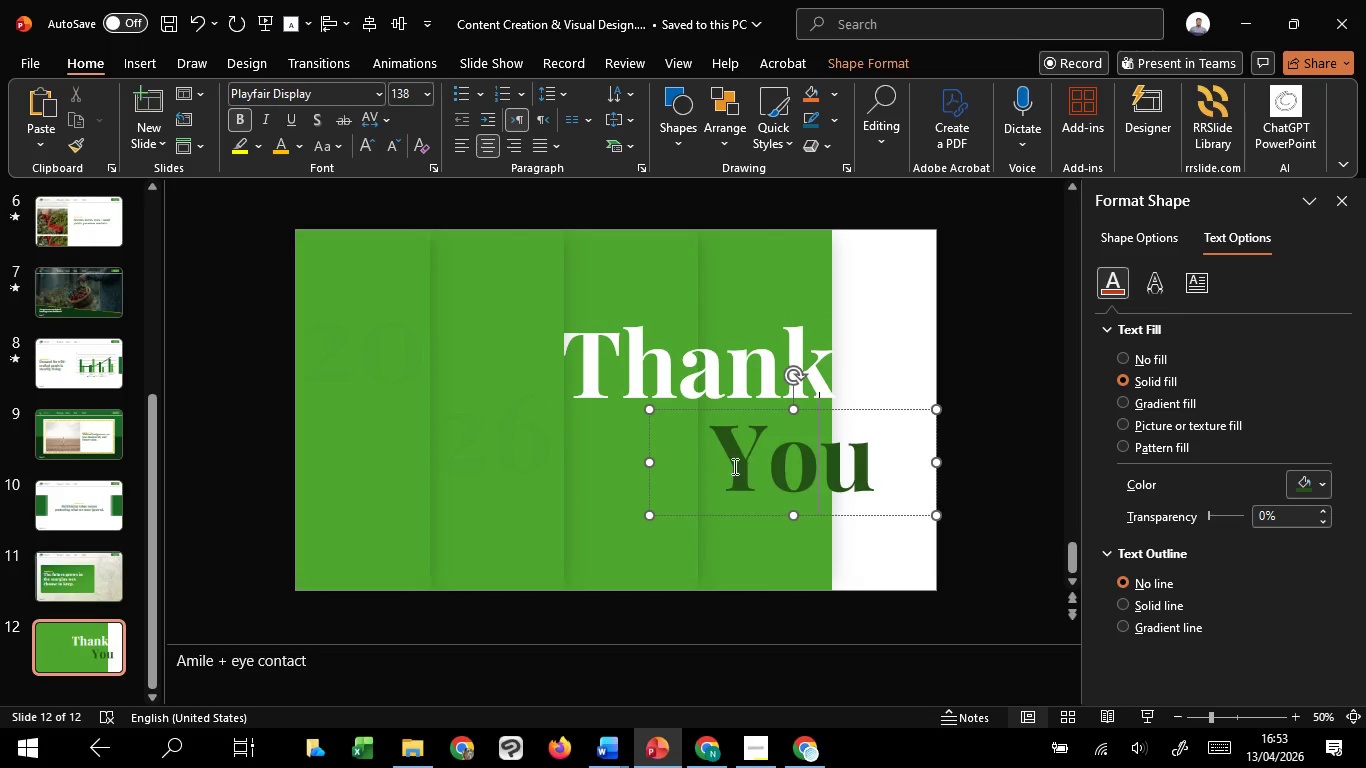 
left_click_drag(start_coordinate=[733, 466], to_coordinate=[960, 502])
 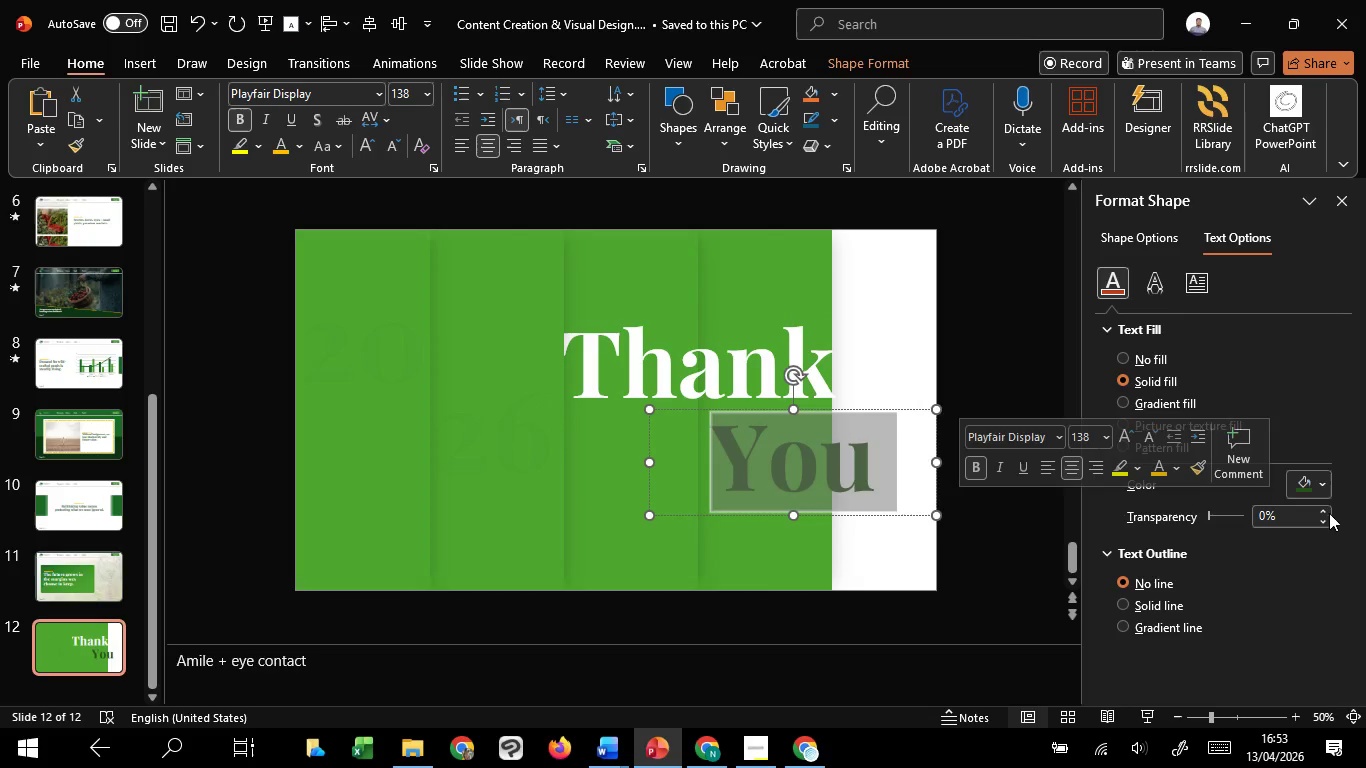 
left_click([1311, 484])
 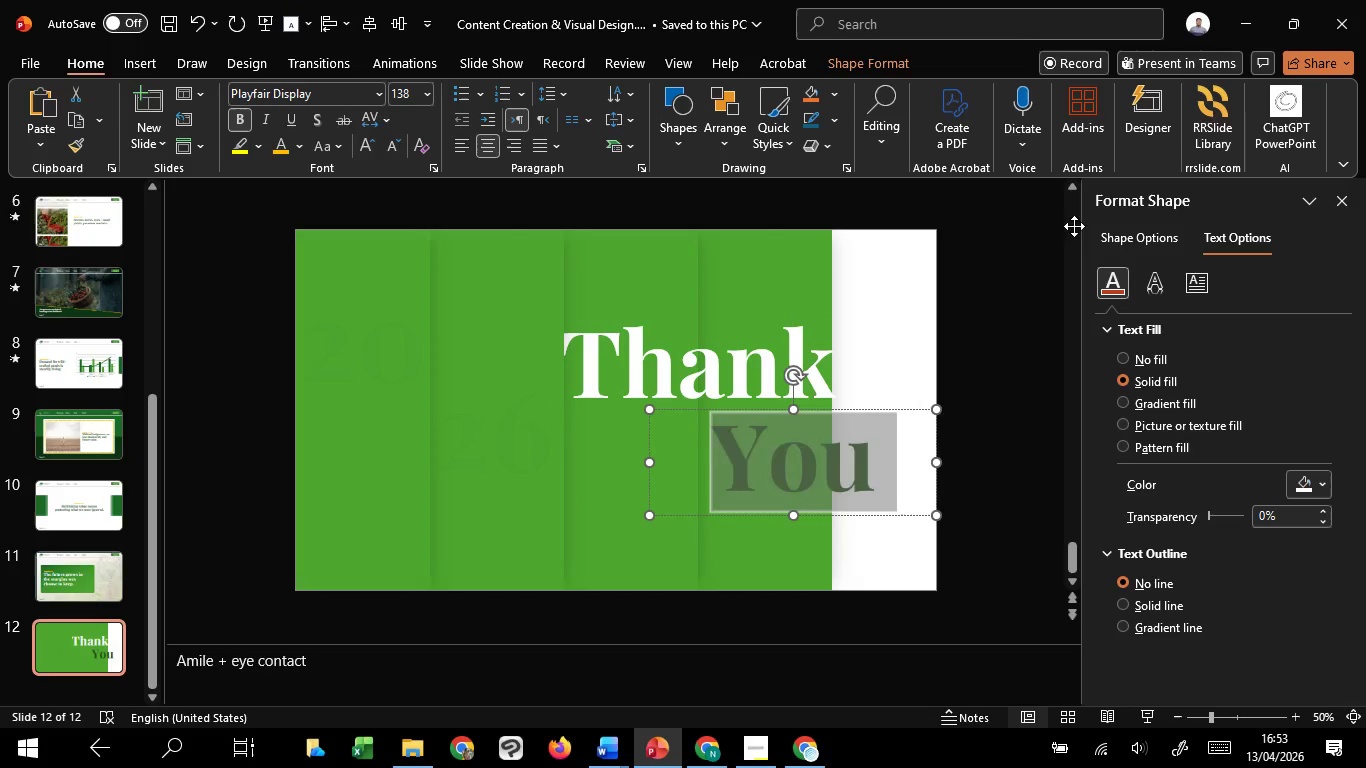 
double_click([907, 266])
 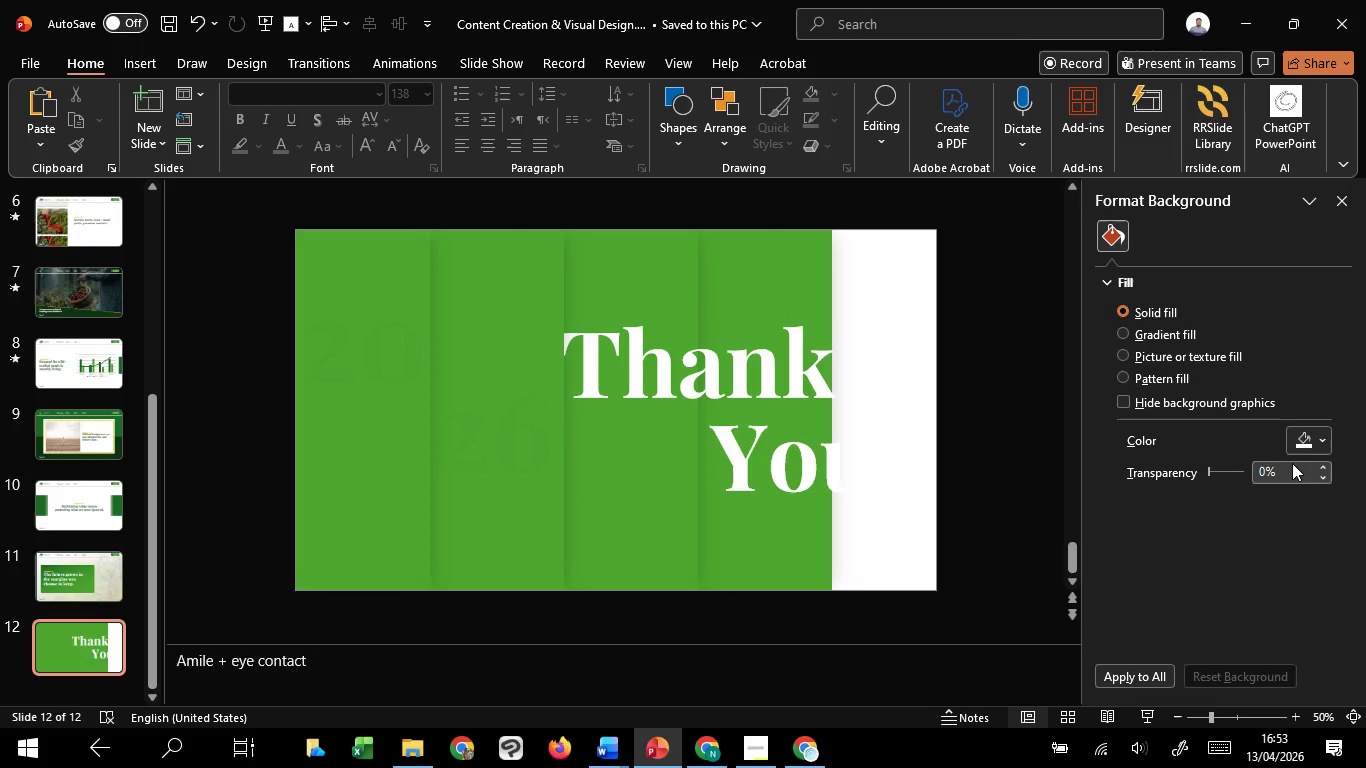 
left_click([1305, 446])
 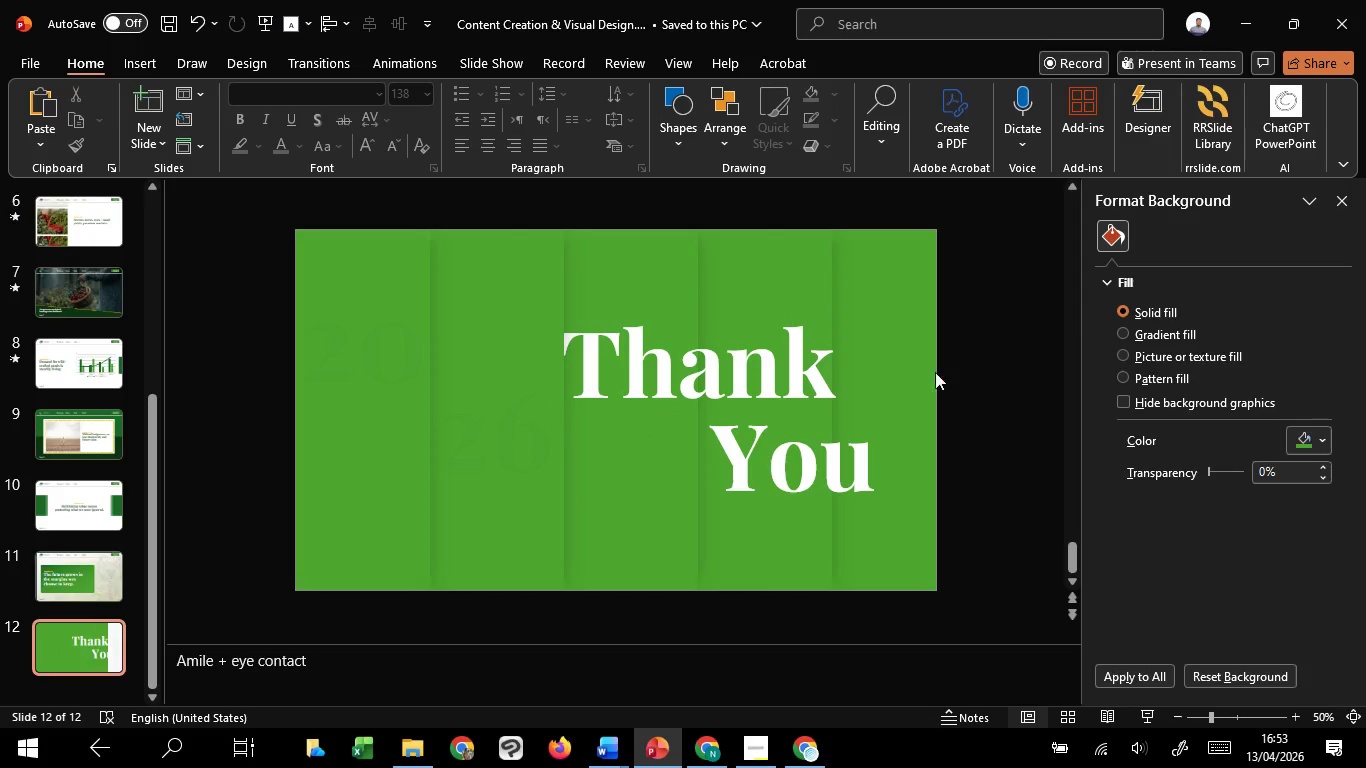 
left_click([962, 461])
 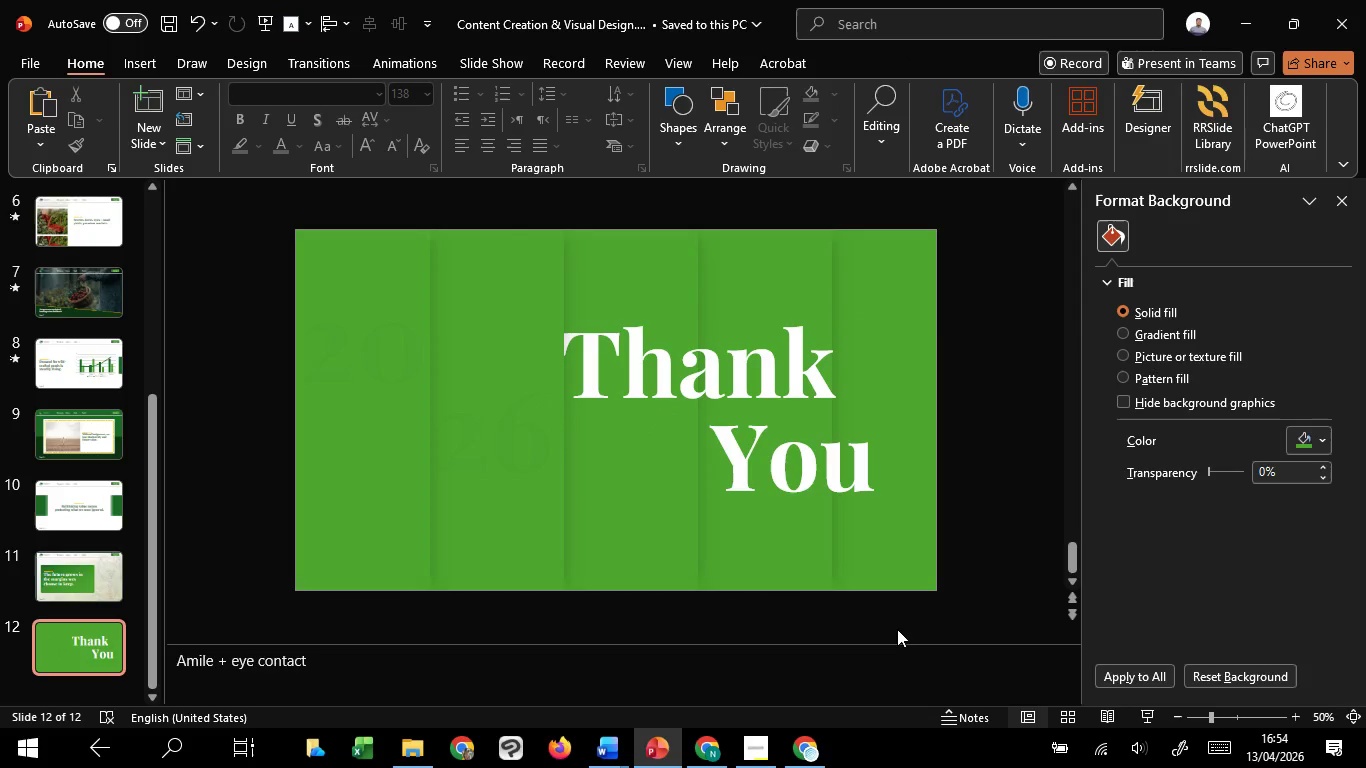 
left_click([897, 629])
 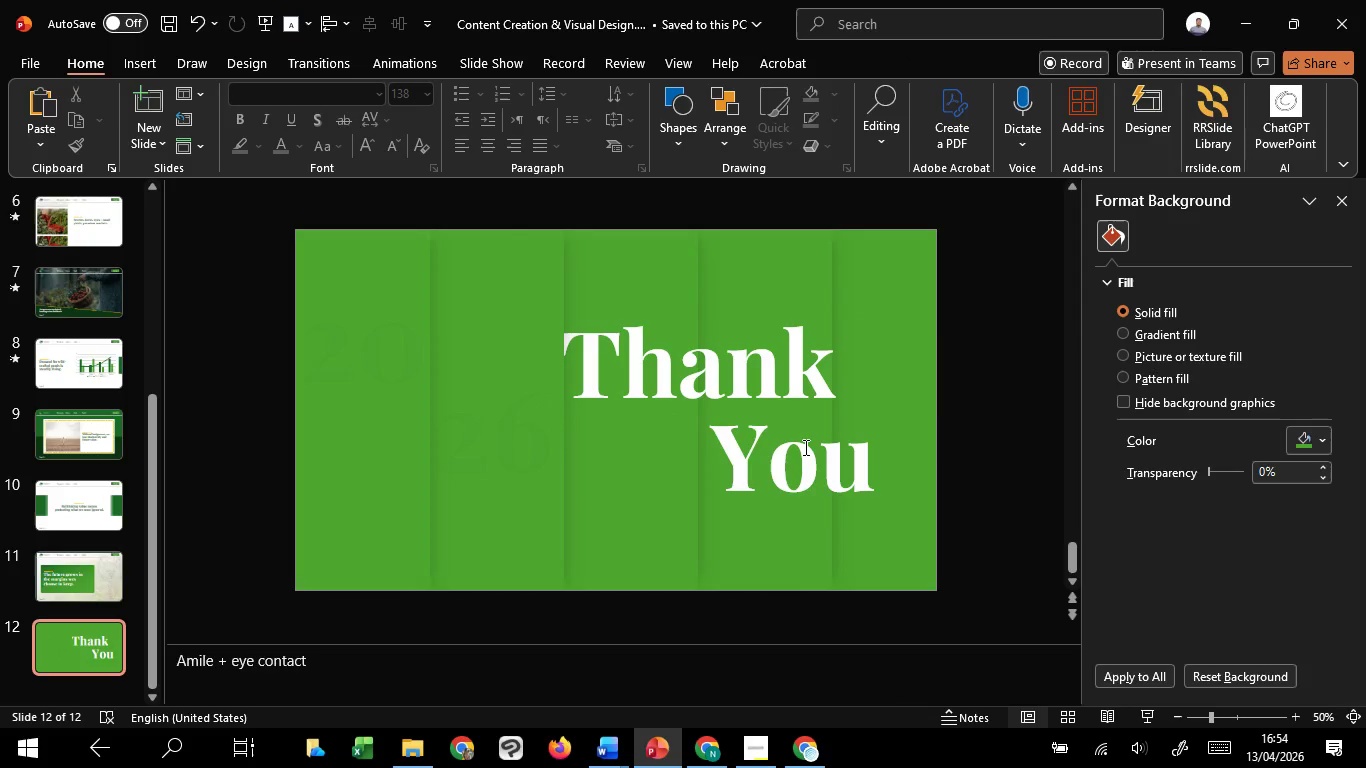 
left_click([804, 447])
 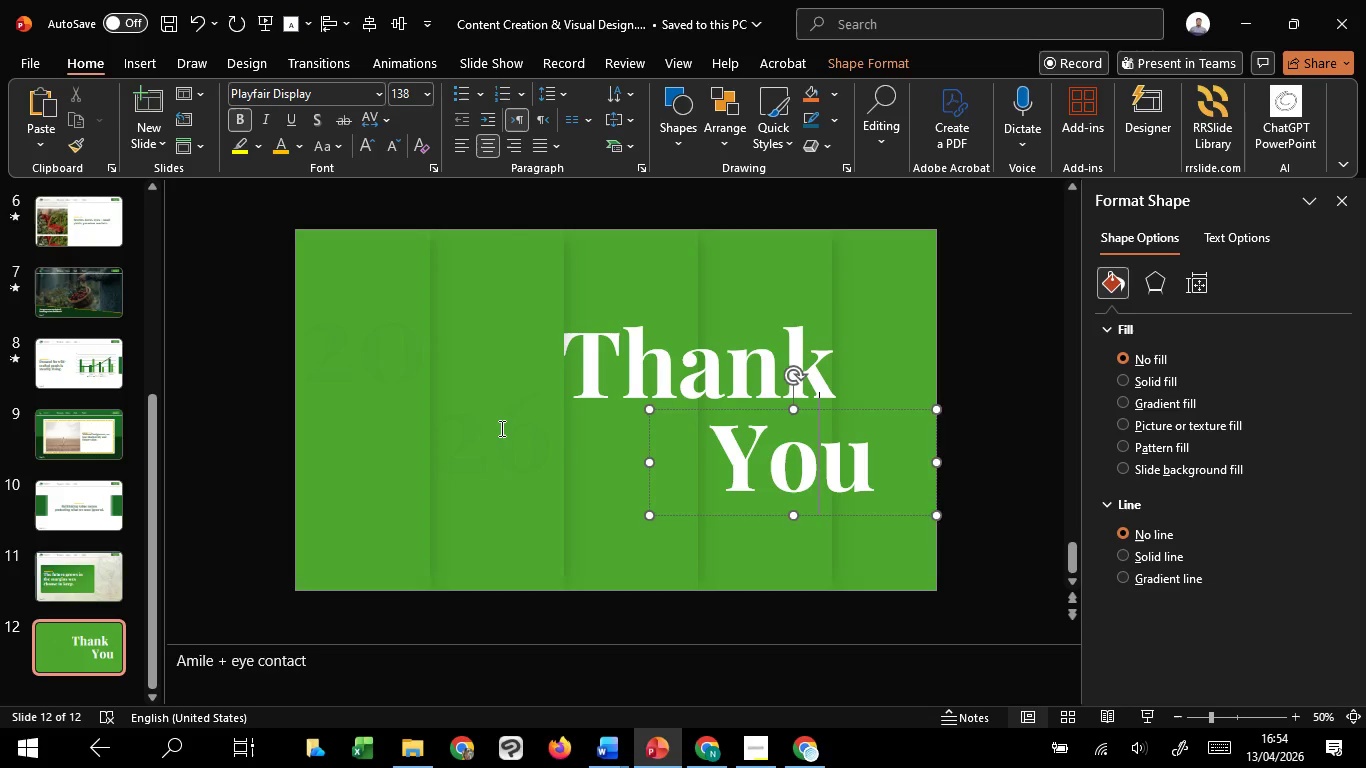 
left_click([496, 429])
 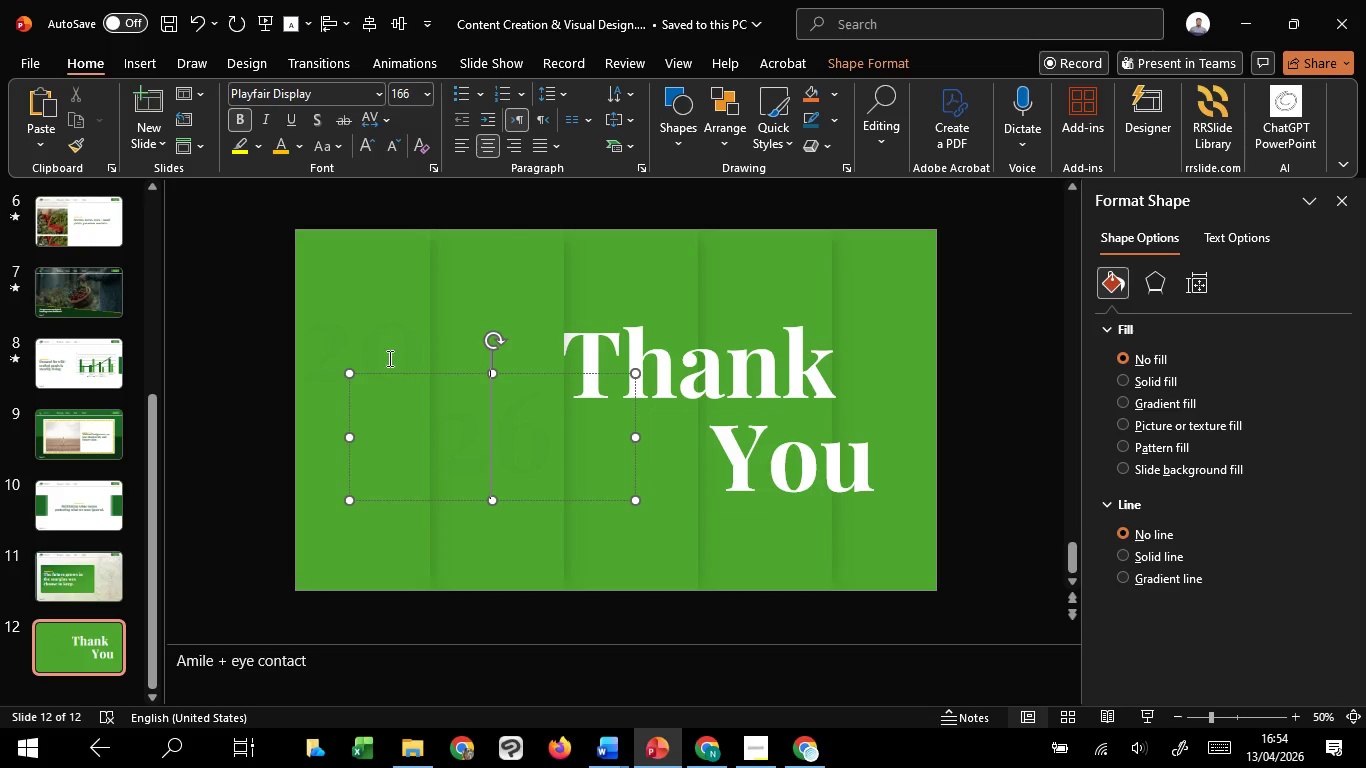 
hold_key(key=ShiftLeft, duration=1.16)
left_click([382, 334])
 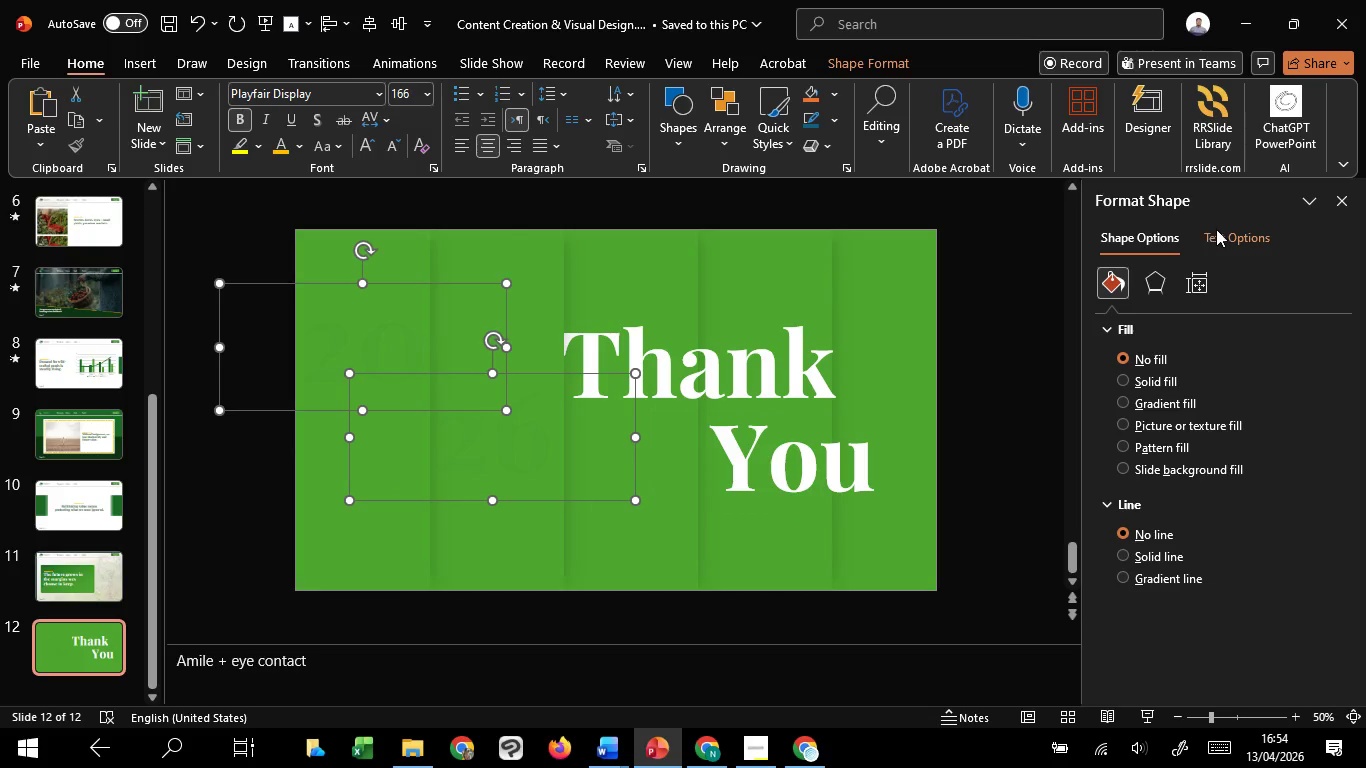 
left_click([1216, 229])
 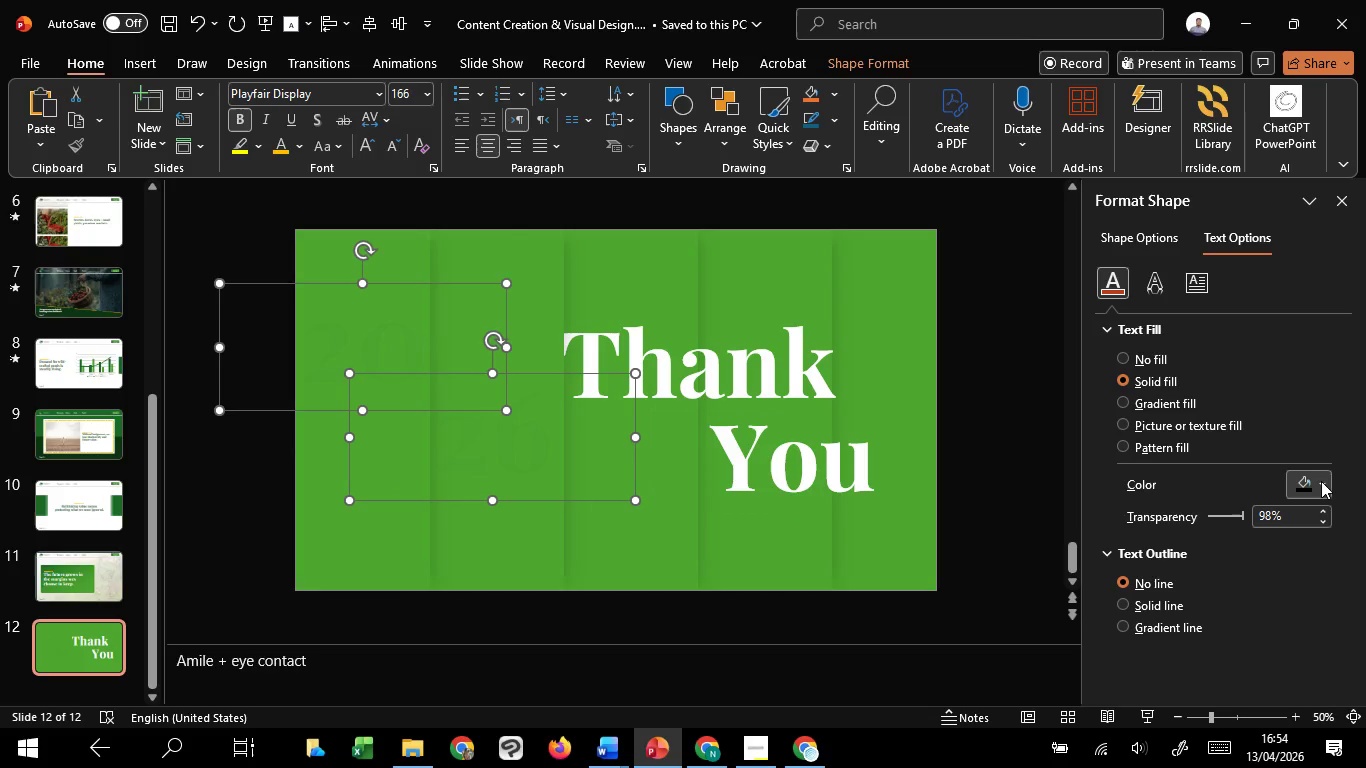 
left_click([1321, 481])
 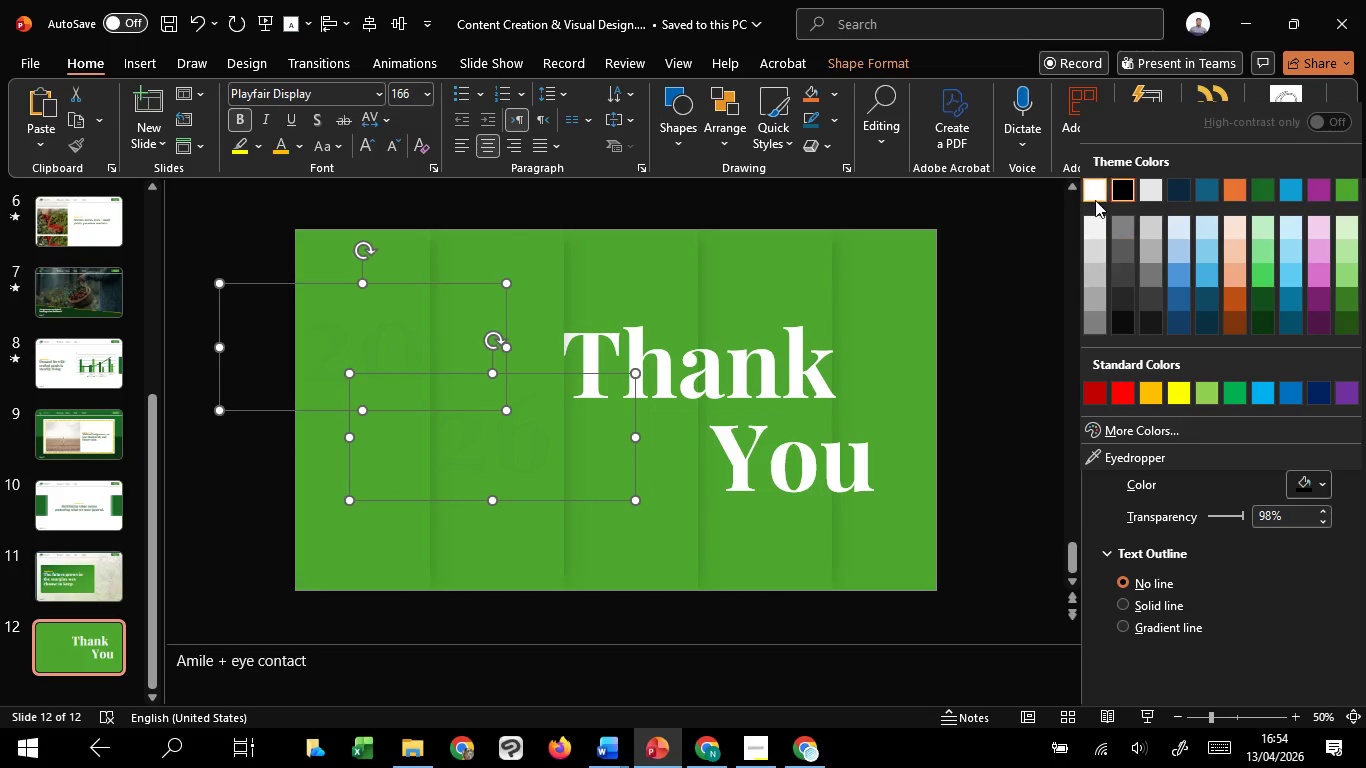 
left_click([1095, 199])
 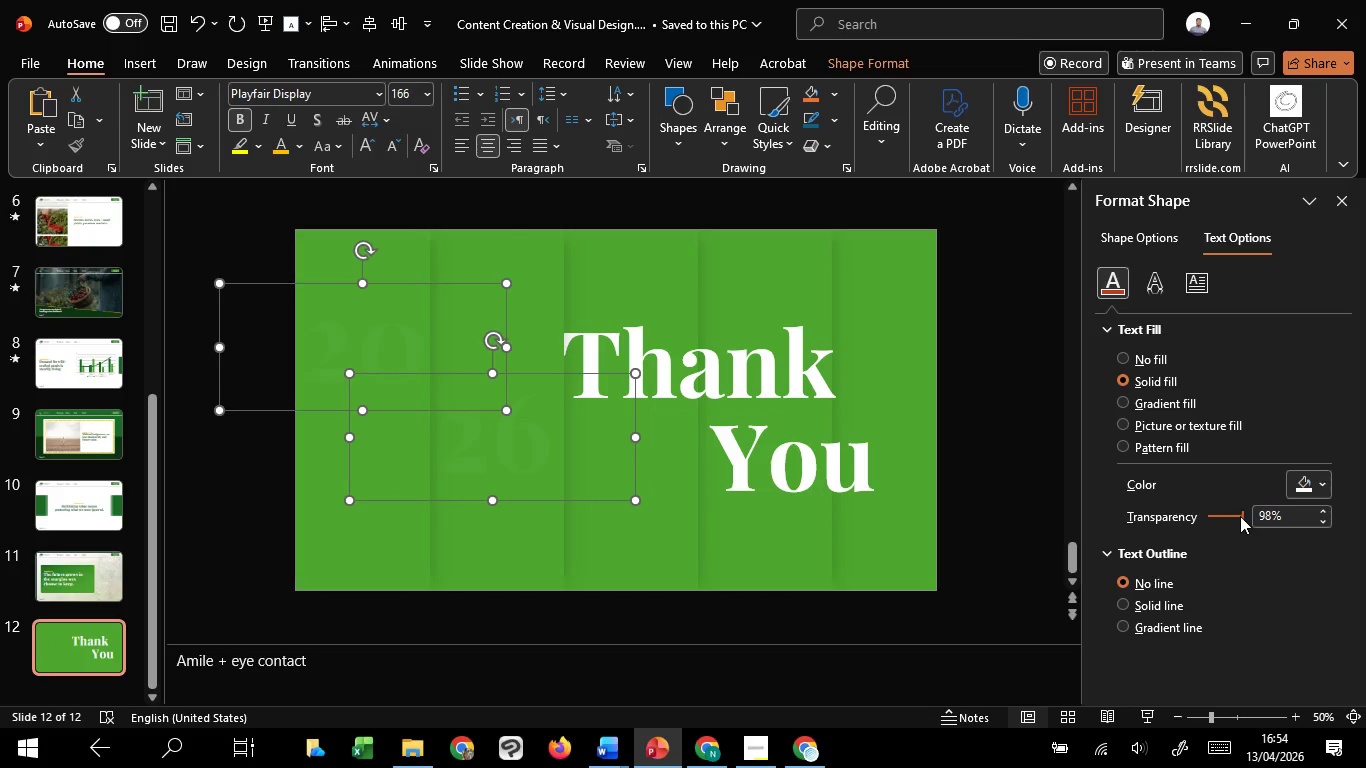 
wait(6.61)
 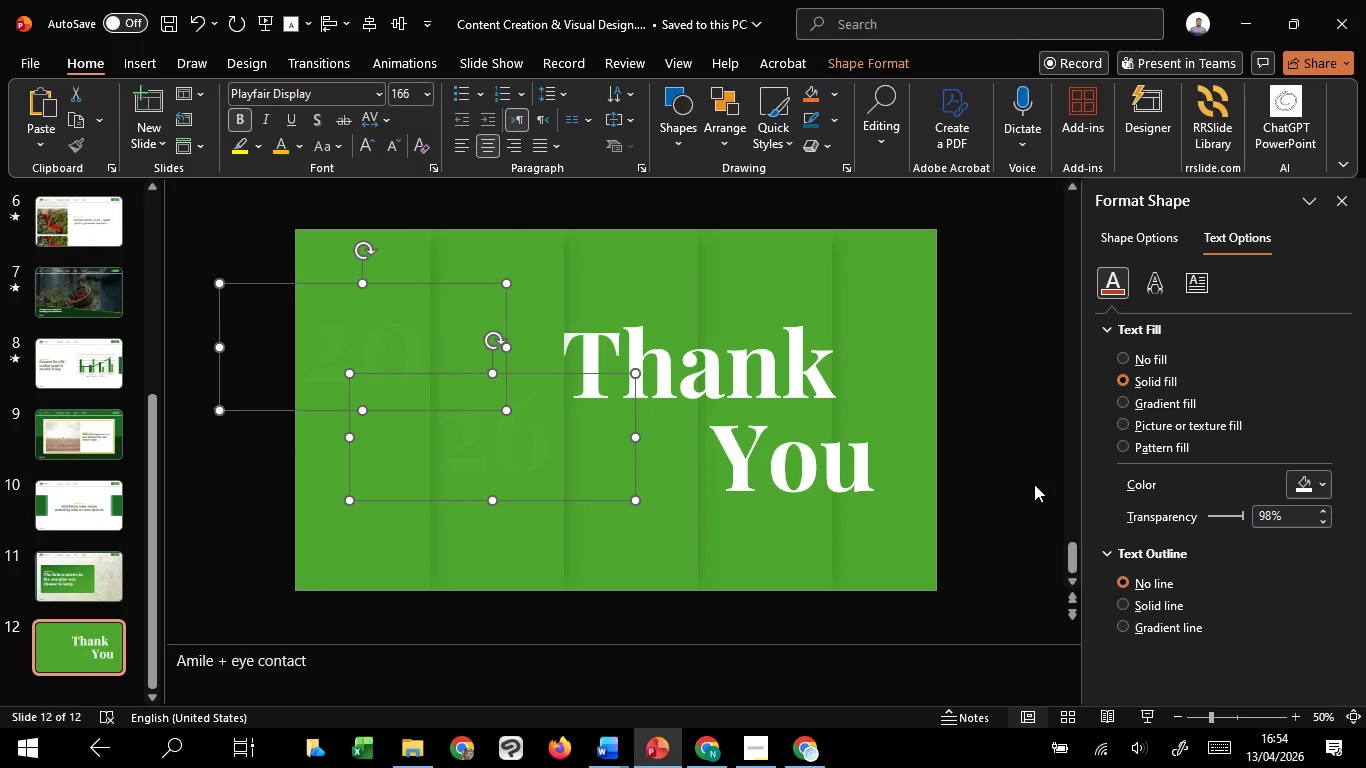 
scroll: coordinate [1241, 515], scroll_direction: up, amount: 2.0
 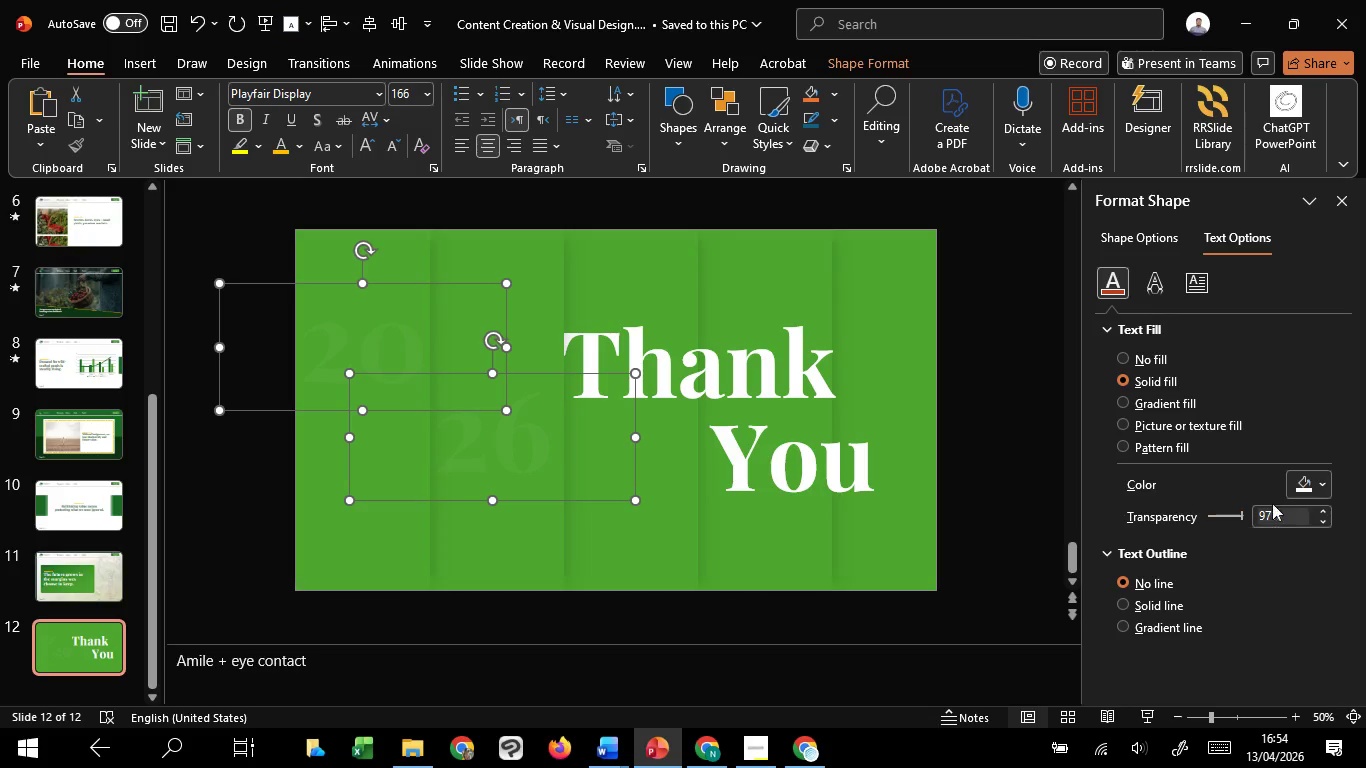 
left_click([1299, 488])
 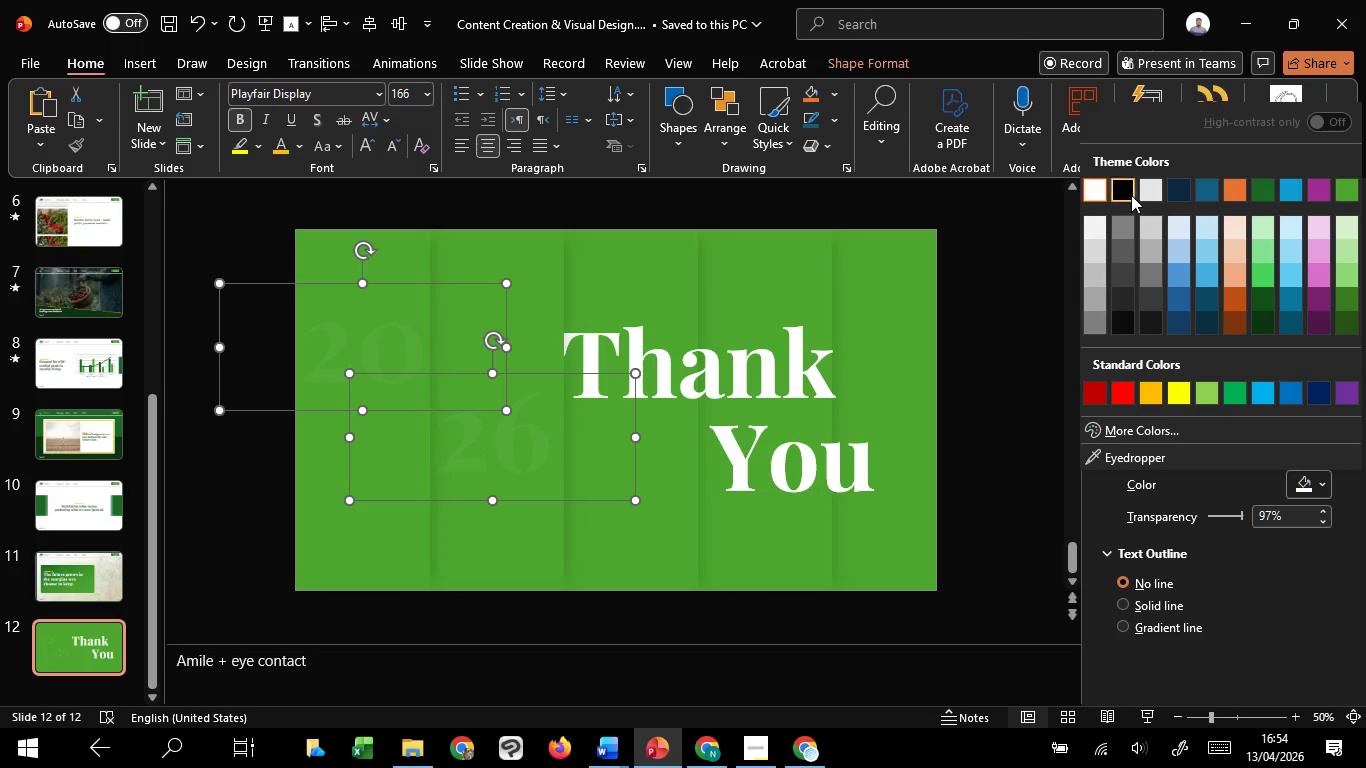 
left_click([1131, 195])
 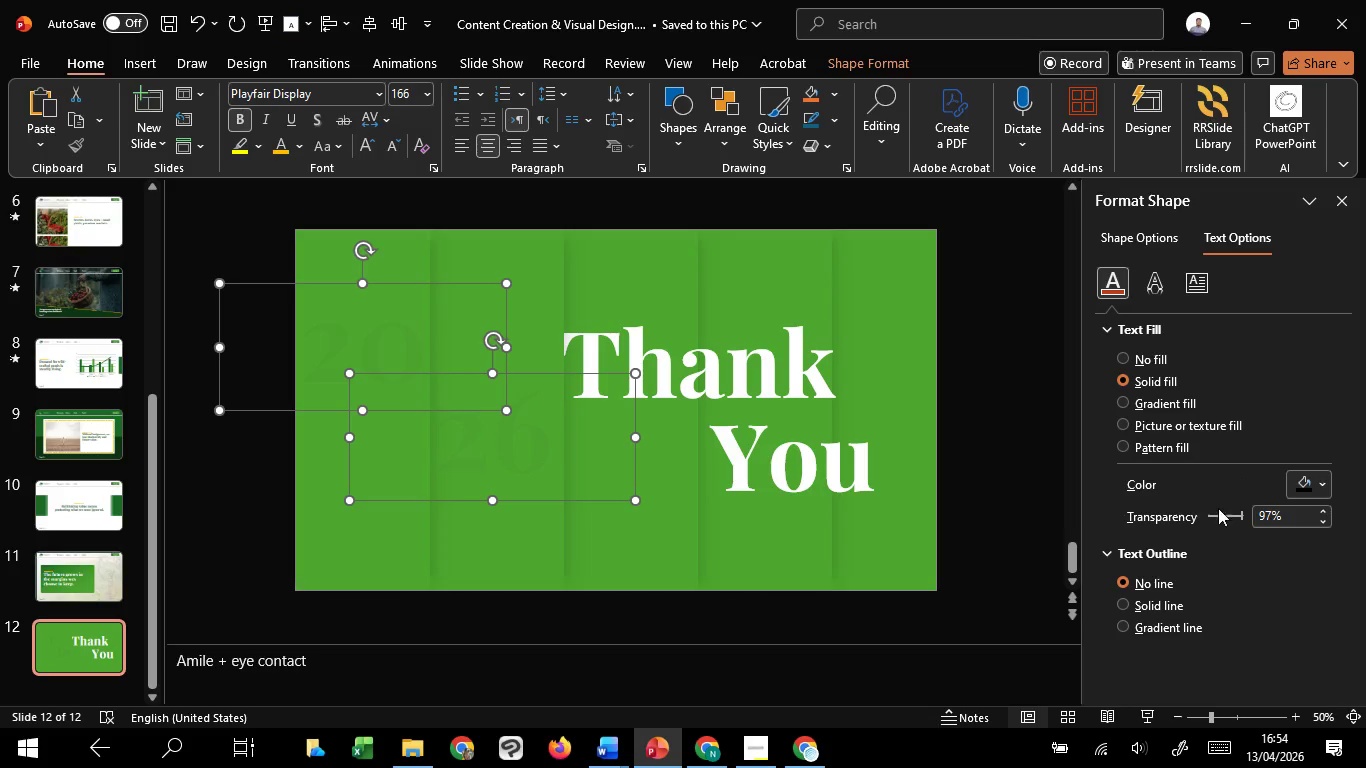 
scroll: coordinate [1232, 516], scroll_direction: down, amount: 2.0
 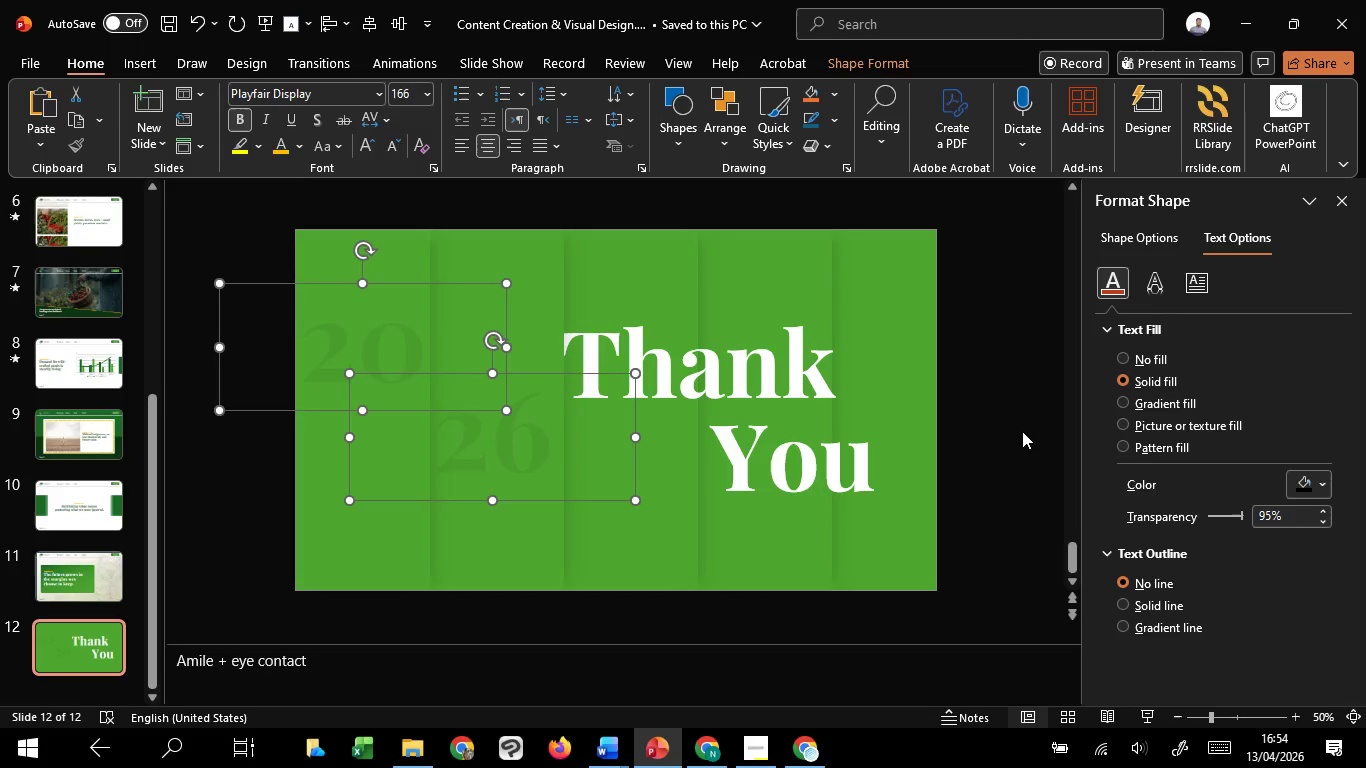 
left_click([1022, 426])
 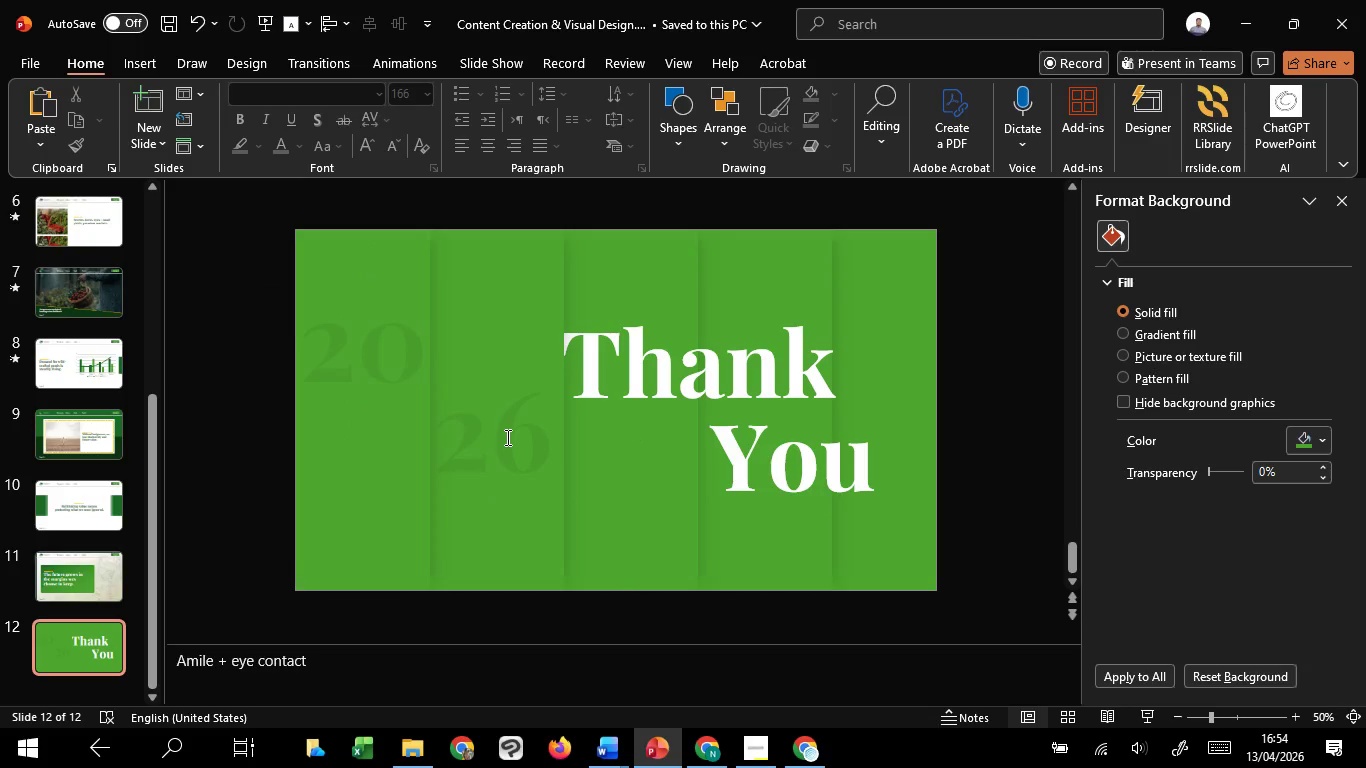 
left_click([396, 545])
 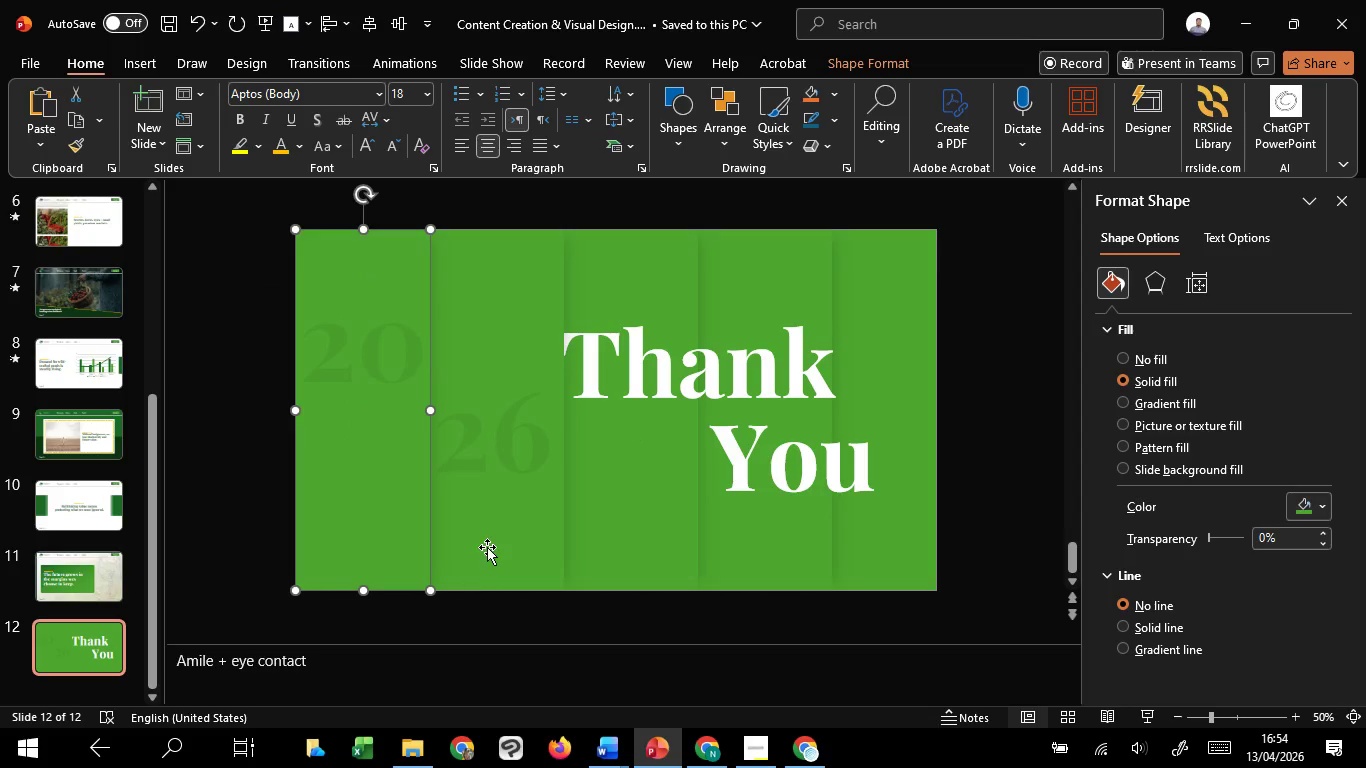 
hold_key(key=ShiftLeft, duration=1.51)
double_click([652, 510])
 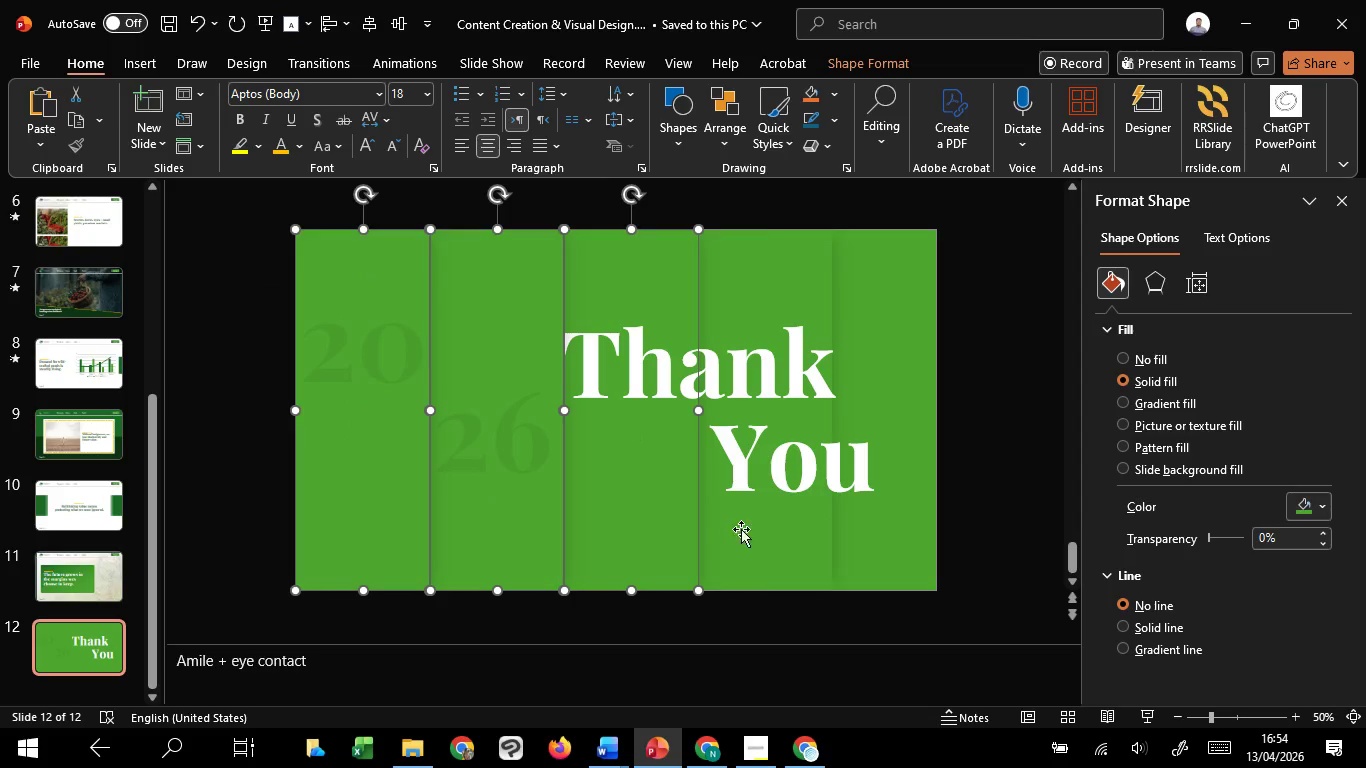 
triple_click([744, 532])
 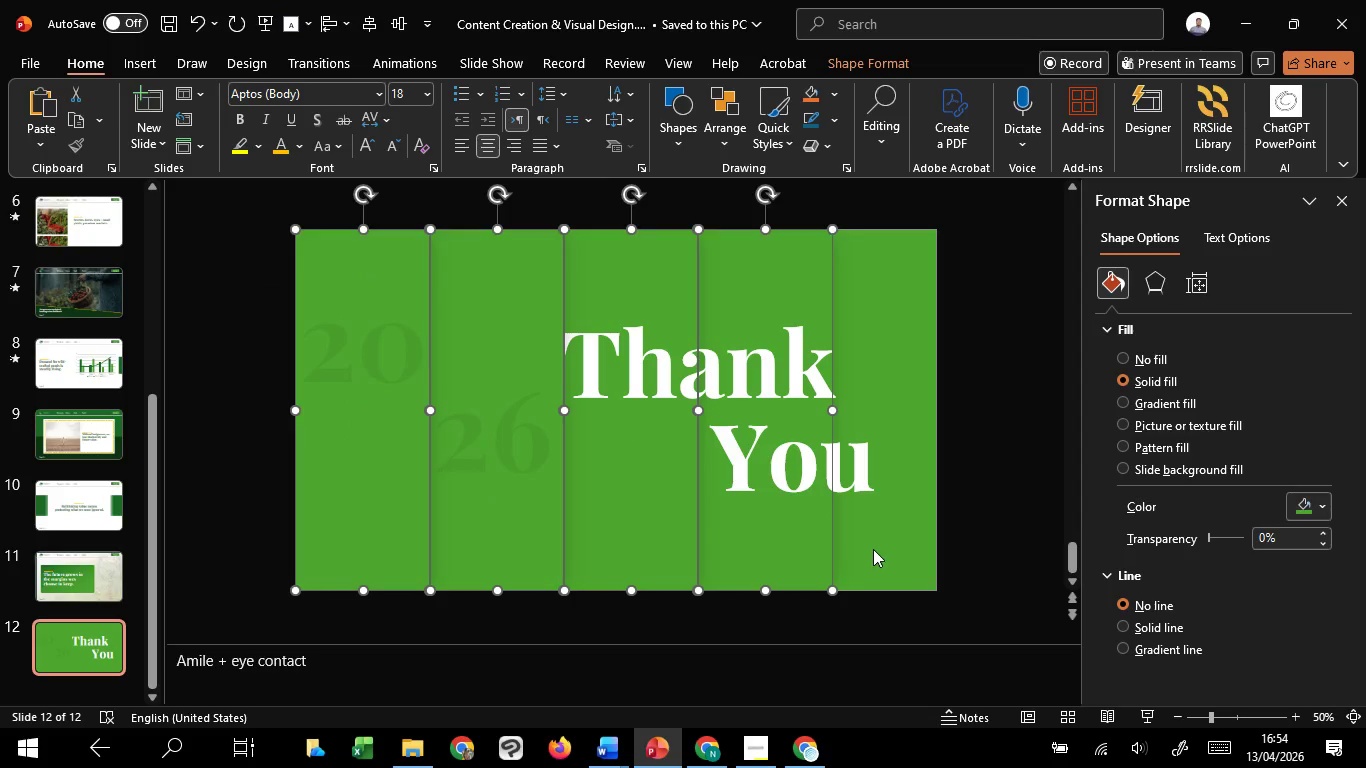 
triple_click([877, 549])
 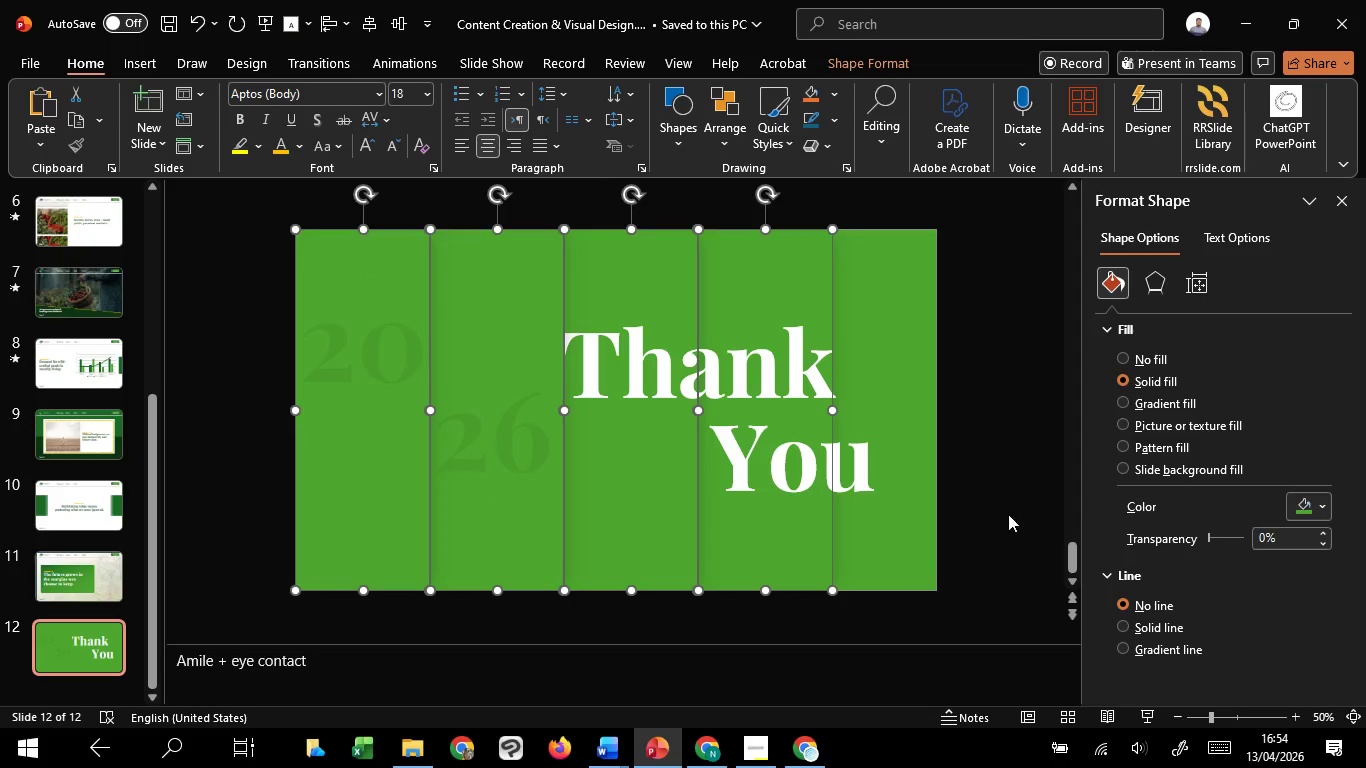 
hold_key(key=ShiftLeft, duration=1.34)
 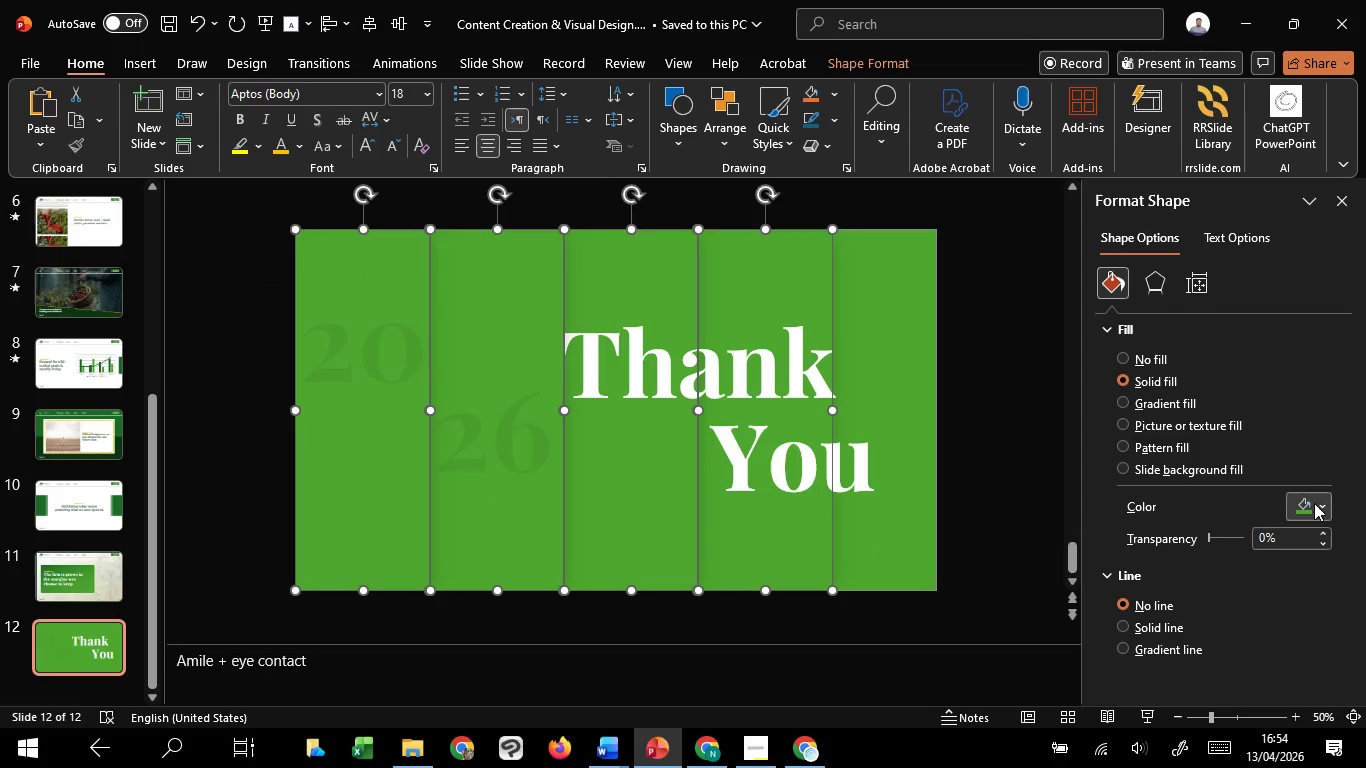 
left_click([1314, 506])
 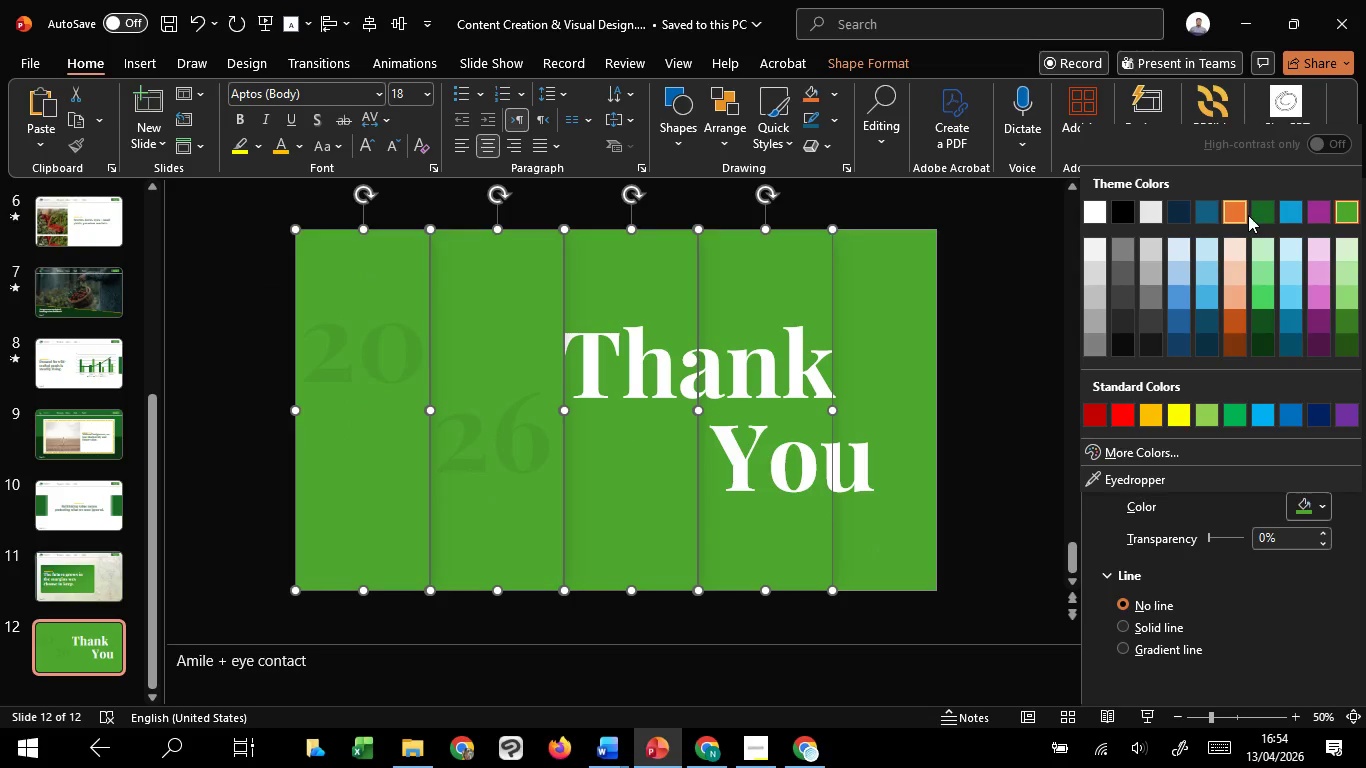 
left_click([1257, 214])
 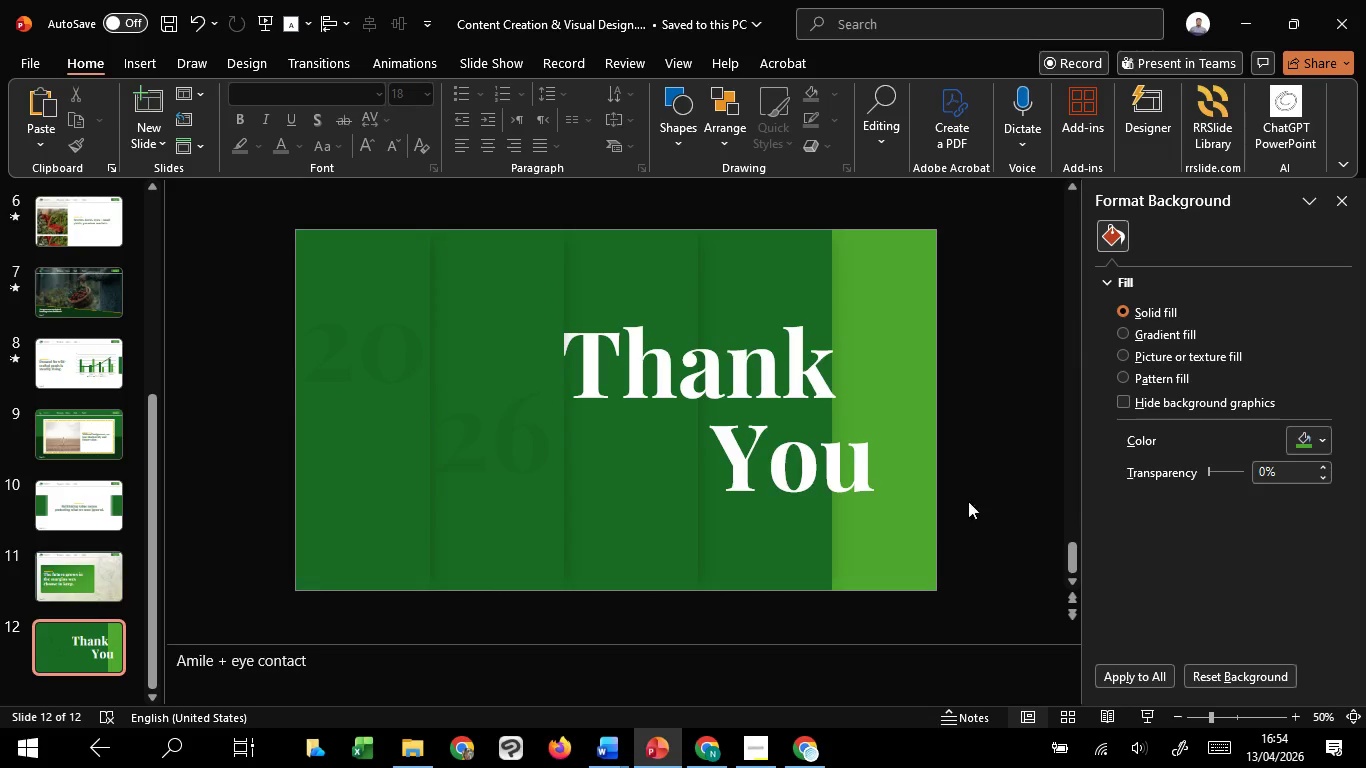 
left_click([863, 563])
 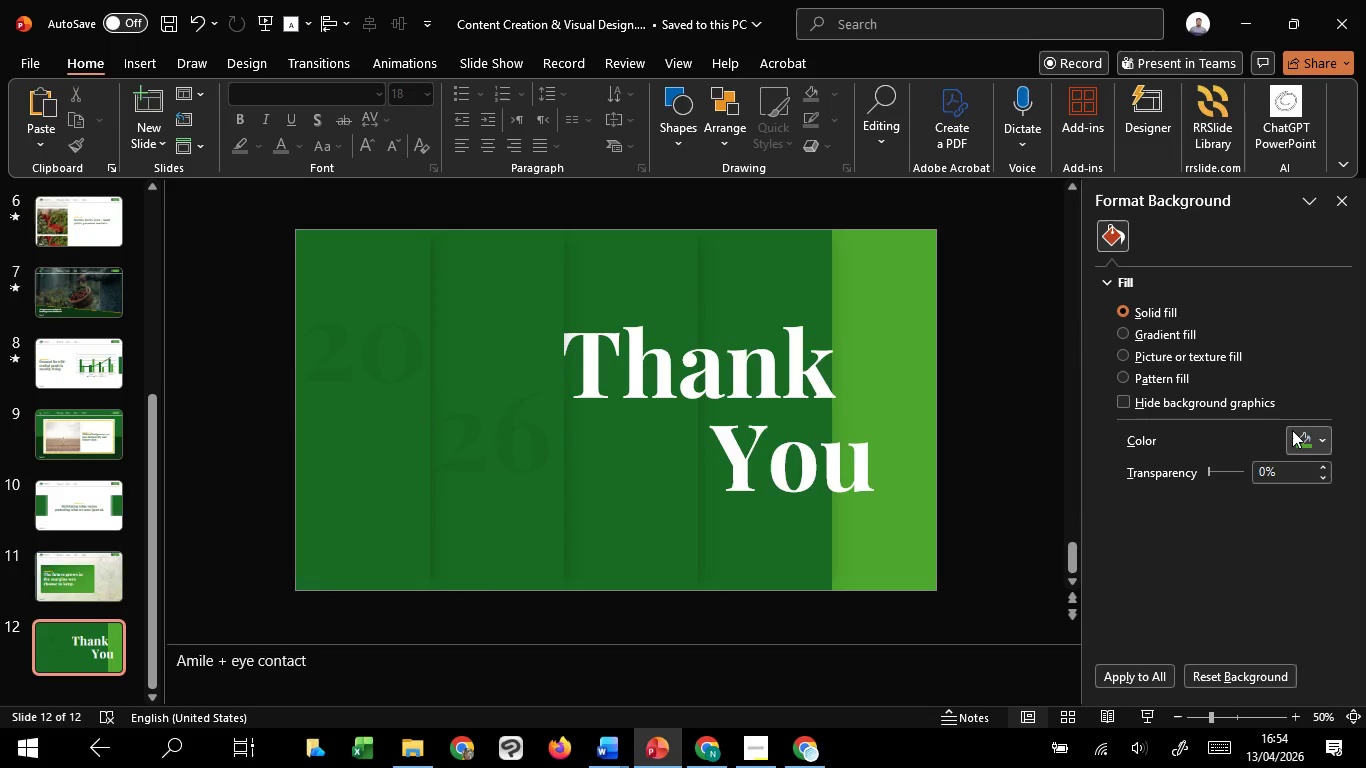 
left_click([1292, 430])
 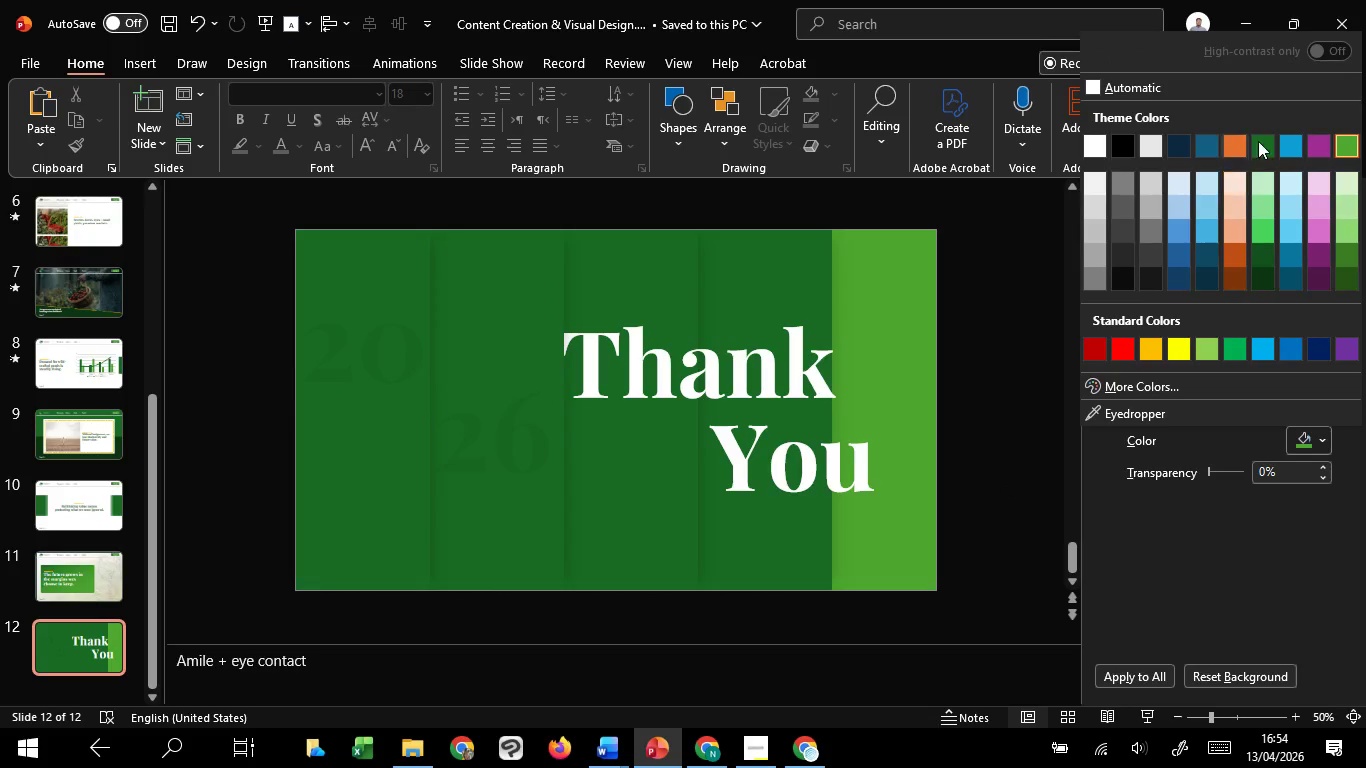 
left_click([1265, 136])
 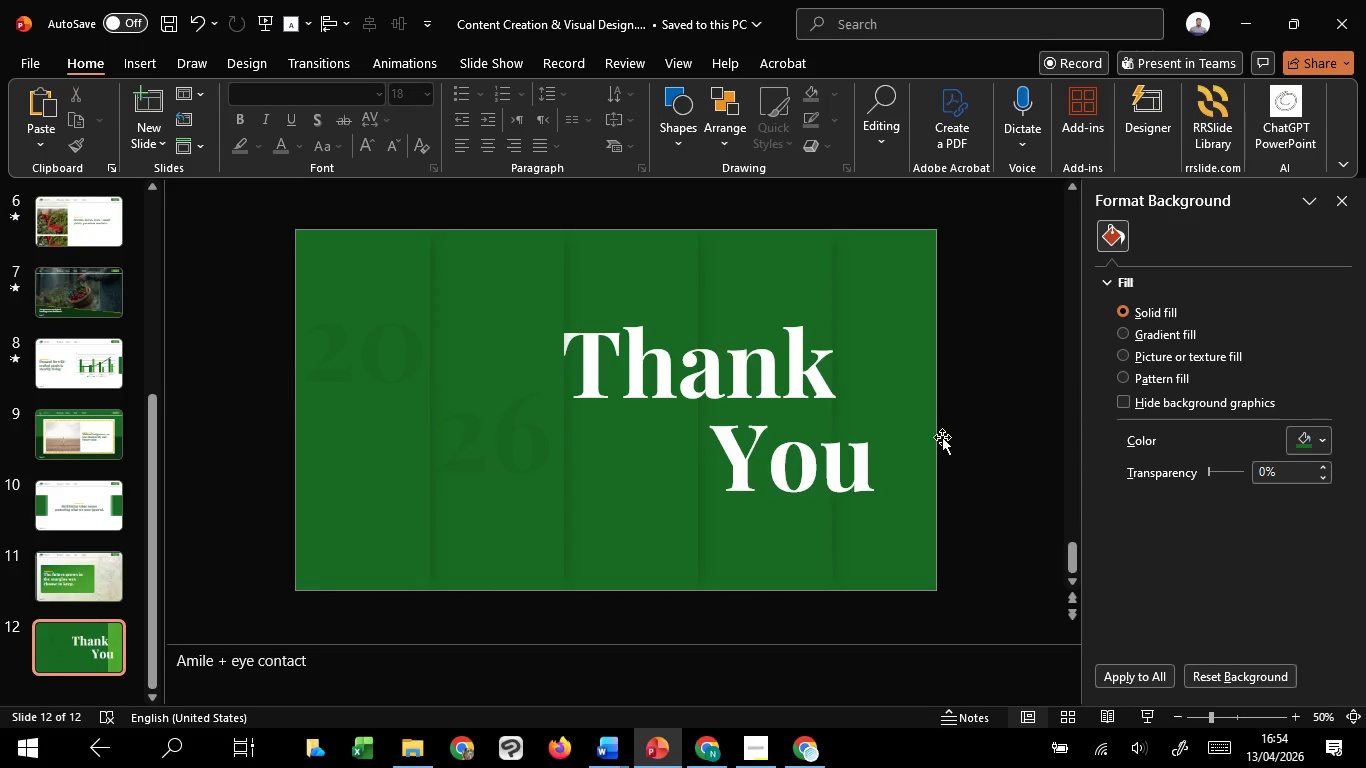 
left_click([941, 439])
 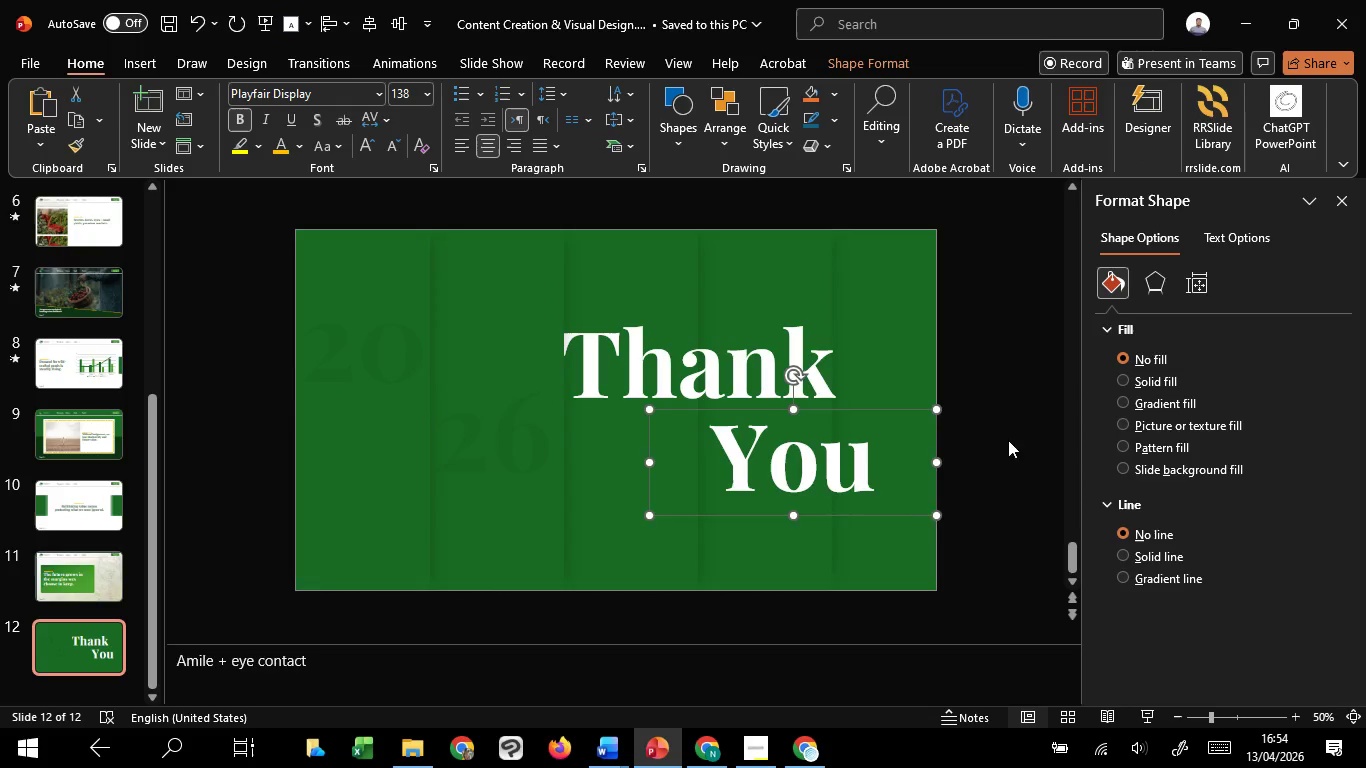 
left_click([1033, 450])
 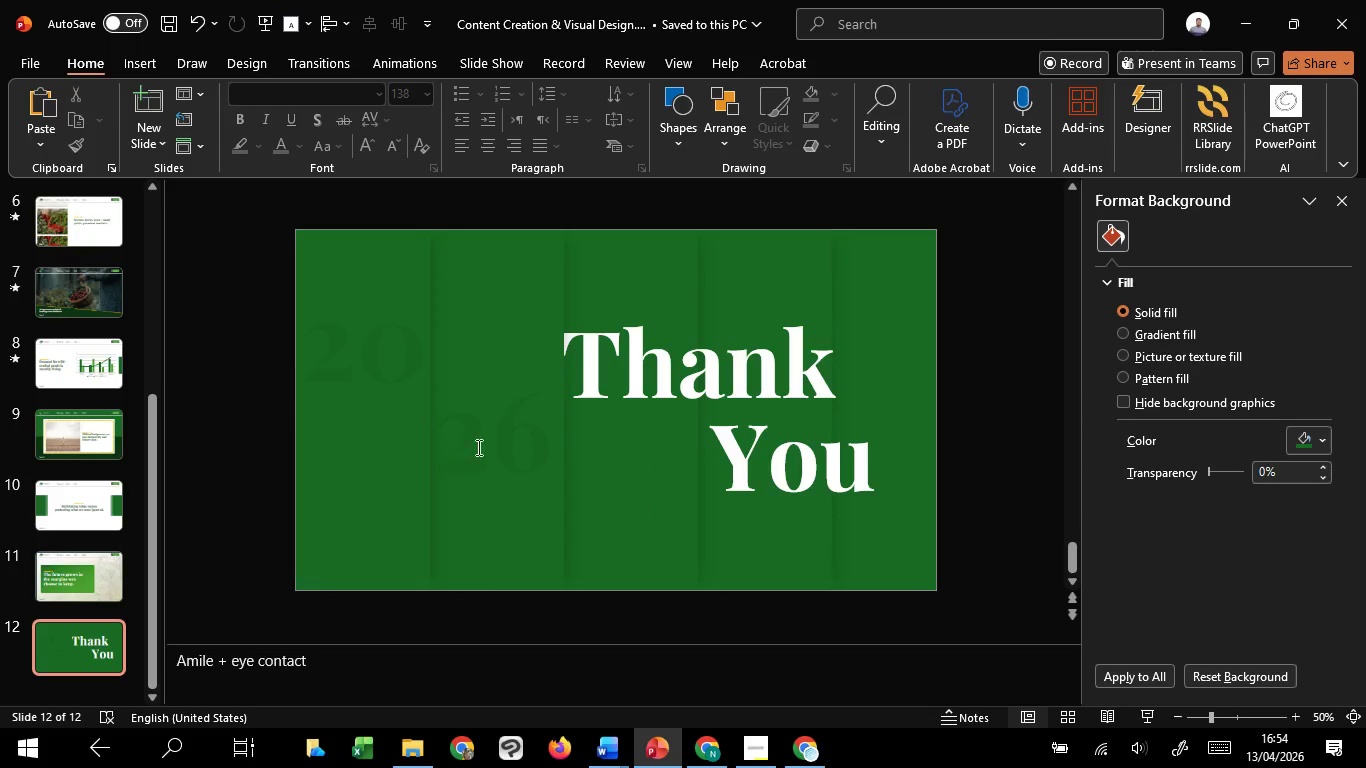 
left_click_drag(start_coordinate=[494, 437], to_coordinate=[364, 351])
 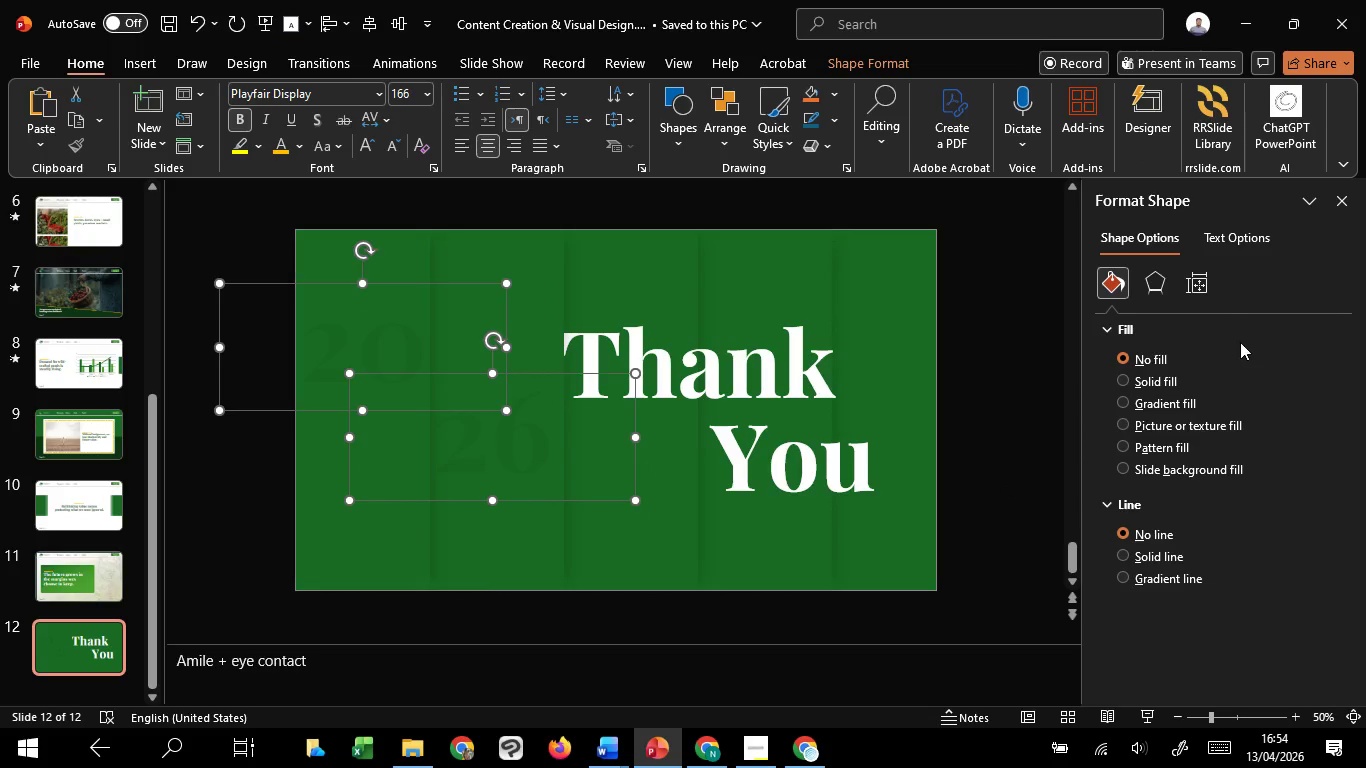 
hold_key(key=ShiftLeft, duration=1.42)
left_click([364, 351])
 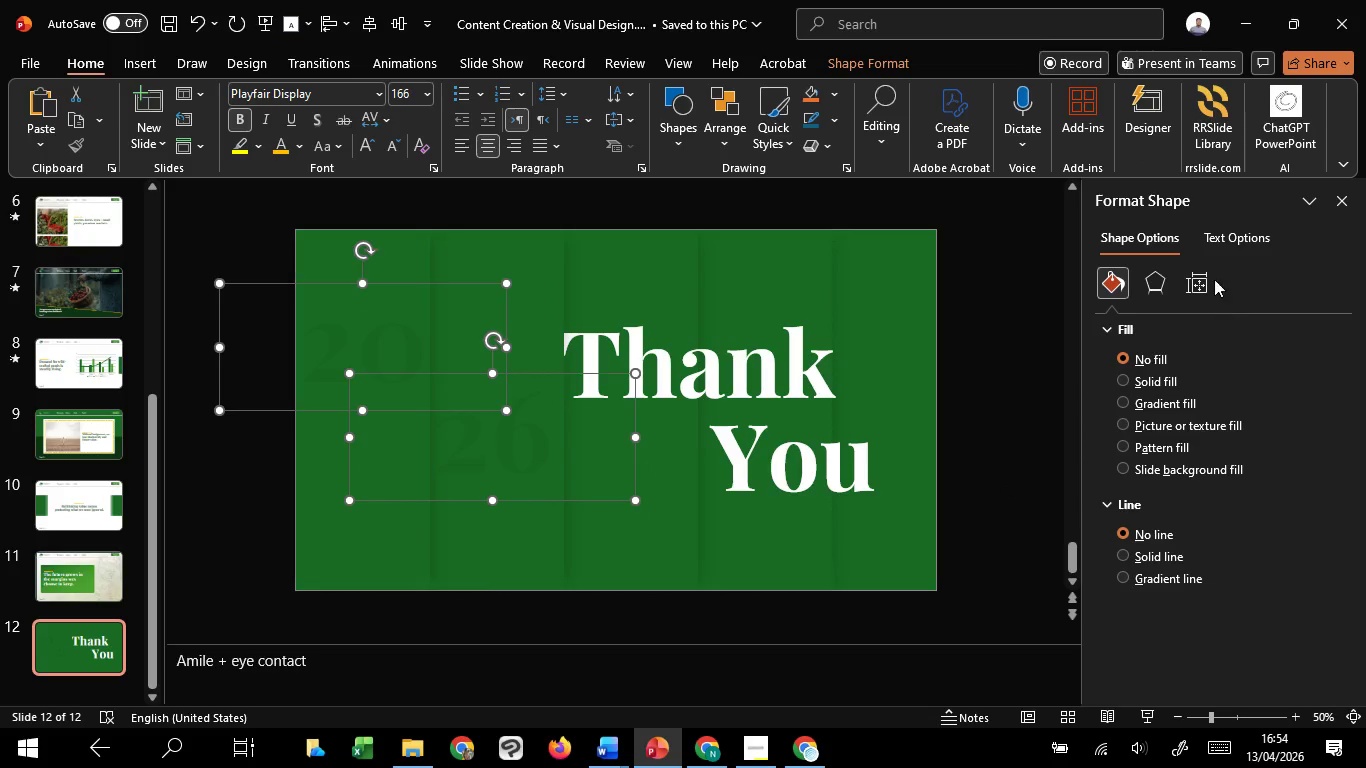 
left_click([1227, 251])
 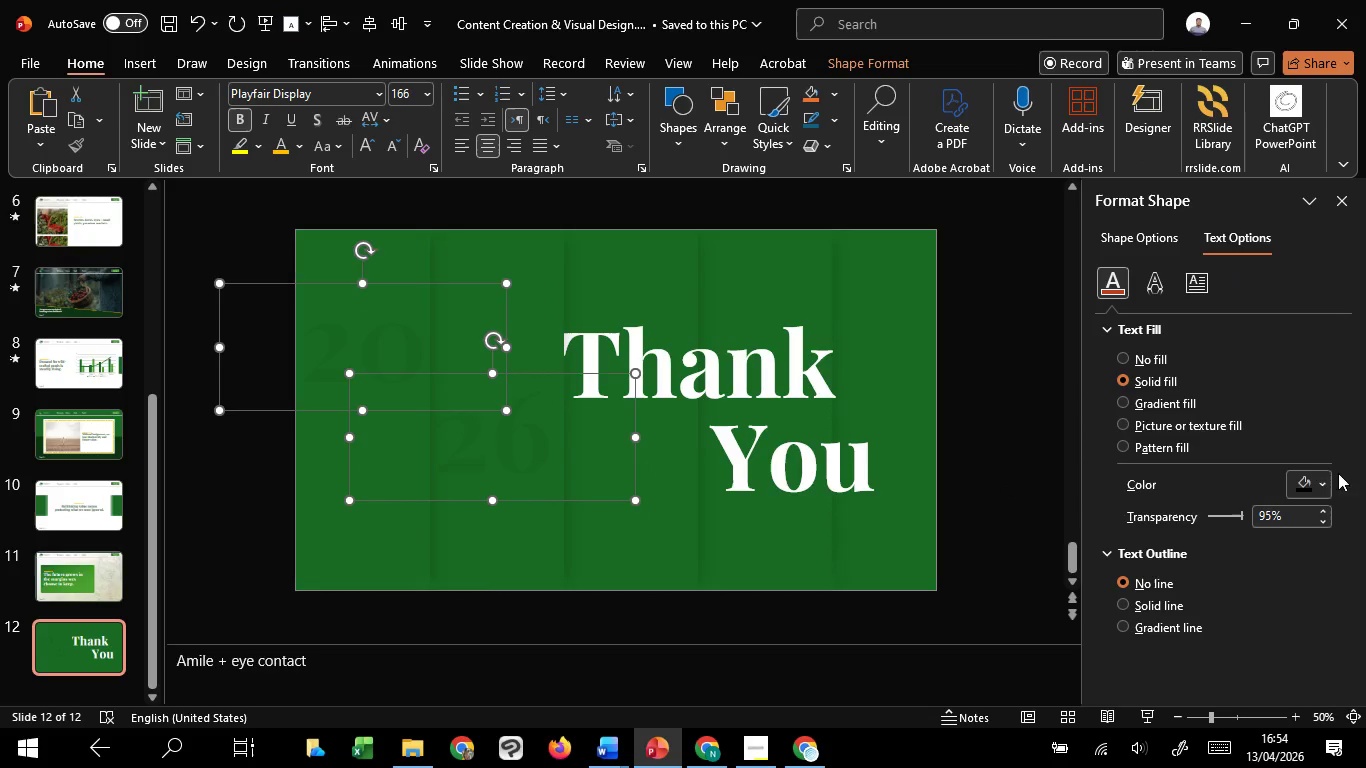 
left_click([1302, 485])
 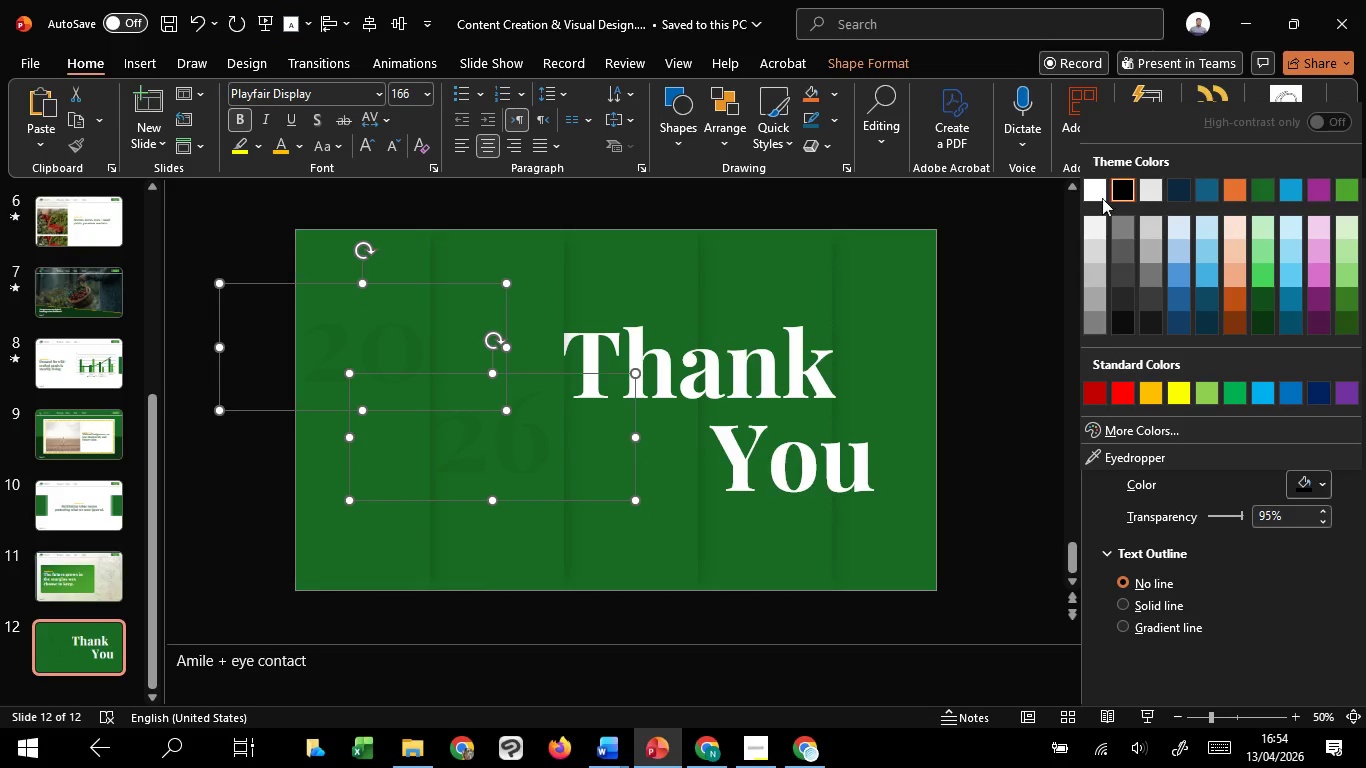 
left_click([1100, 194])
 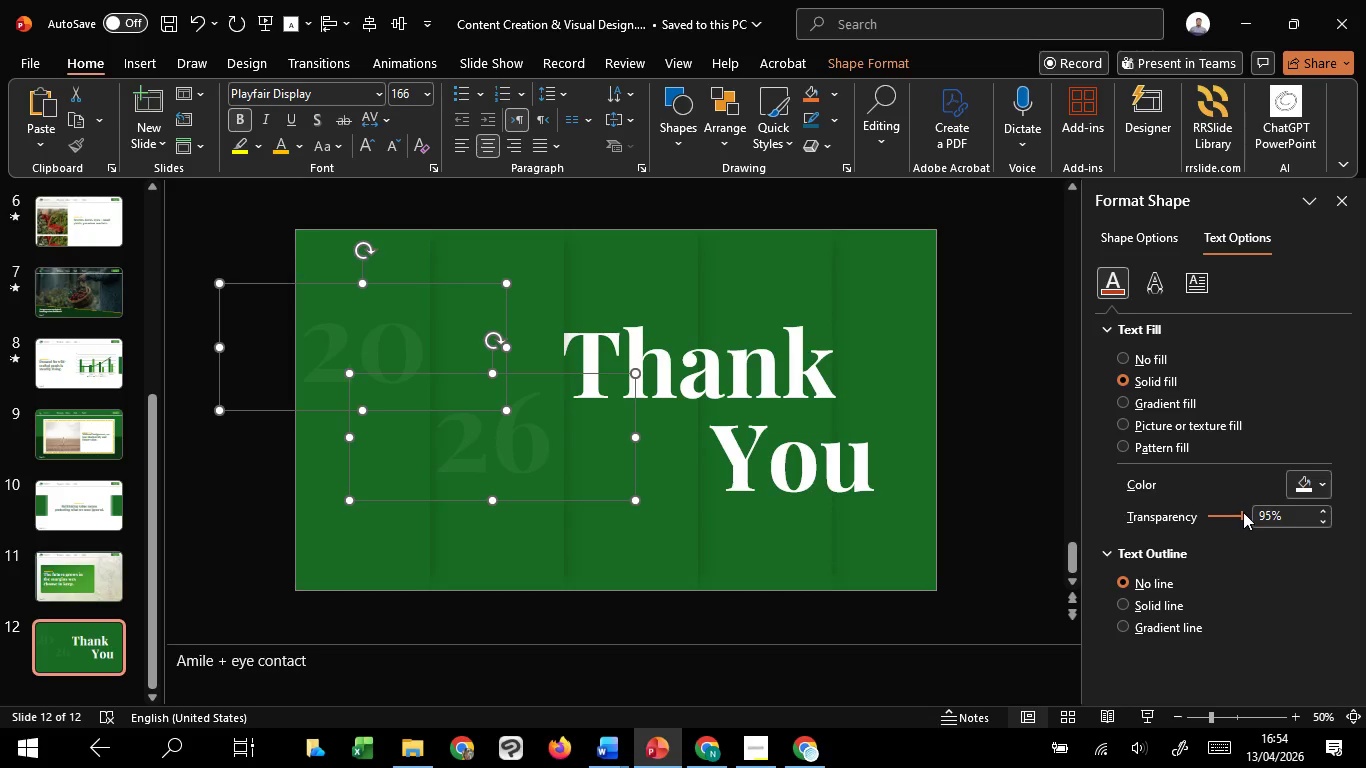 
scroll: coordinate [1240, 512], scroll_direction: up, amount: 1.0
 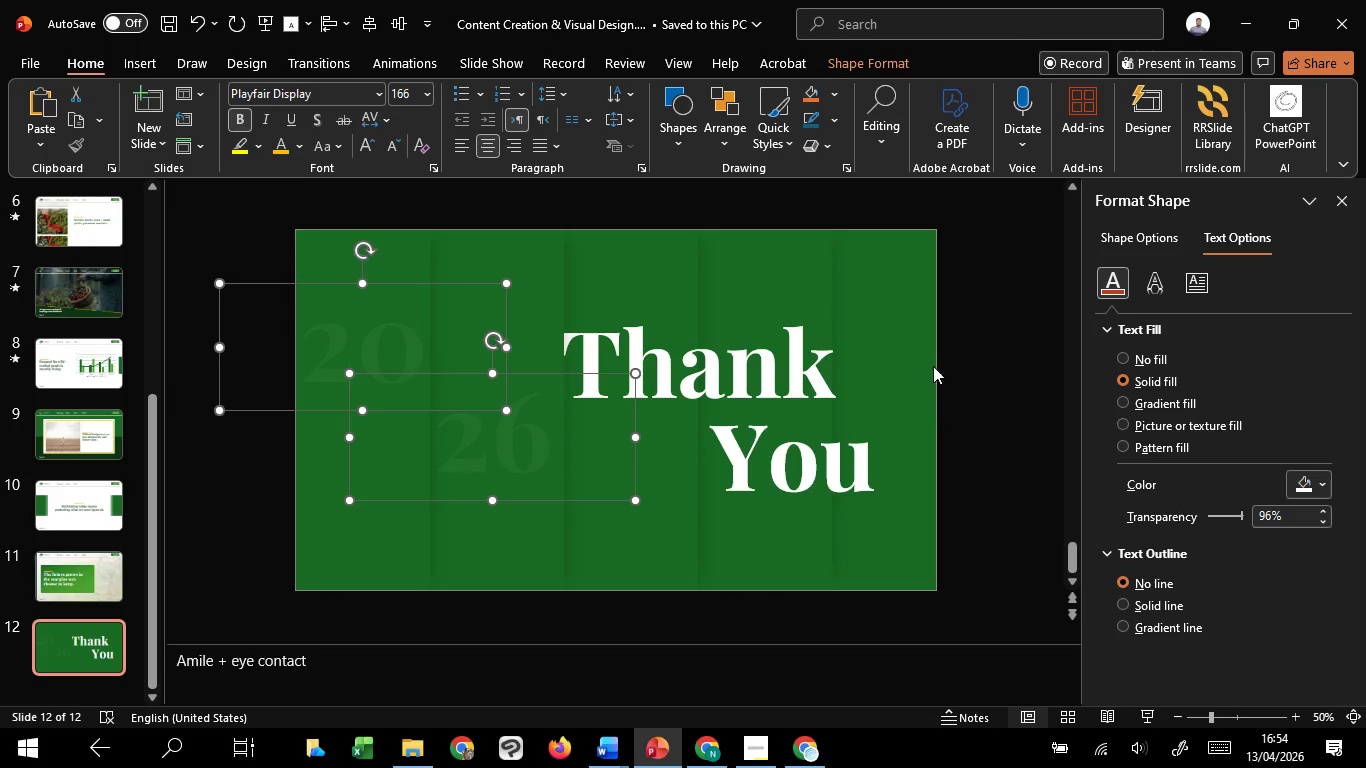 
left_click([976, 336])
 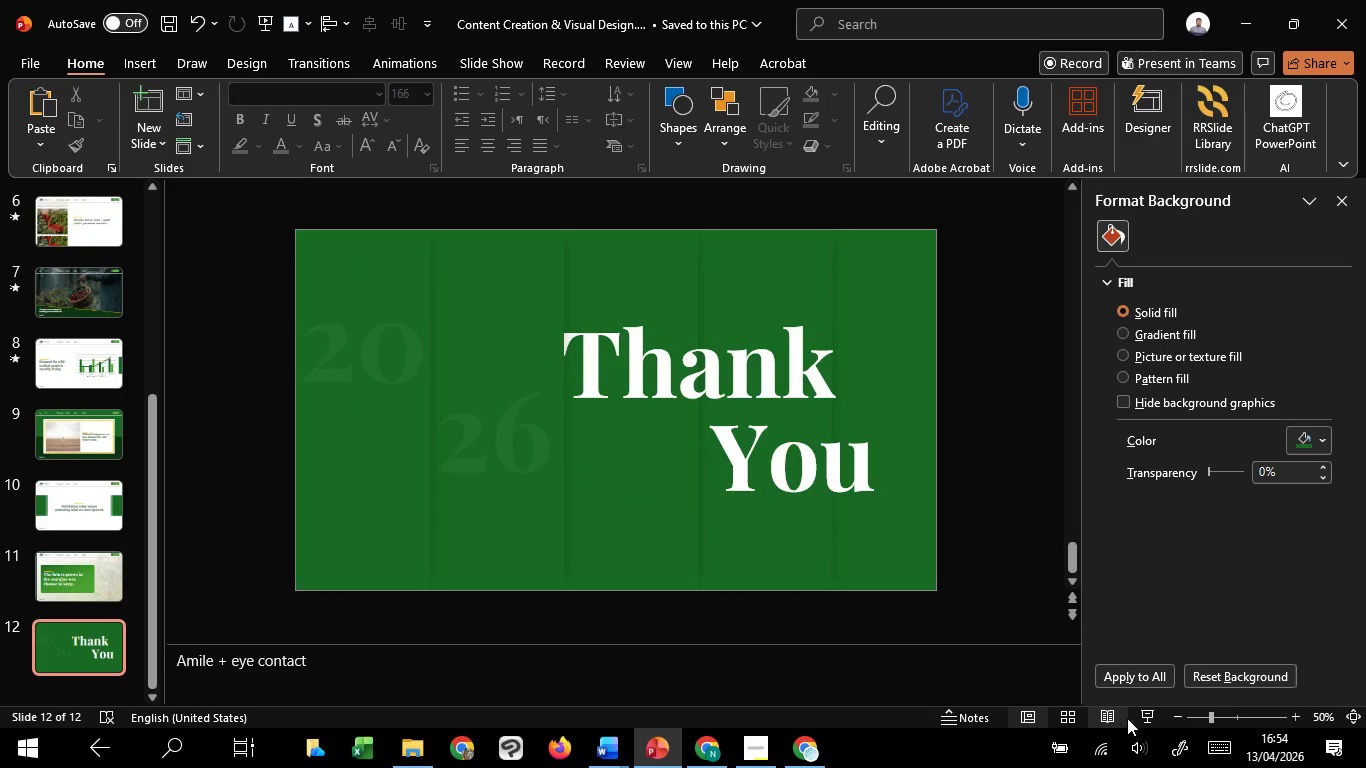 
left_click([1137, 716])
 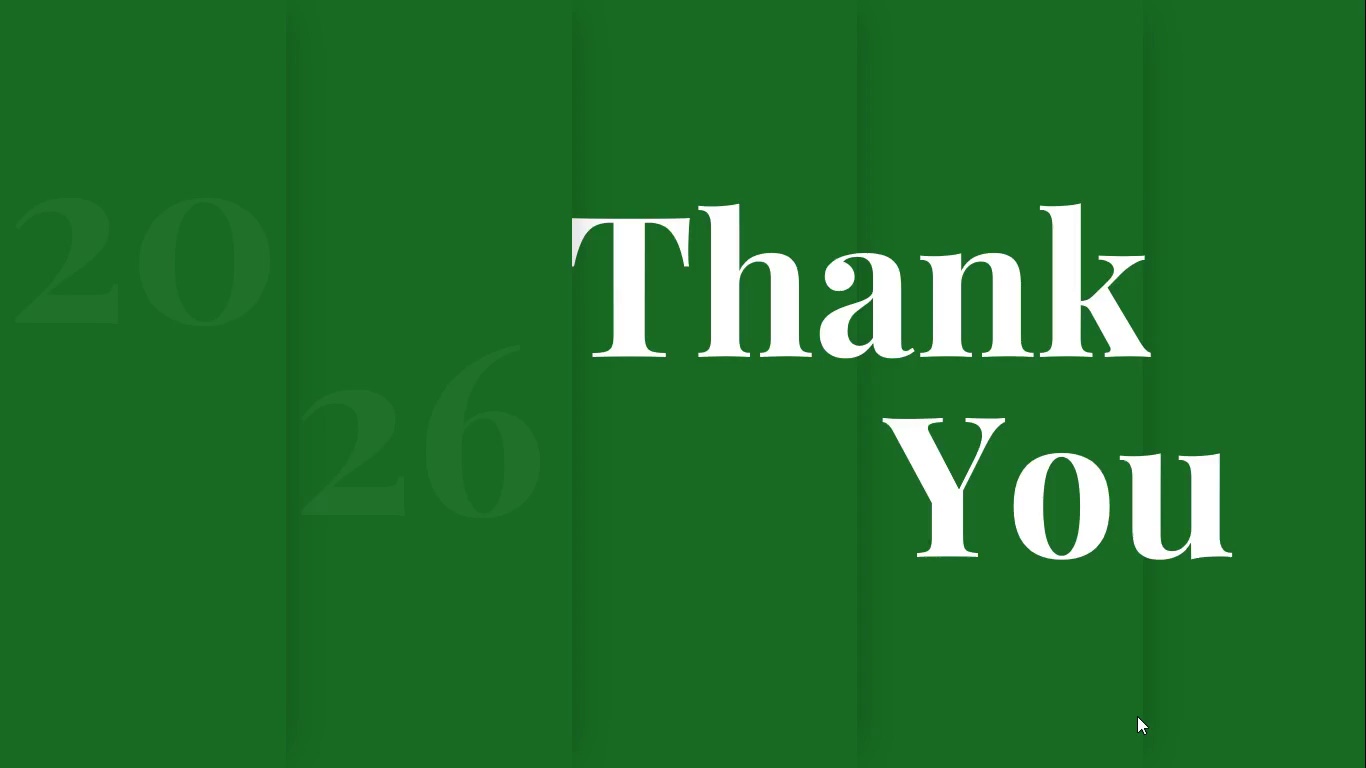 
key(Escape)
 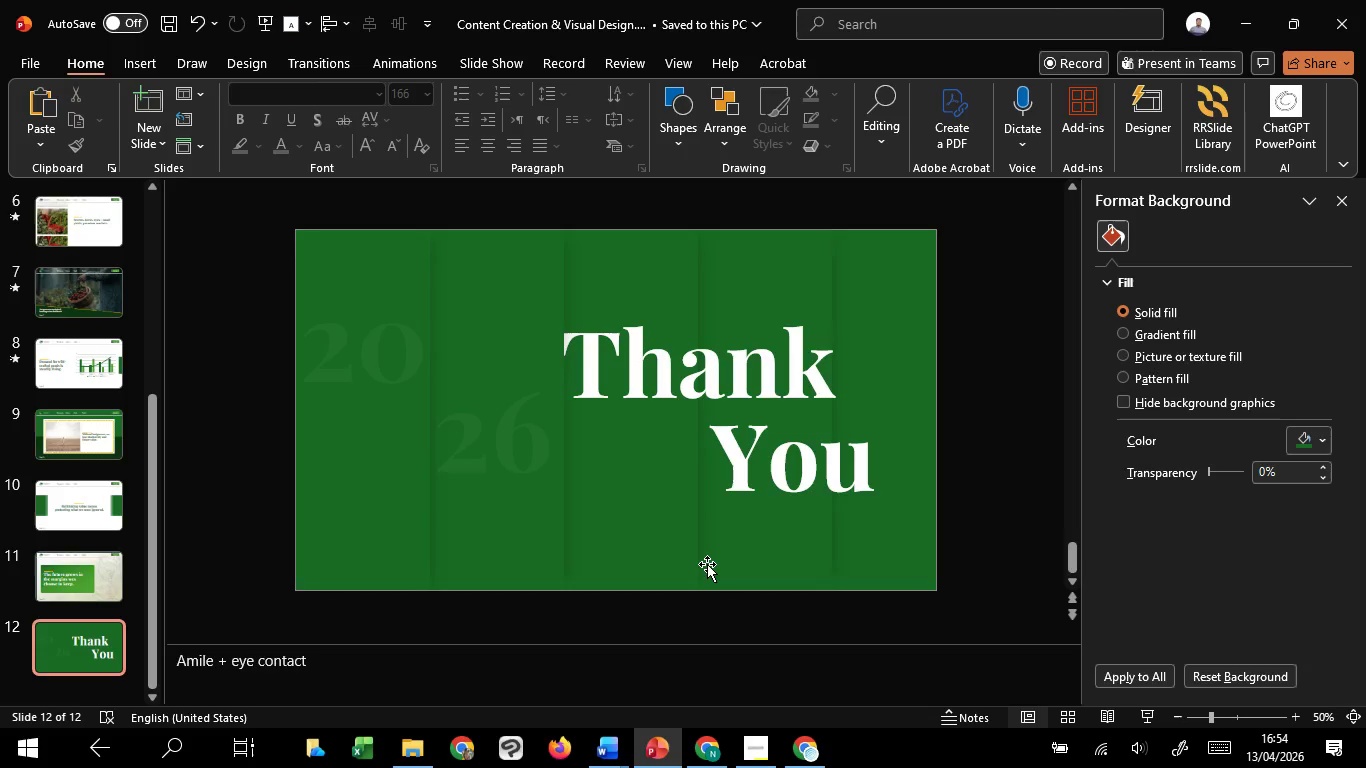 
scroll: coordinate [707, 564], scroll_direction: up, amount: 1.0
 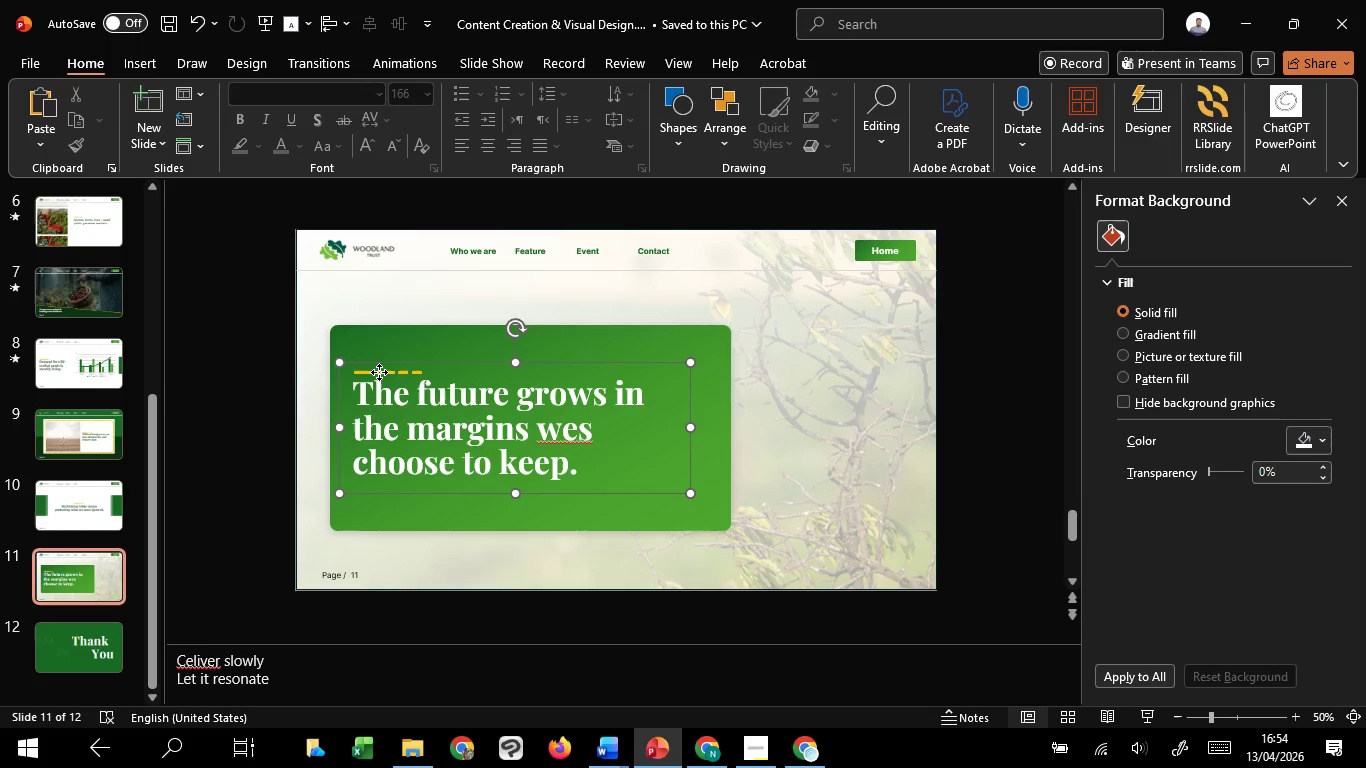 
double_click([379, 372])
 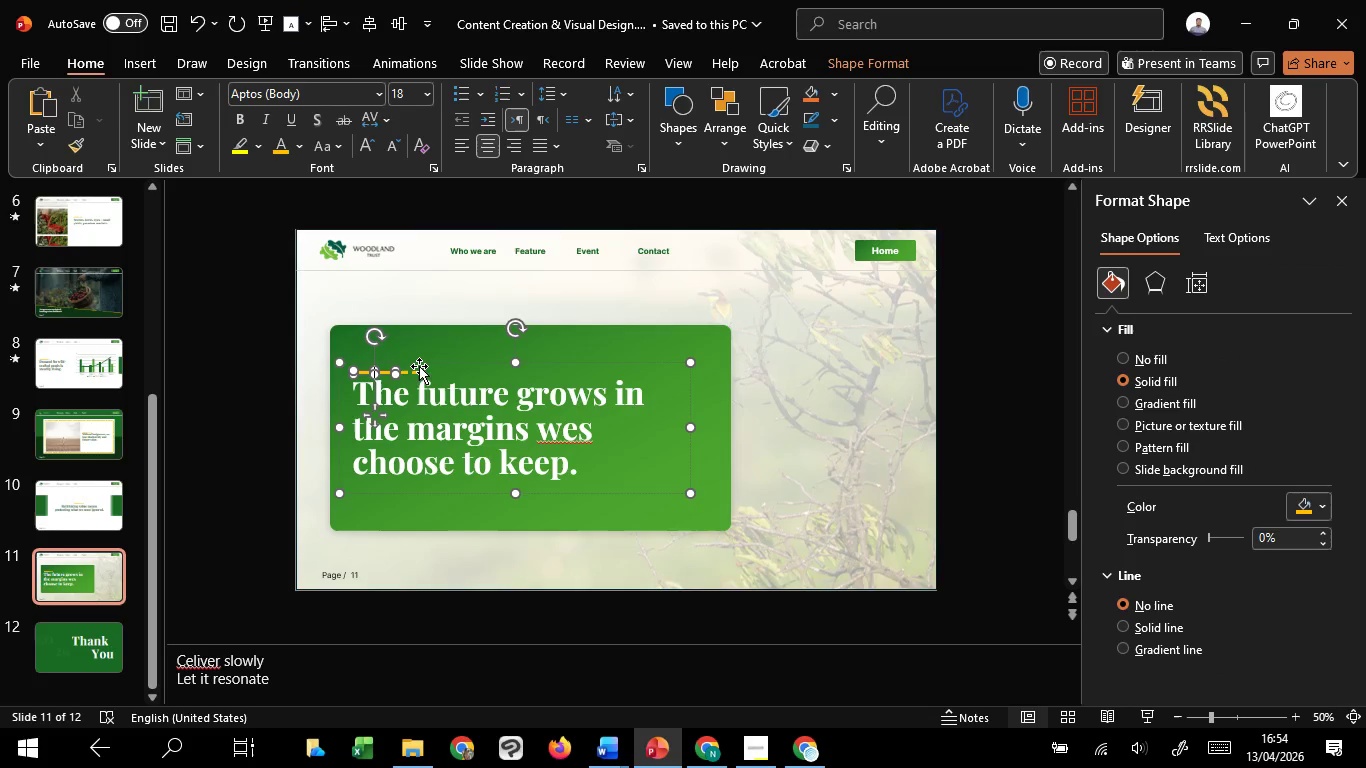 
left_click([428, 361])
 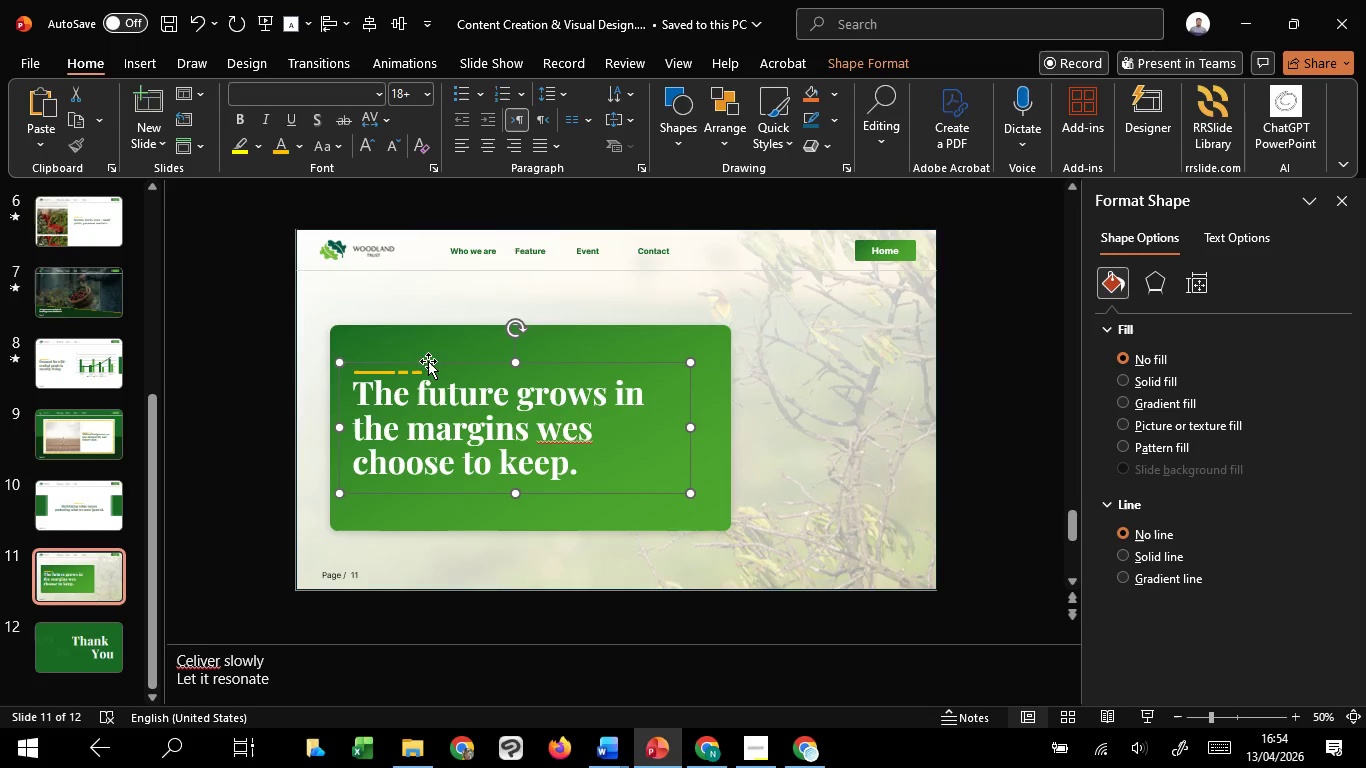 
key(Control+Shift+G)
 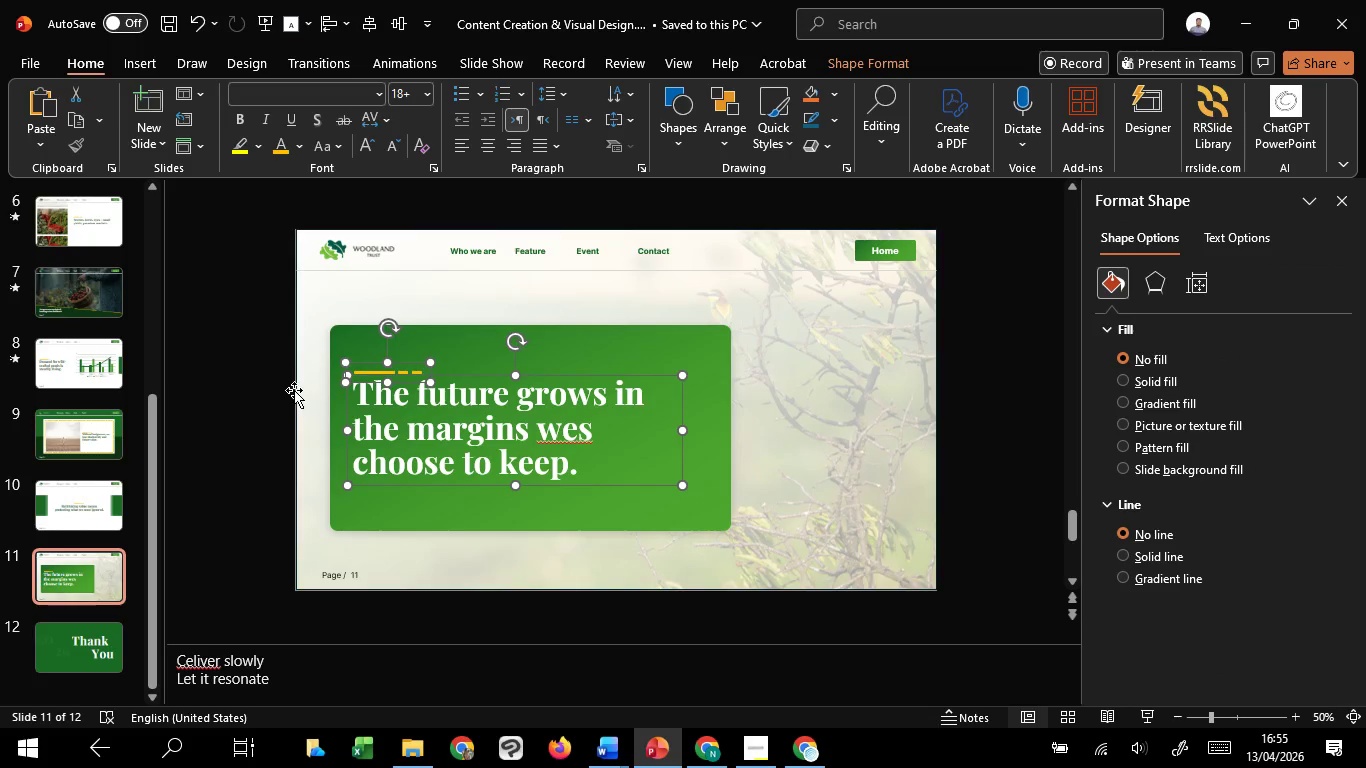 
left_click([294, 389])
 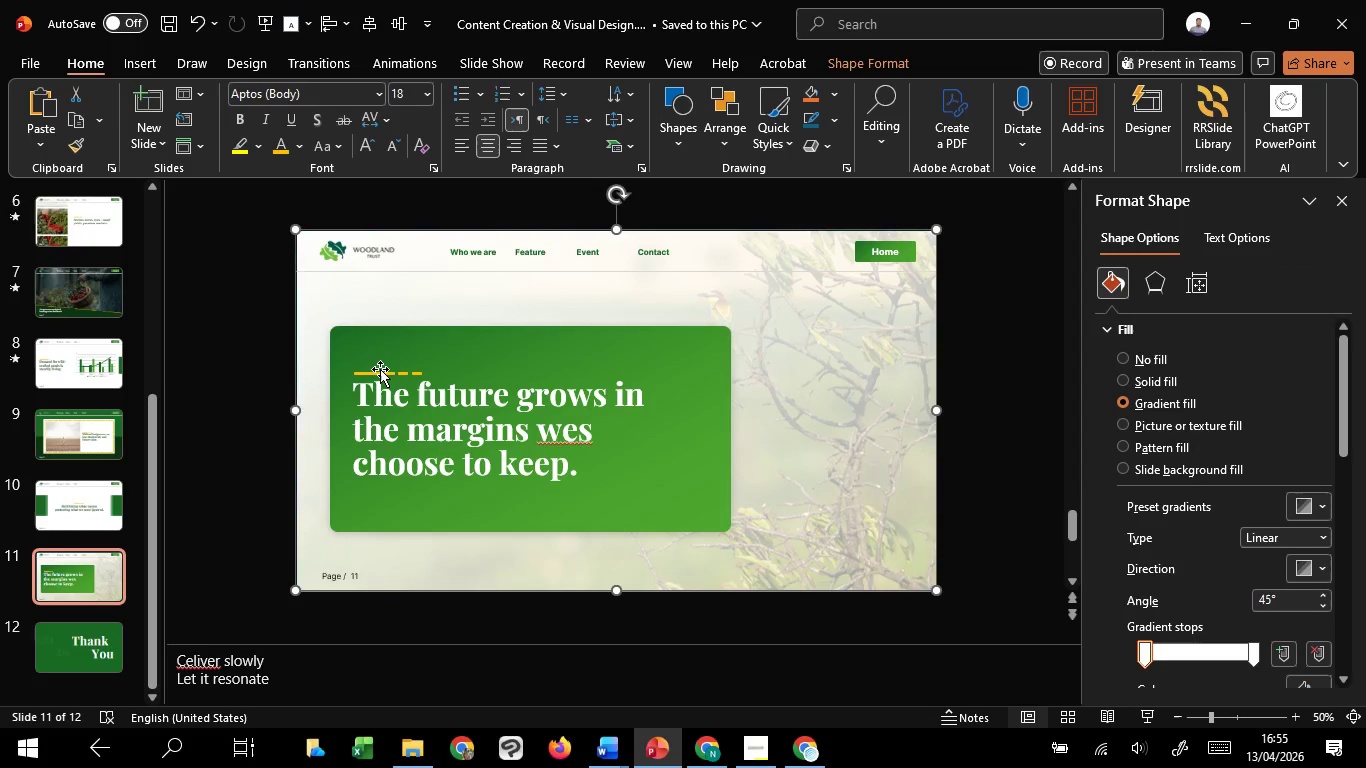 
left_click([380, 369])
 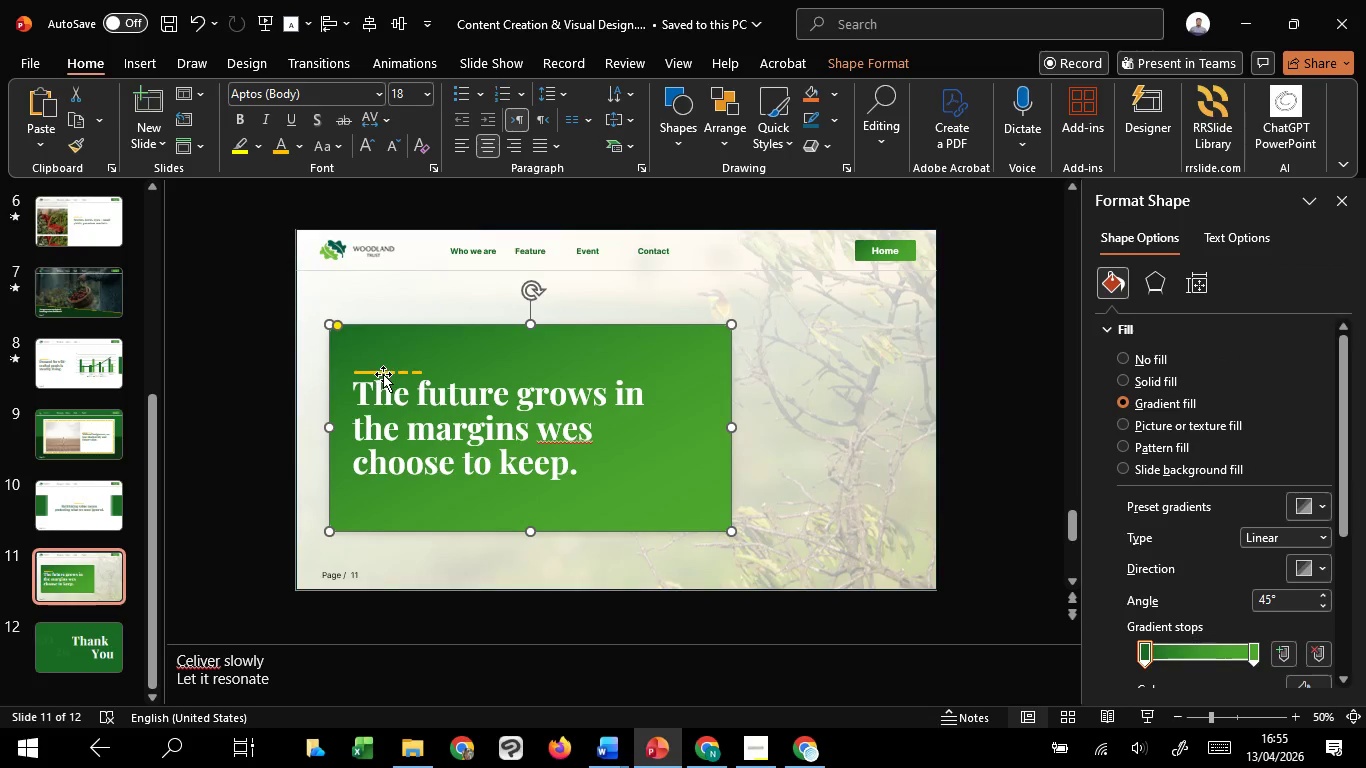 
left_click([383, 374])
 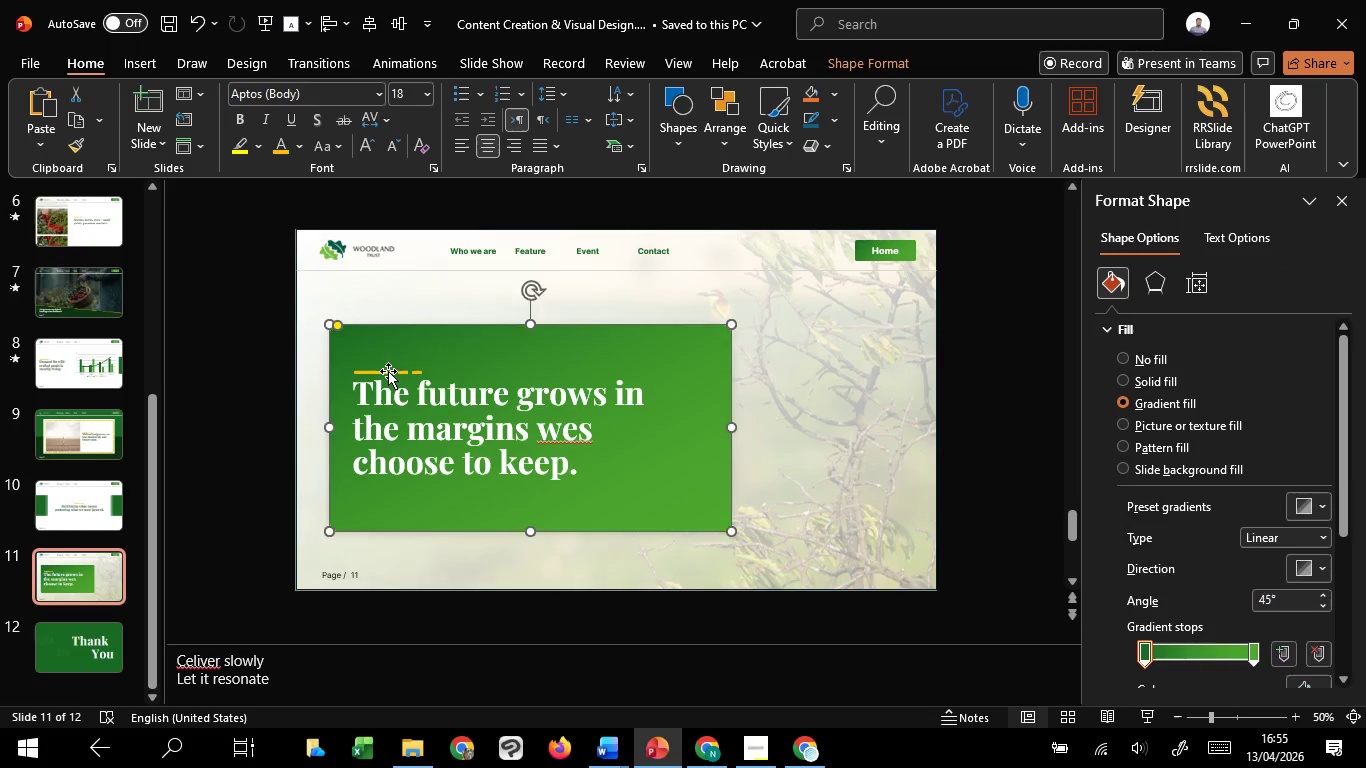 
left_click([388, 371])
 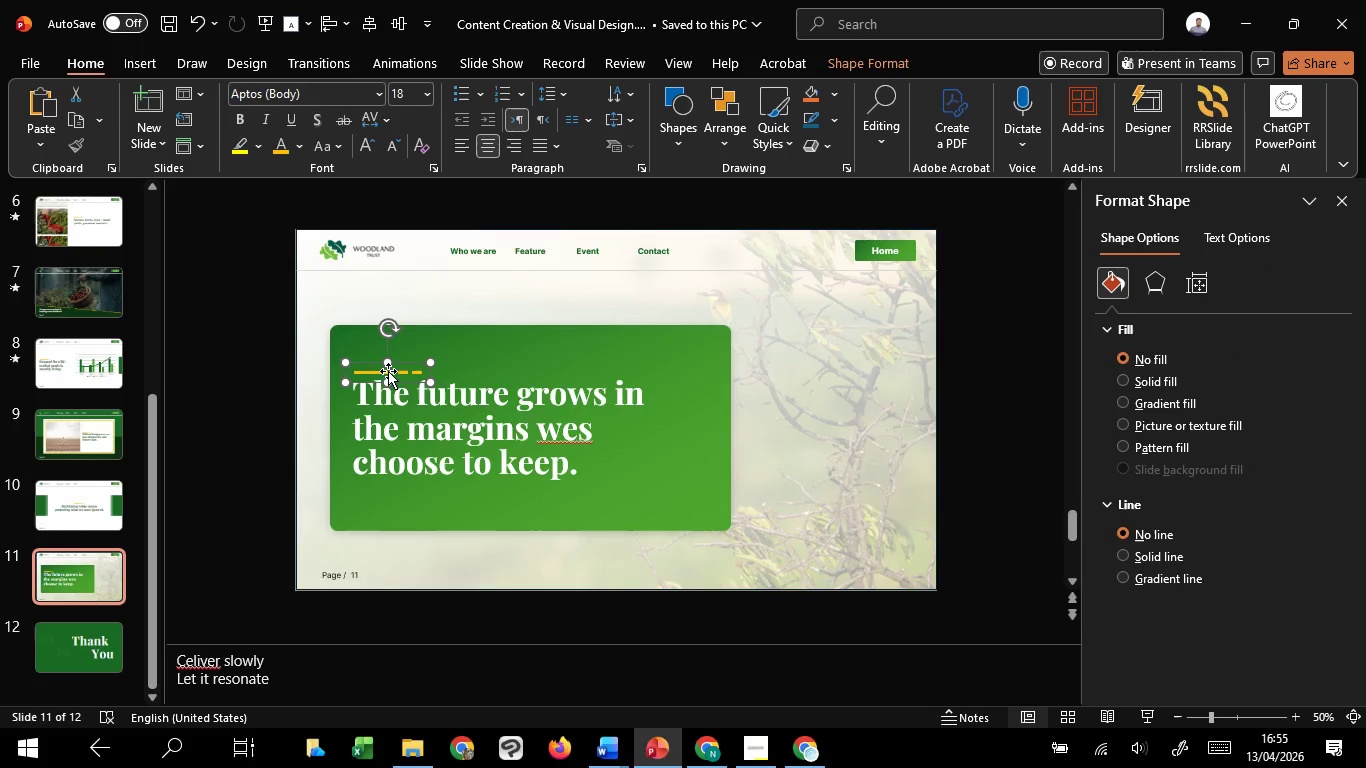 
key(Control+C)
 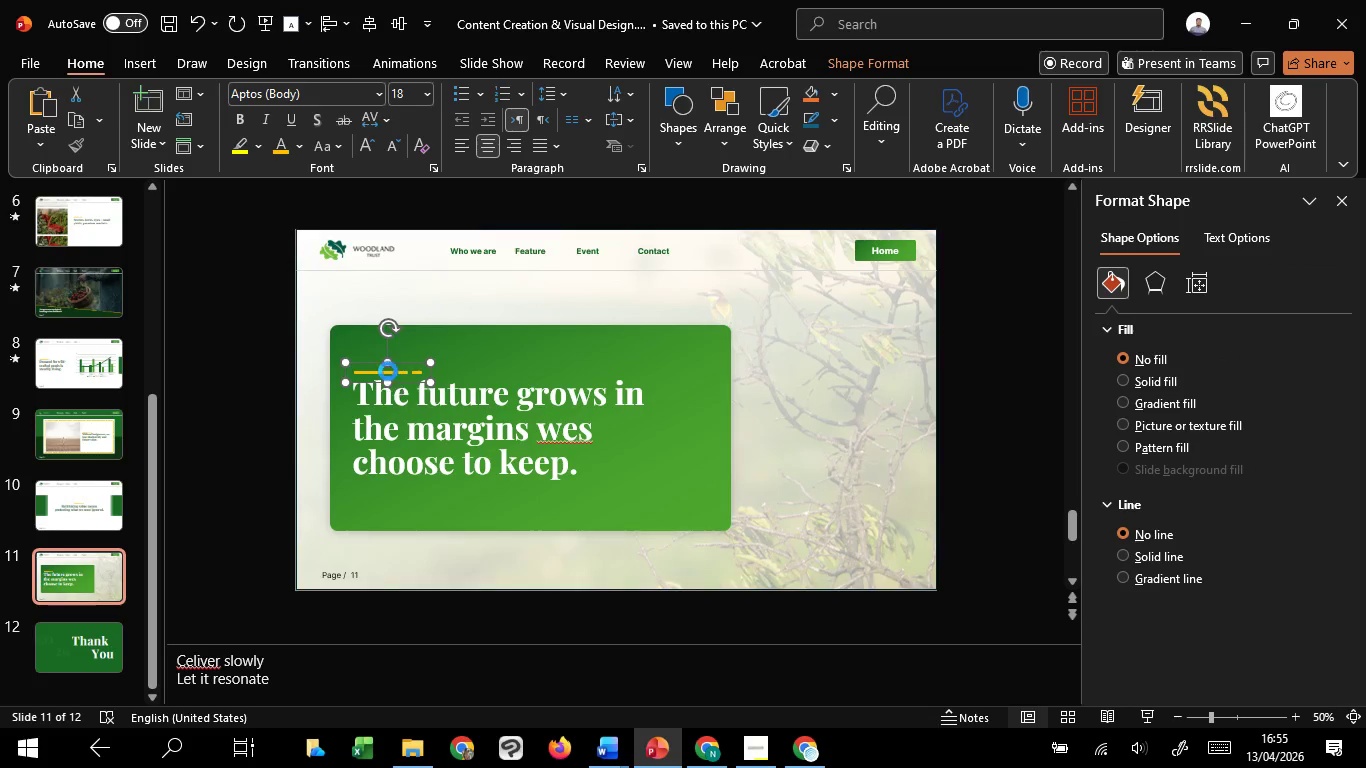 
key(Control+C)
 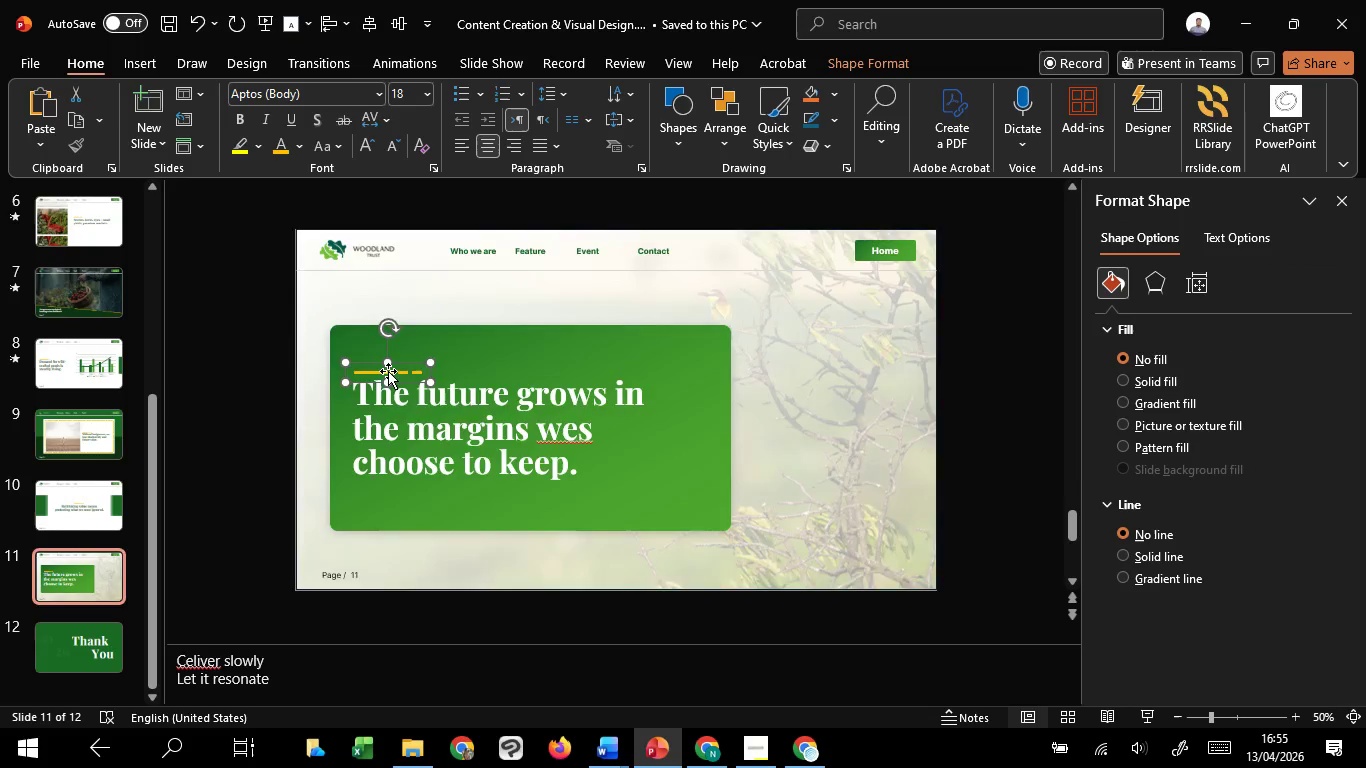 
hold_key(key=ControlLeft, duration=0.53)
 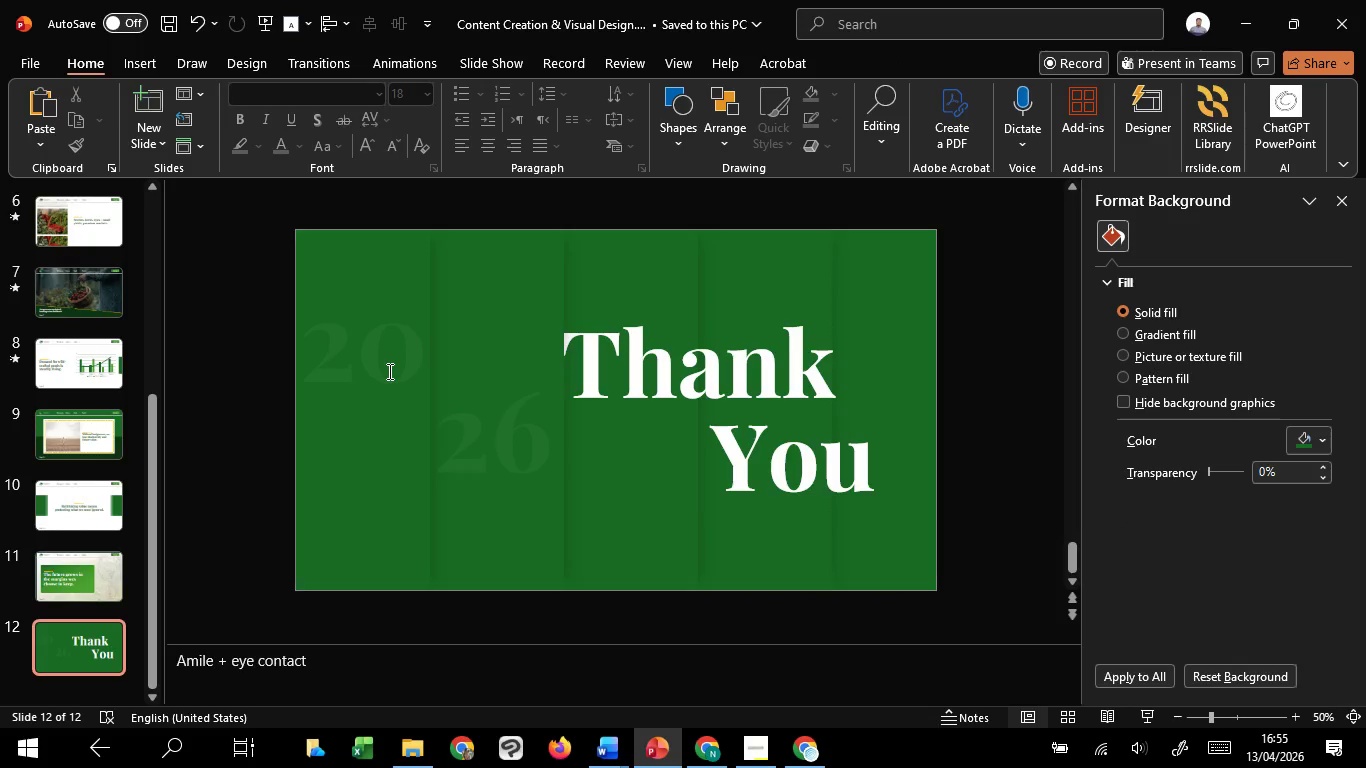 
scroll: coordinate [388, 371], scroll_direction: down, amount: 3.0
 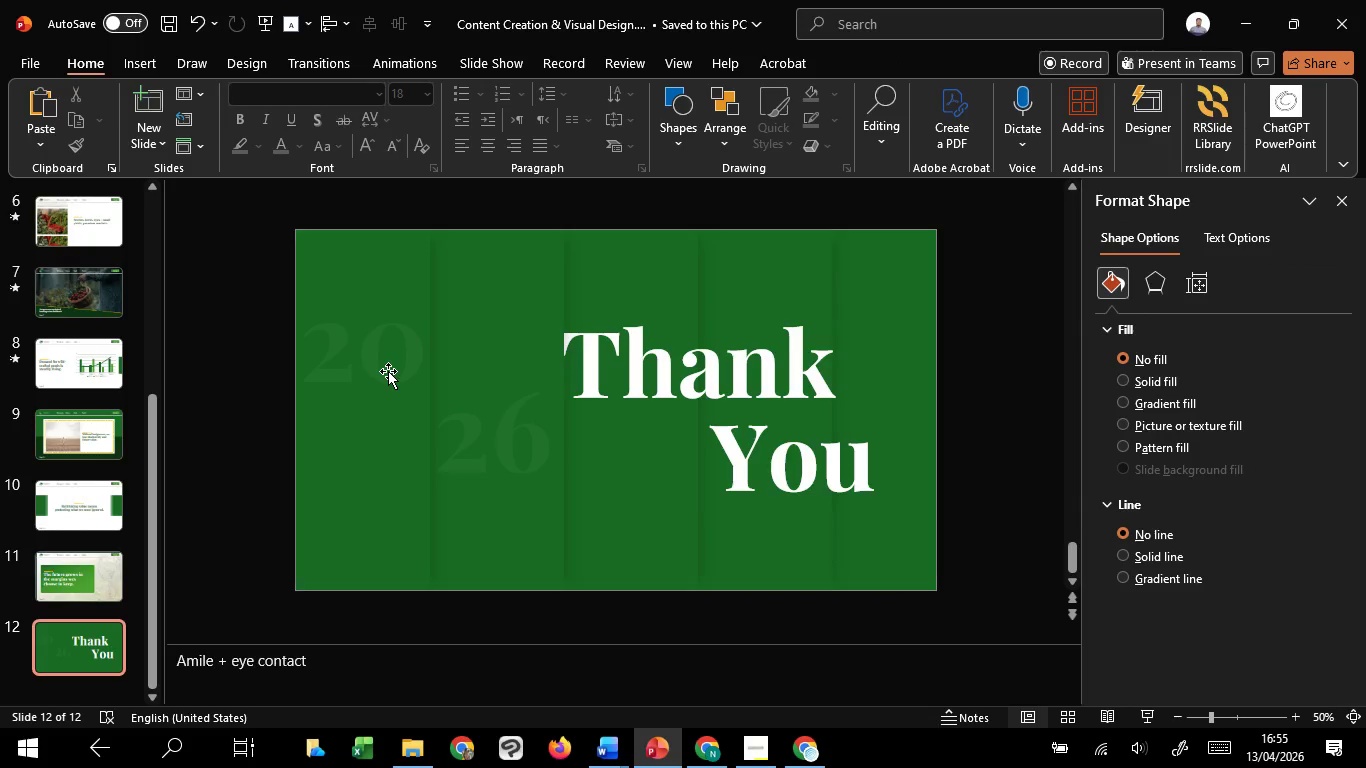 
key(Control+V)
 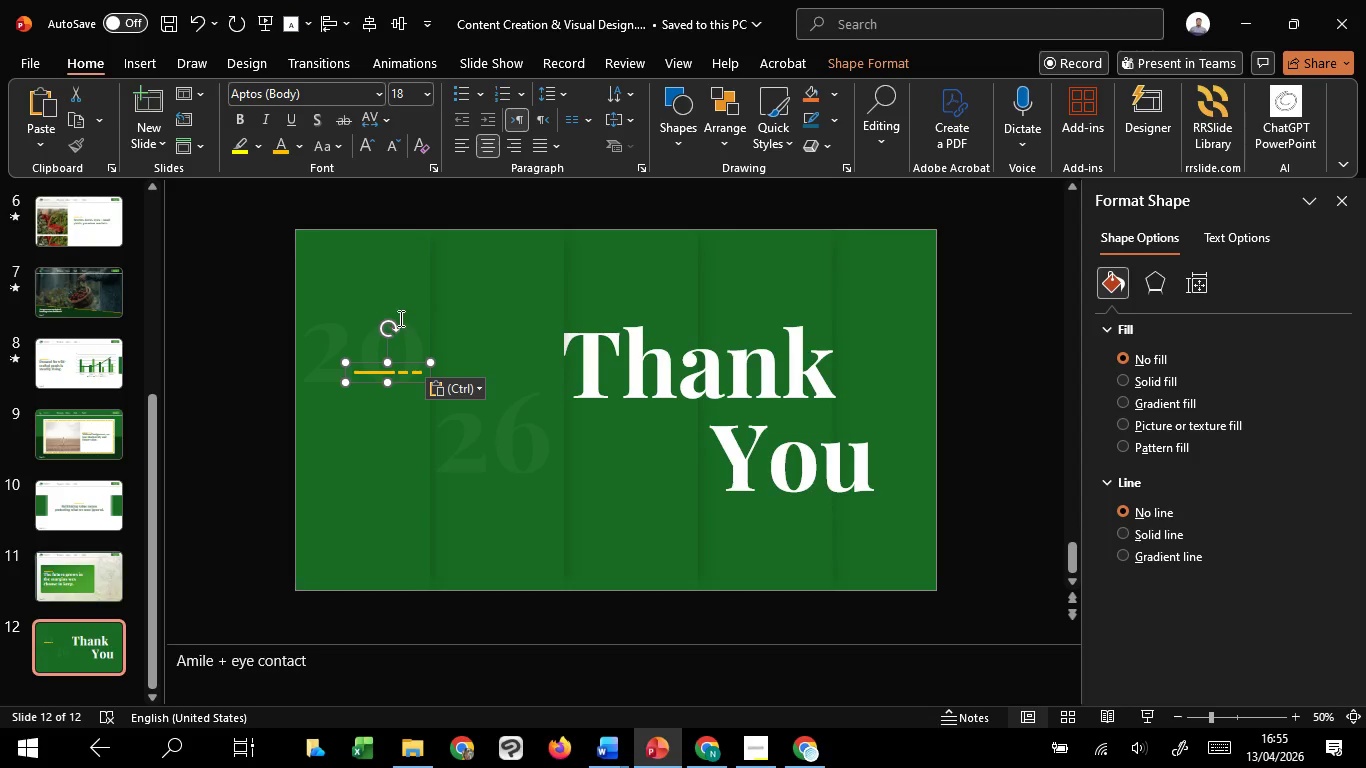 
left_click([897, 59])
 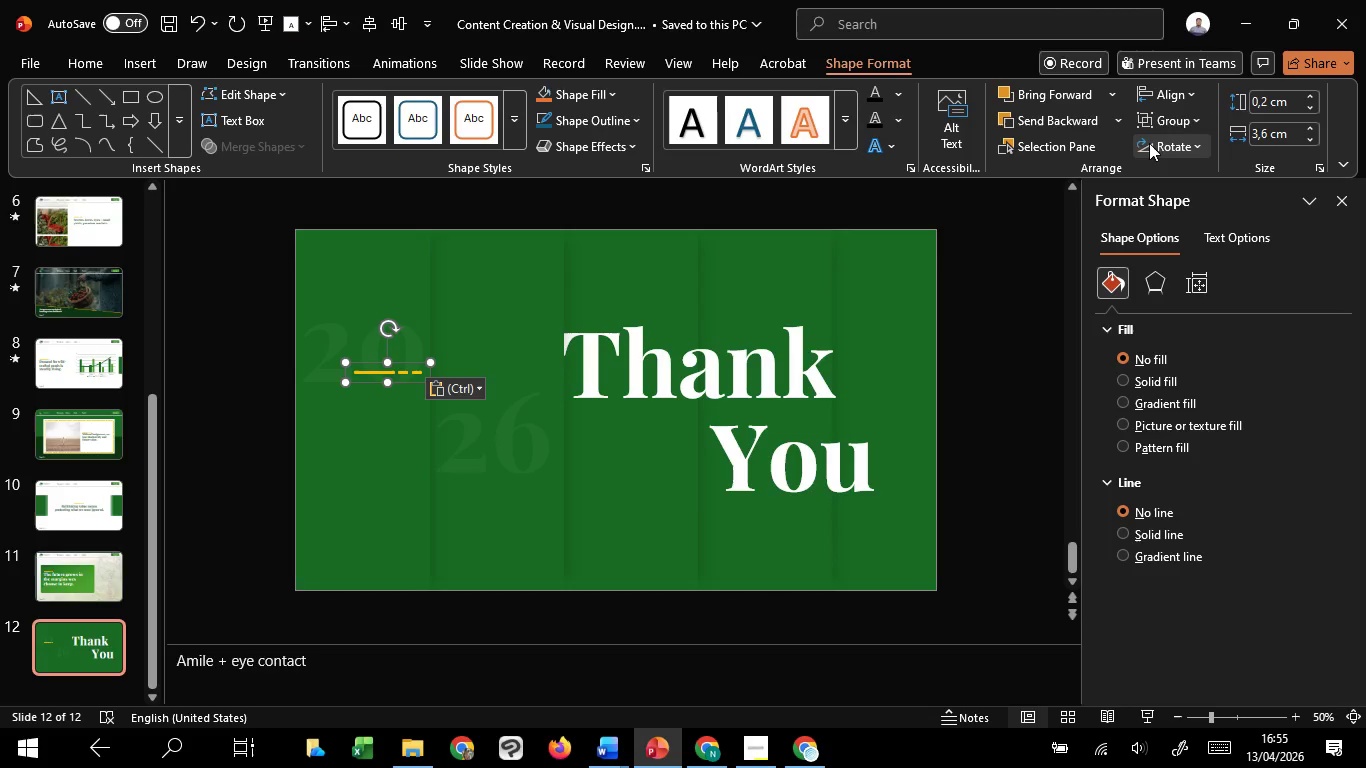 
left_click([1154, 143])
 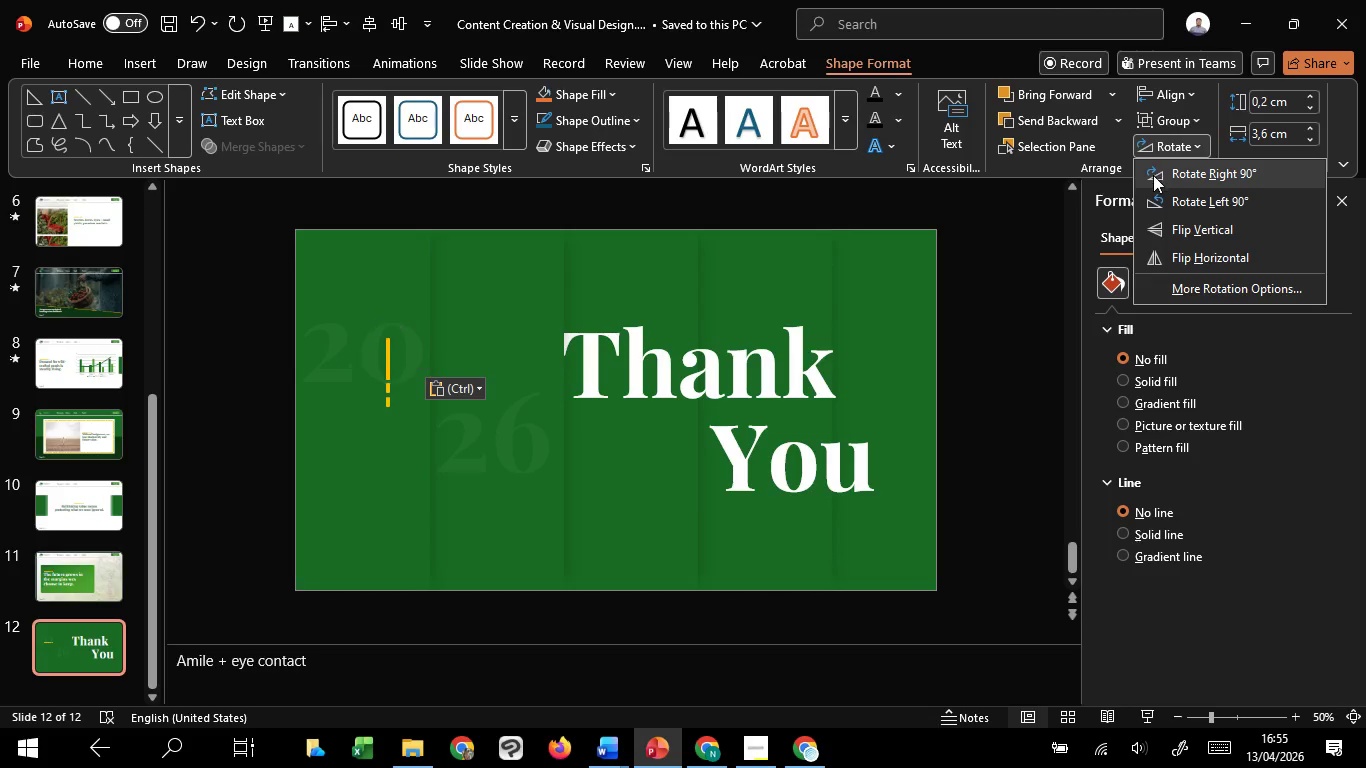 
left_click([1153, 176])
 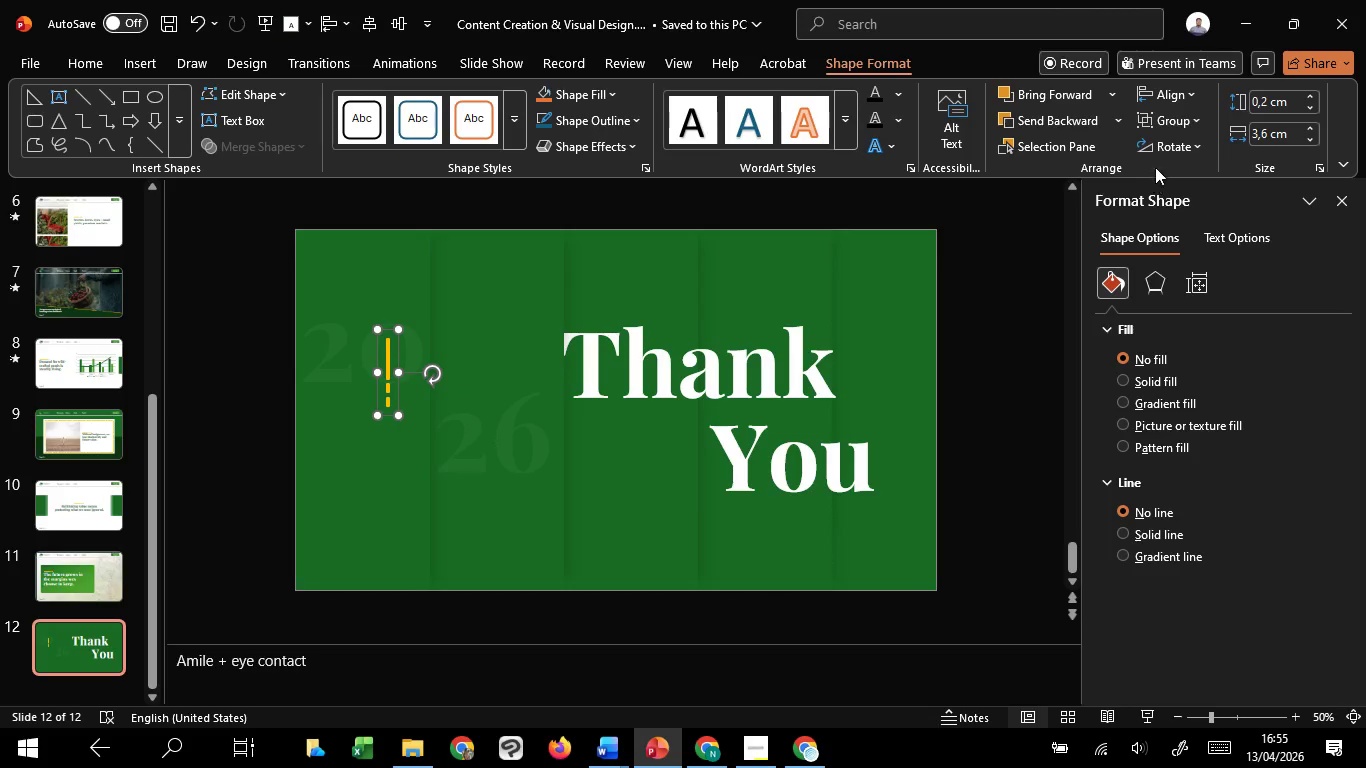 
double_click([1160, 155])
 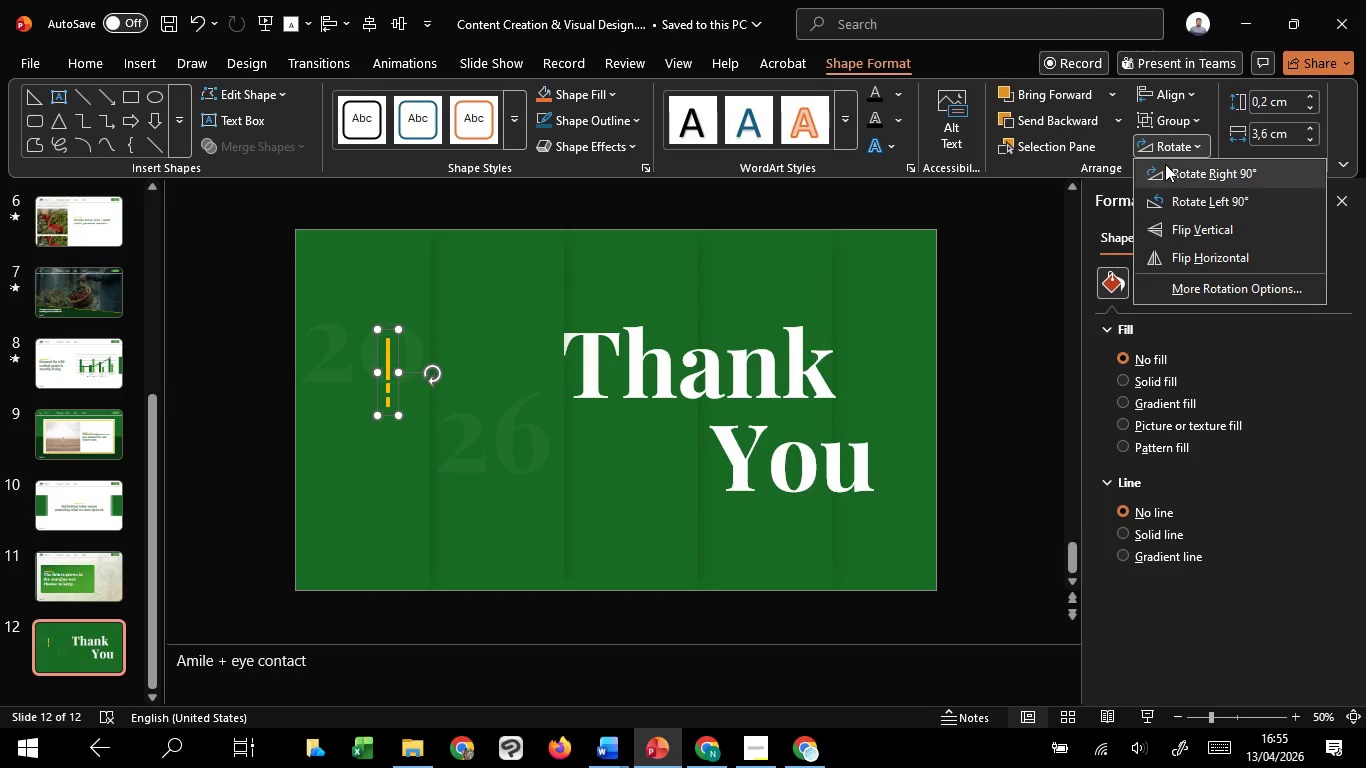 
left_click([1165, 164])
 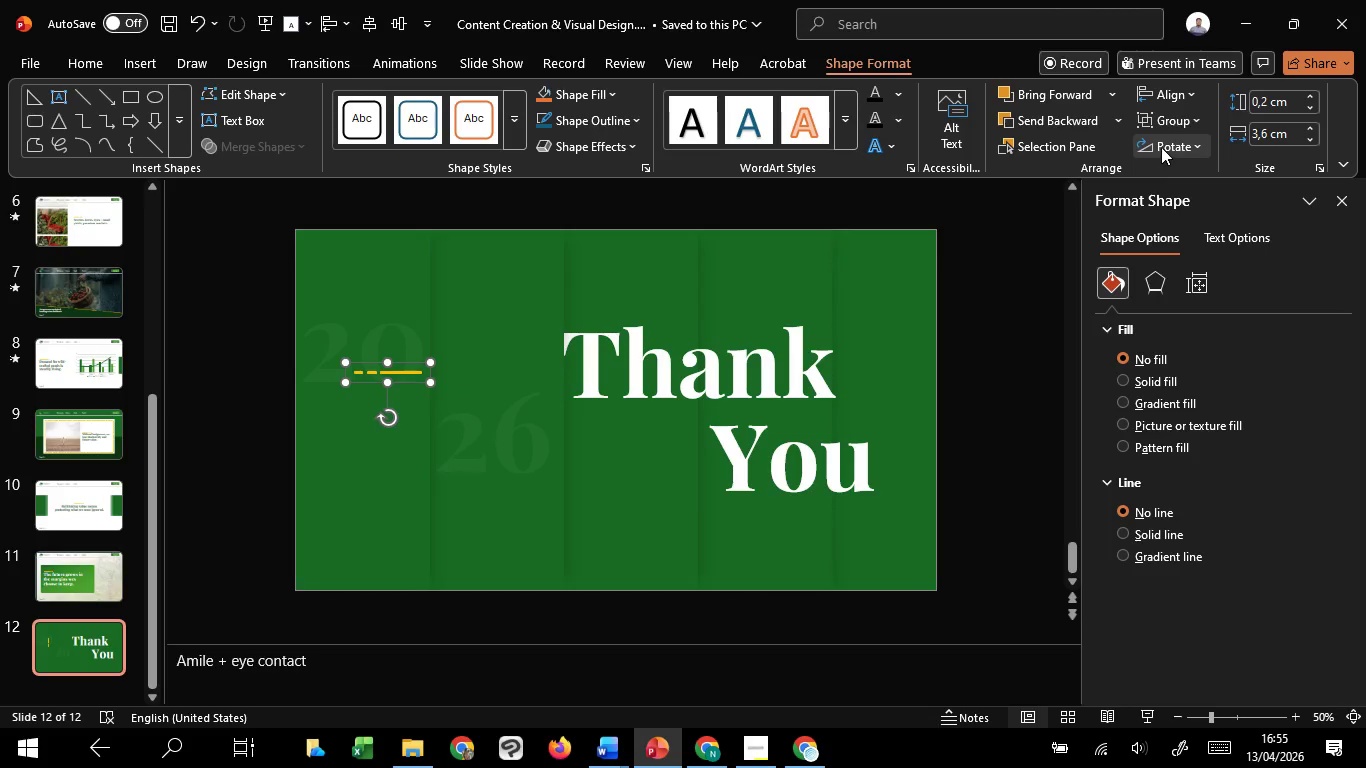 
left_click([1161, 147])
 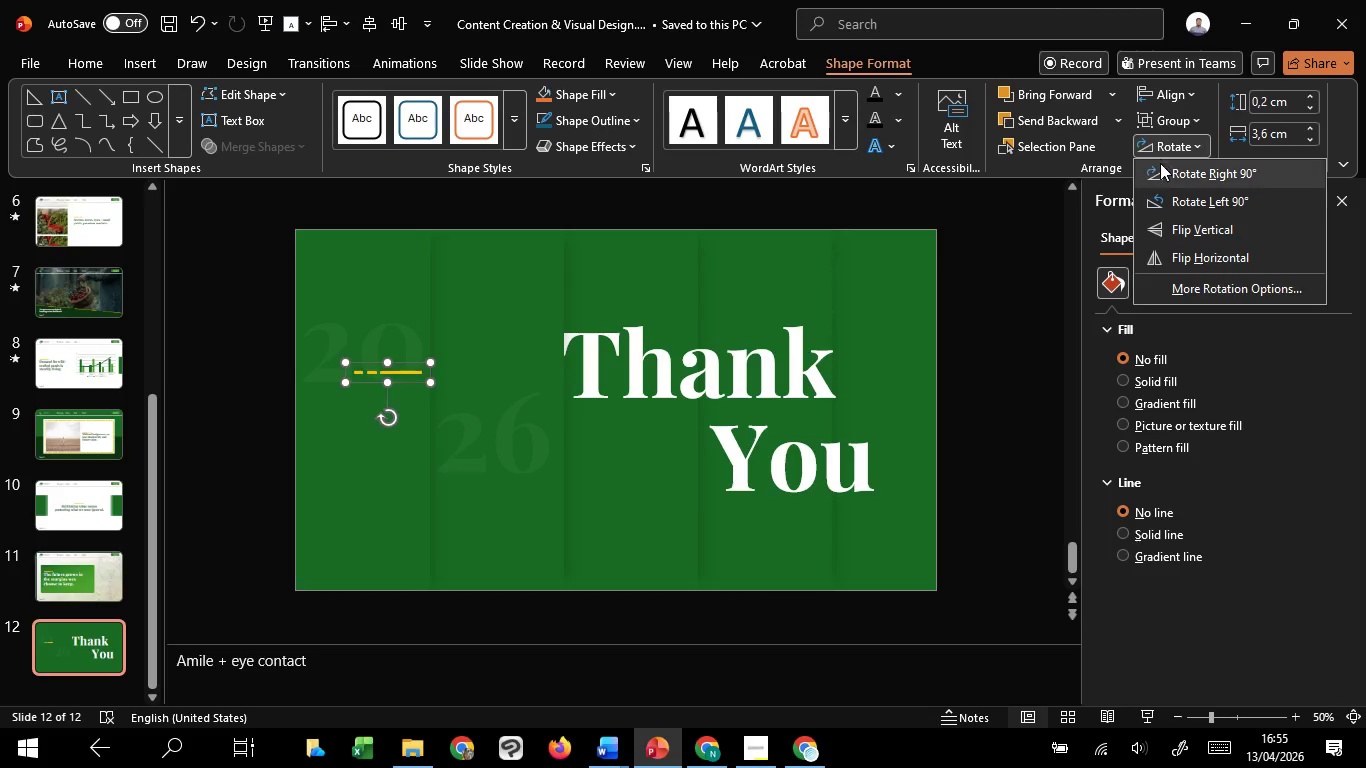 
left_click([1160, 174])
 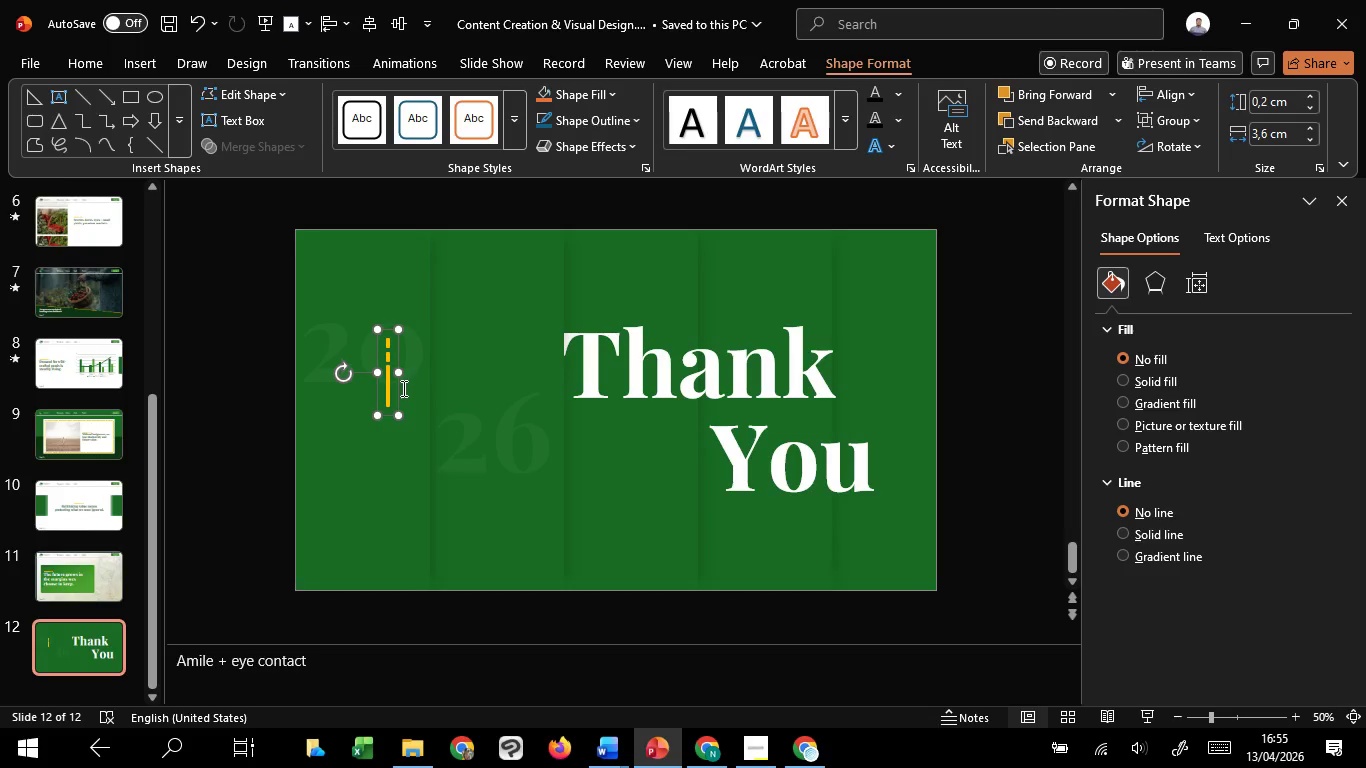 
left_click_drag(start_coordinate=[400, 389], to_coordinate=[647, 461])
 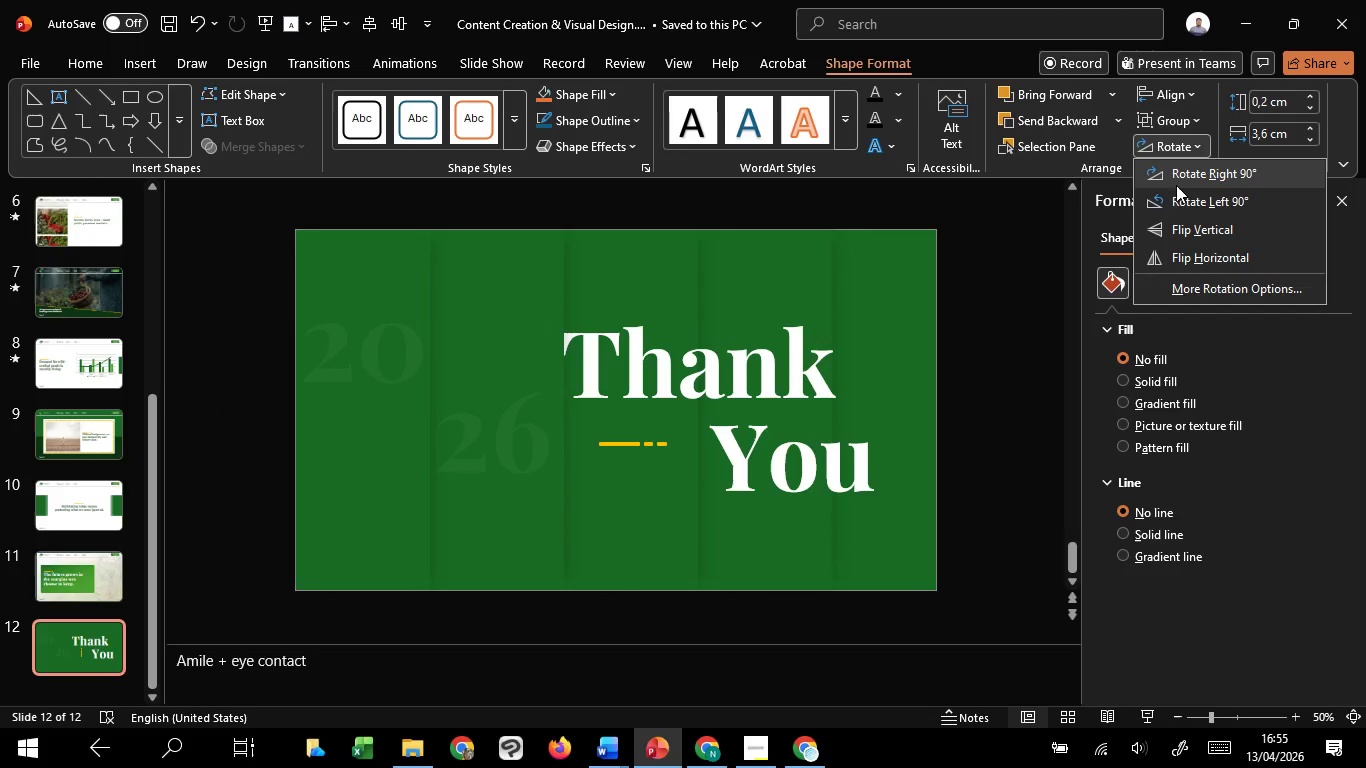 
left_click([1176, 172])
 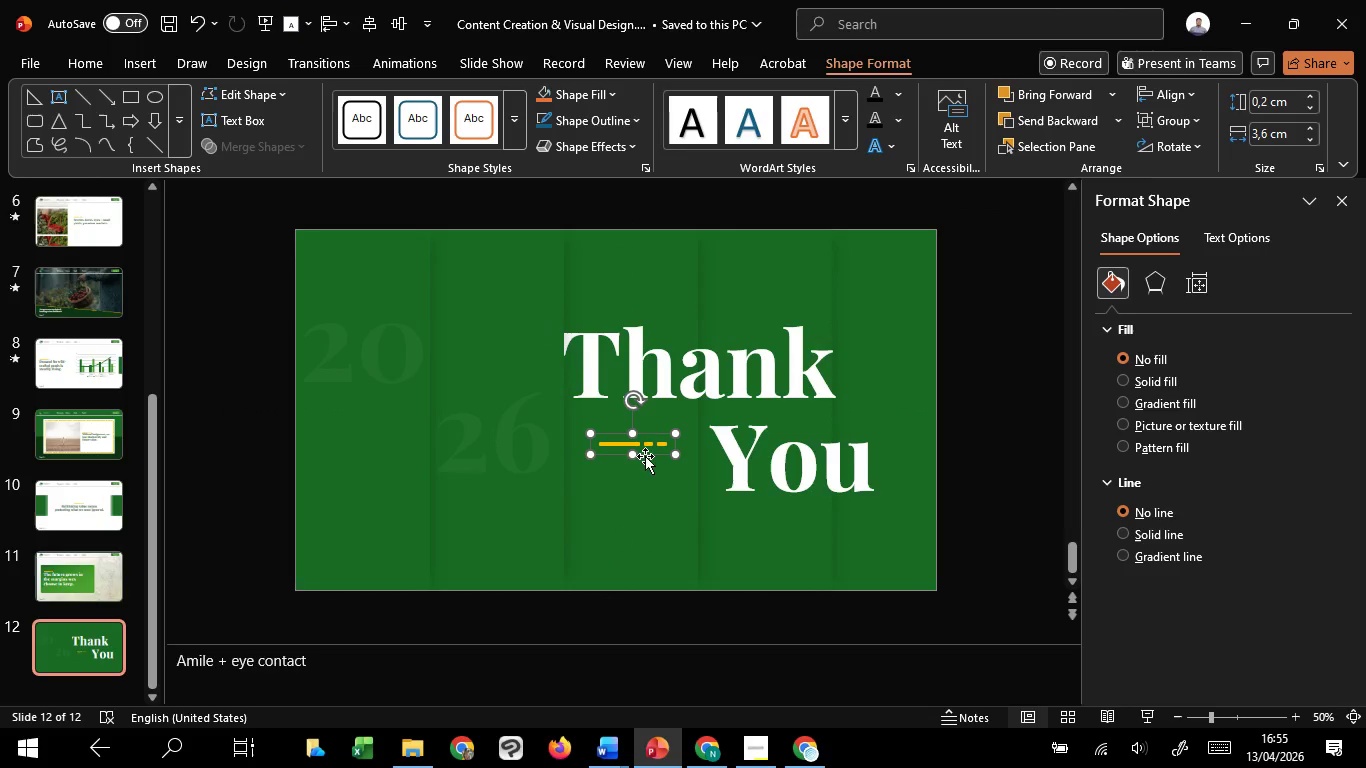 
left_click_drag(start_coordinate=[650, 453], to_coordinate=[622, 419])
 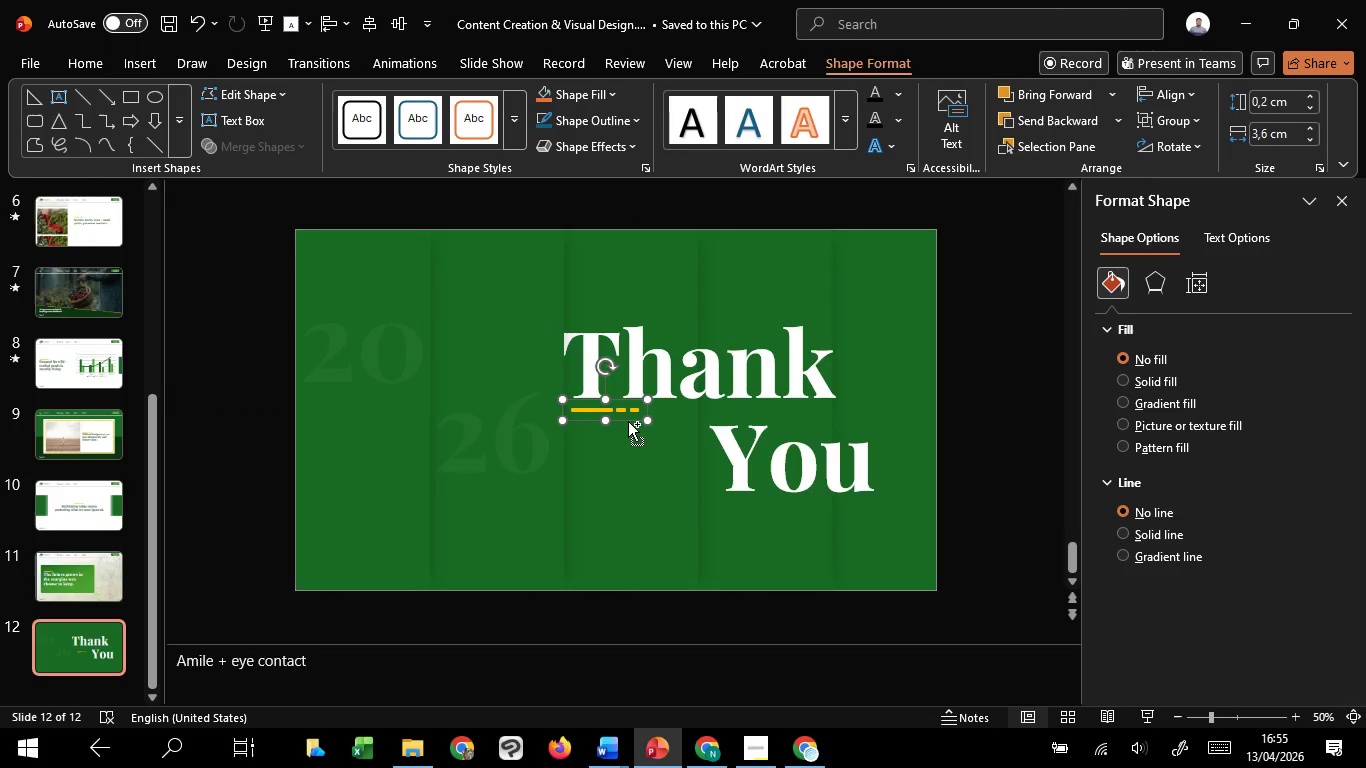 
hold_key(key=ControlLeft, duration=0.77)
scroll: coordinate [630, 422], scroll_direction: up, amount: 3.0
 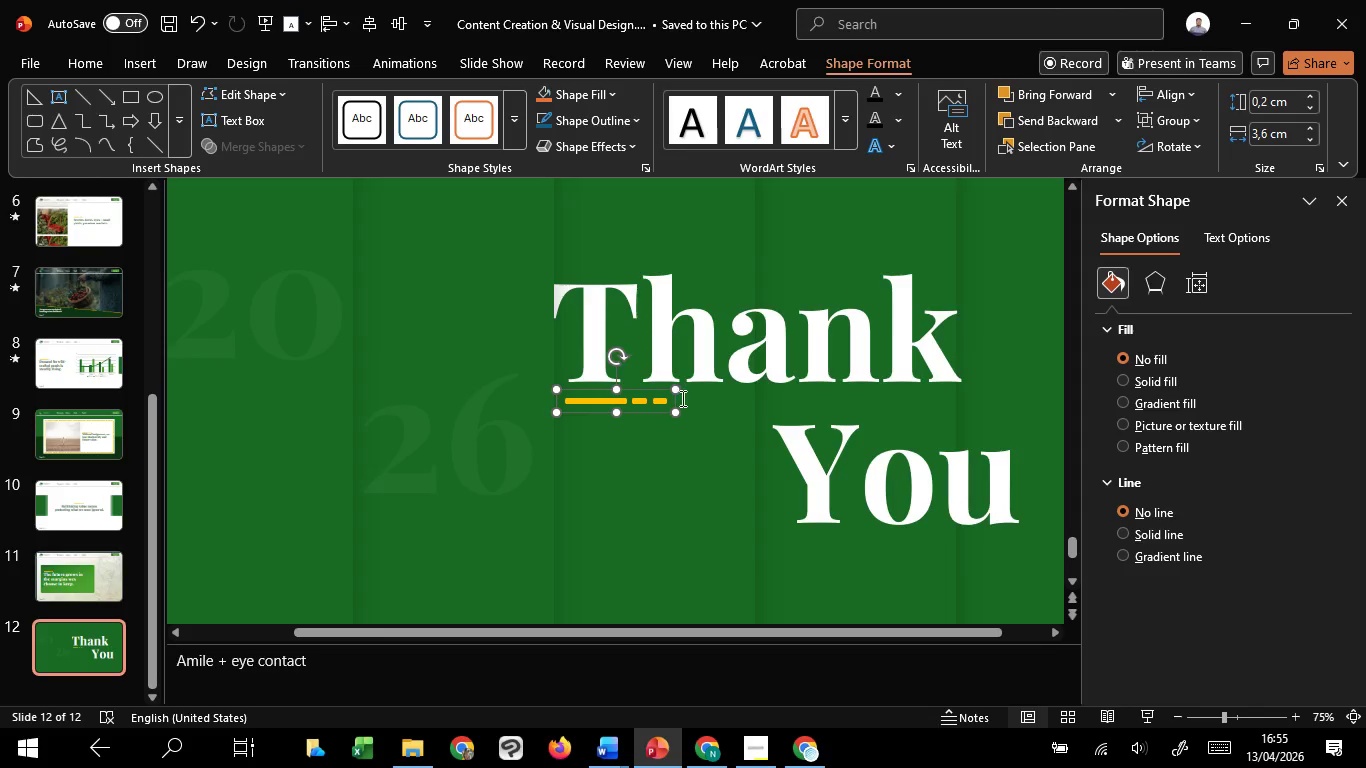 
hold_key(key=ControlLeft, duration=0.58)
scroll: coordinate [688, 413], scroll_direction: up, amount: 4.0
 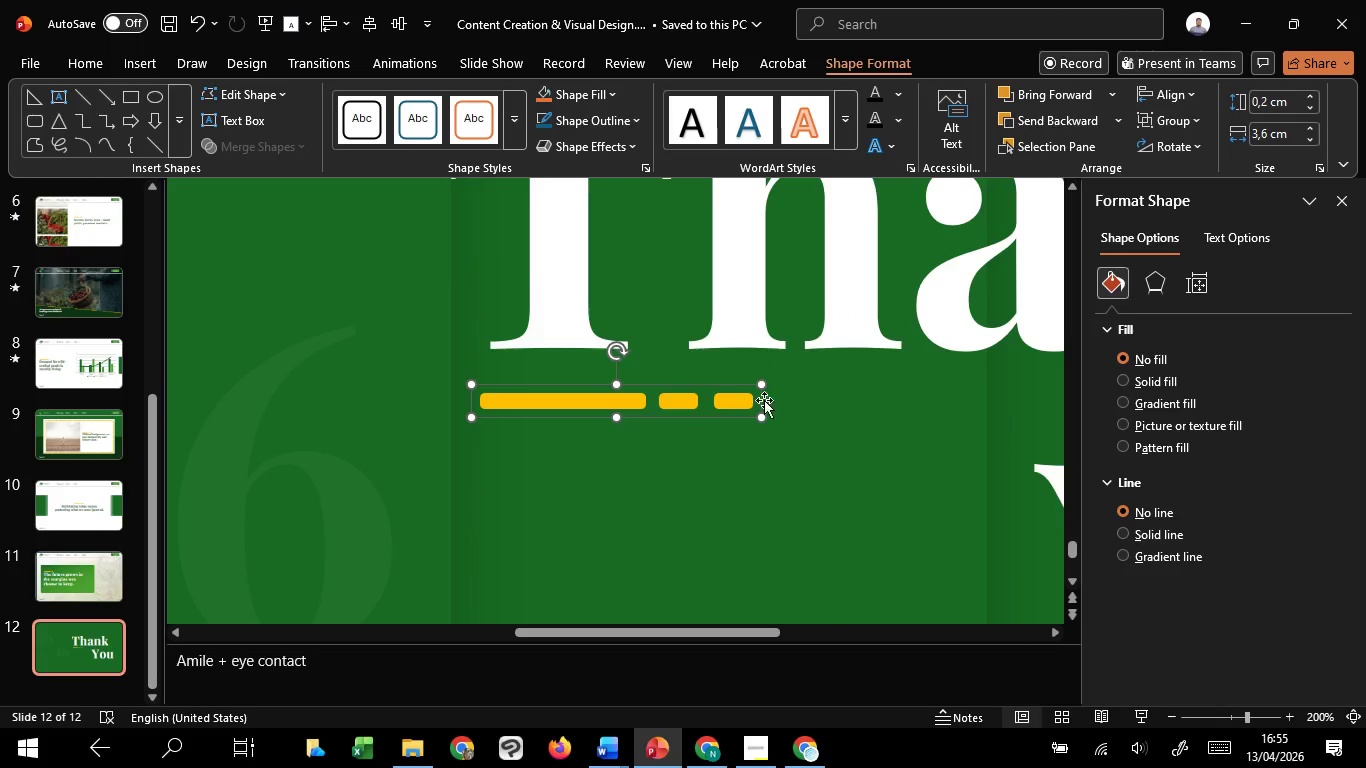 
hold_key(key=ControlLeft, duration=0.69)
scroll: coordinate [762, 402], scroll_direction: up, amount: 2.0
 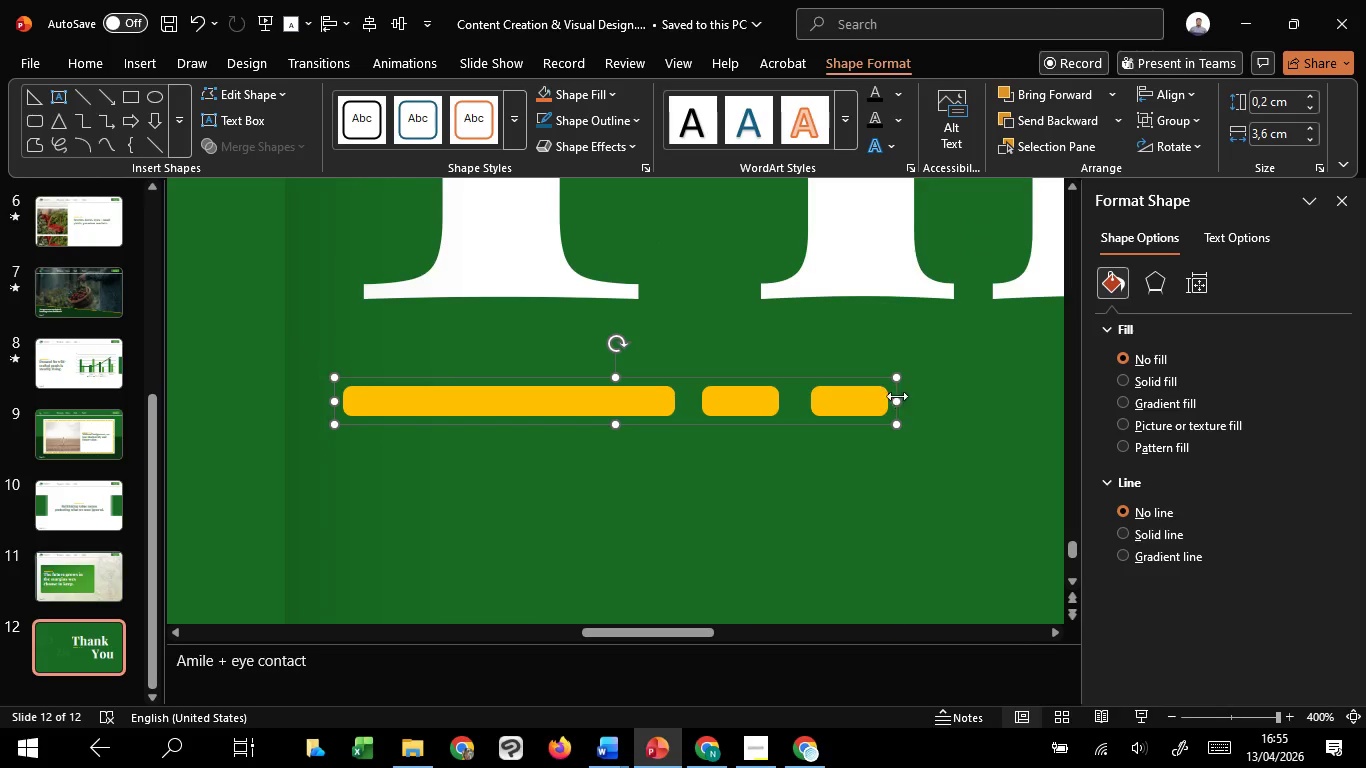 
left_click_drag(start_coordinate=[898, 401], to_coordinate=[1087, 410])
 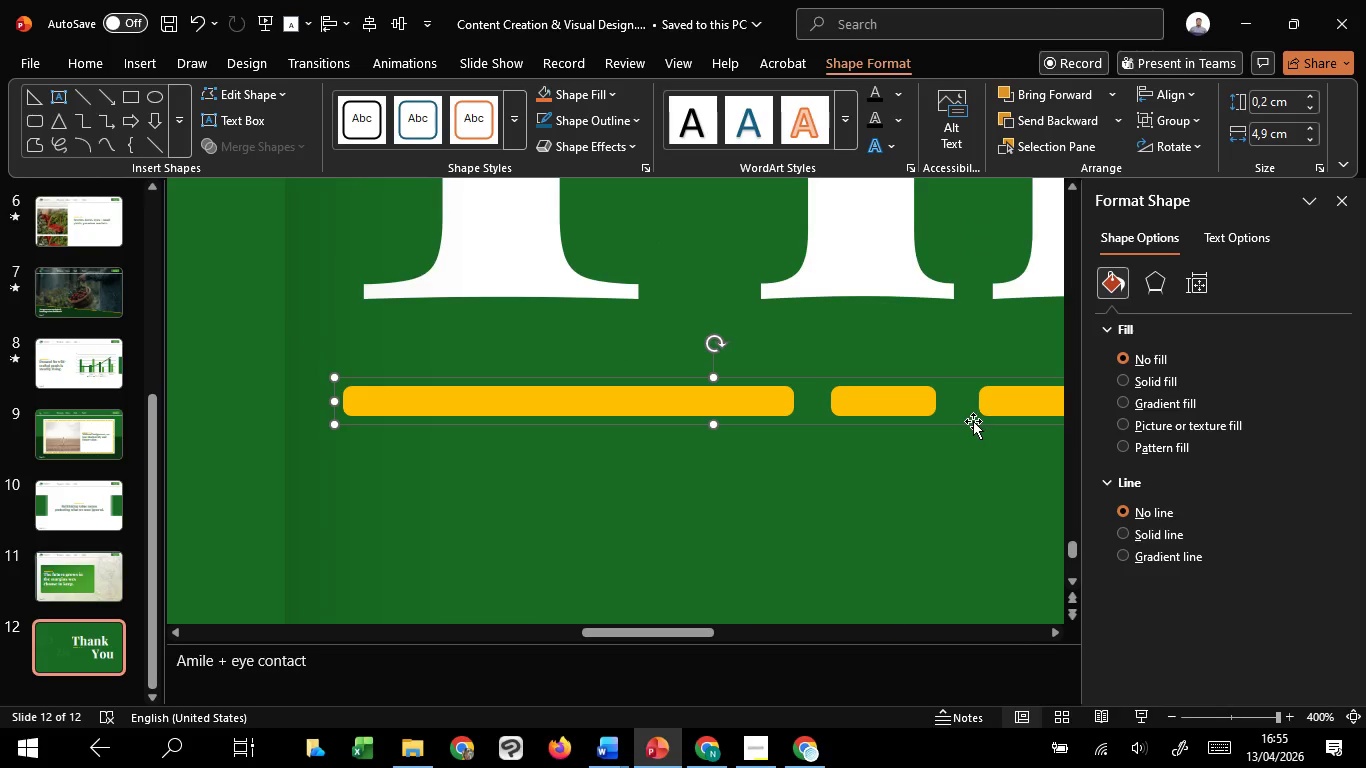 
scroll: coordinate [404, 409], scroll_direction: down, amount: 58.0
 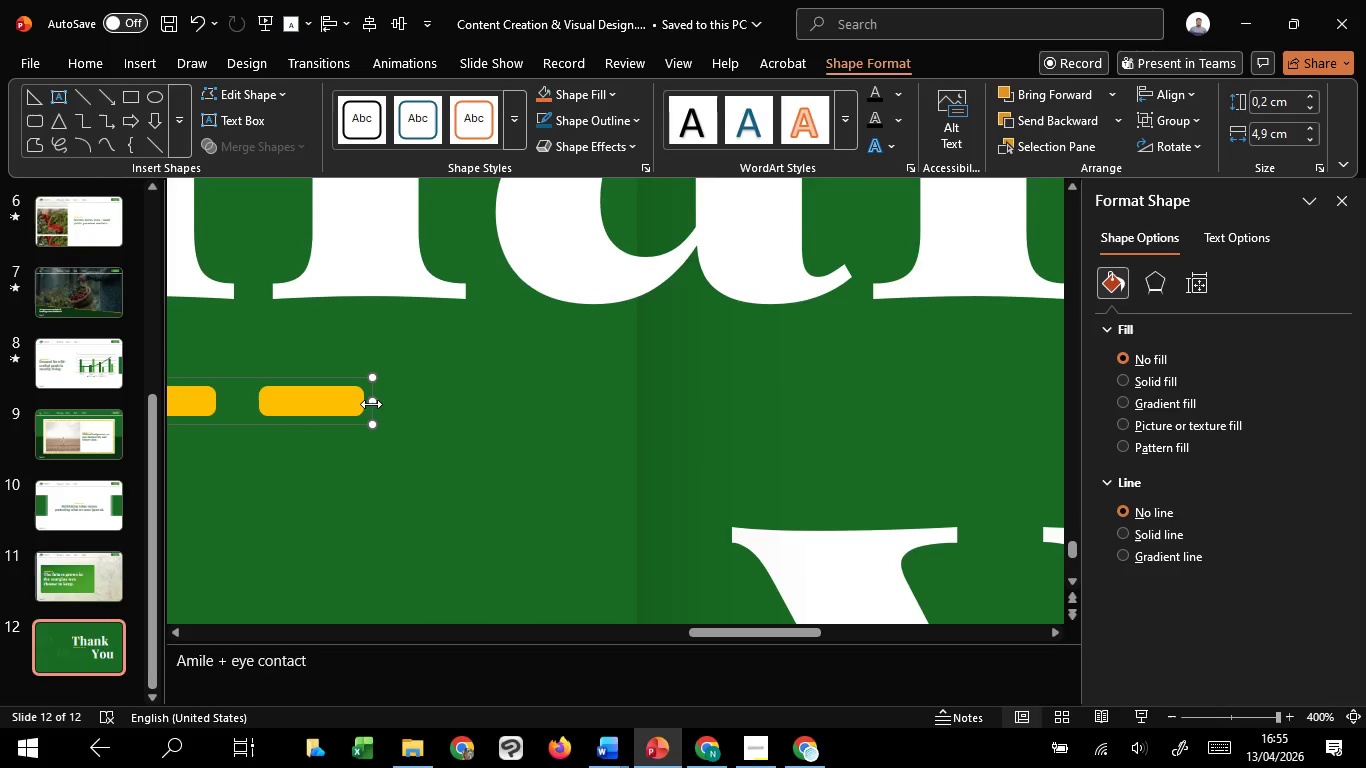 
left_click_drag(start_coordinate=[374, 402], to_coordinate=[578, 414])
 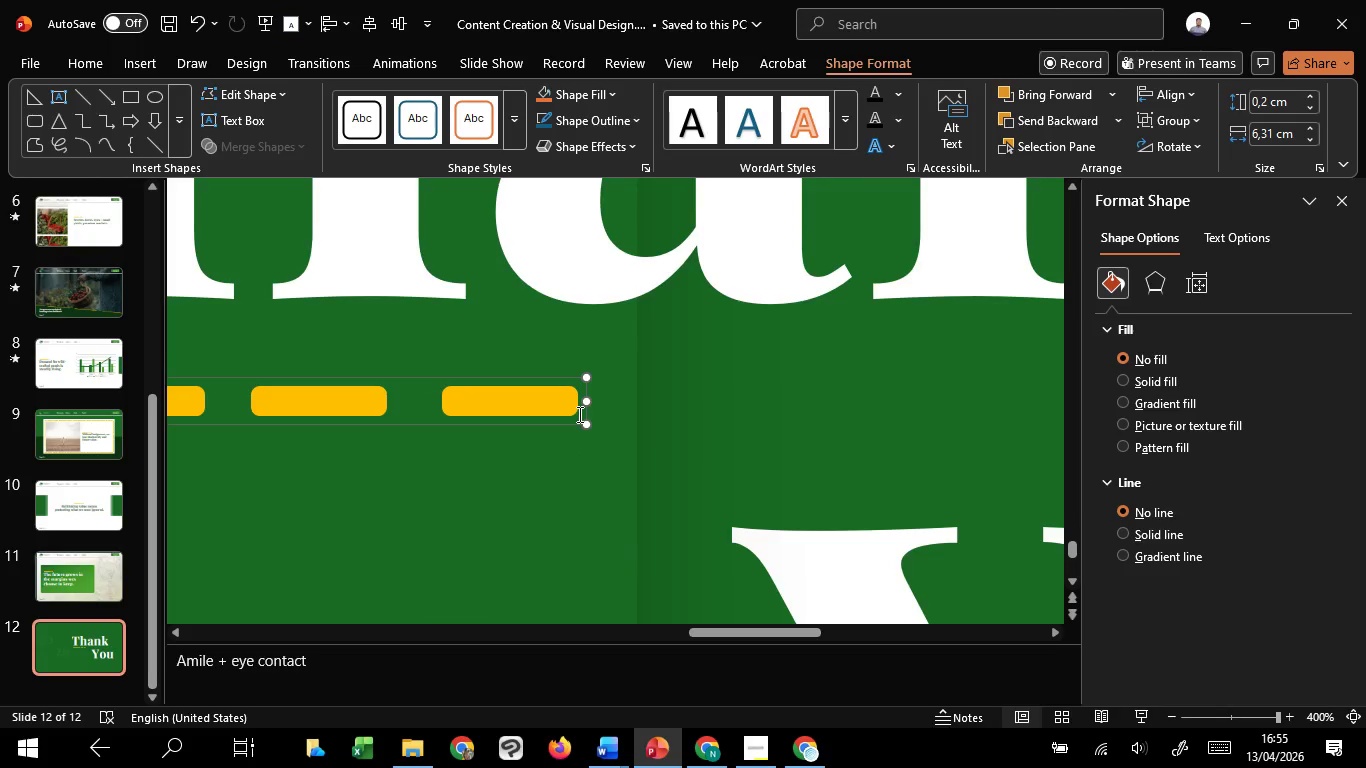 
hold_key(key=ControlLeft, duration=1.34)
scroll: coordinate [579, 414], scroll_direction: down, amount: 6.0
 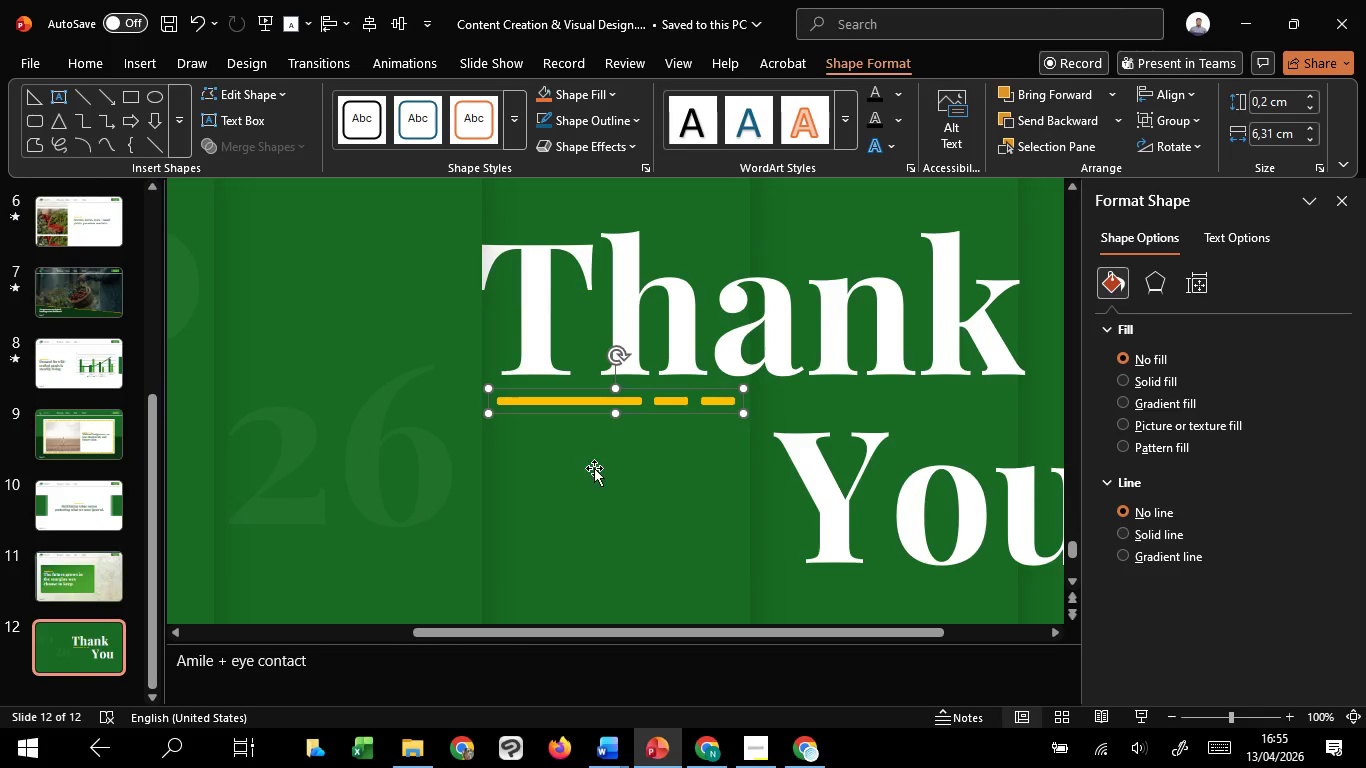 
left_click([594, 474])
 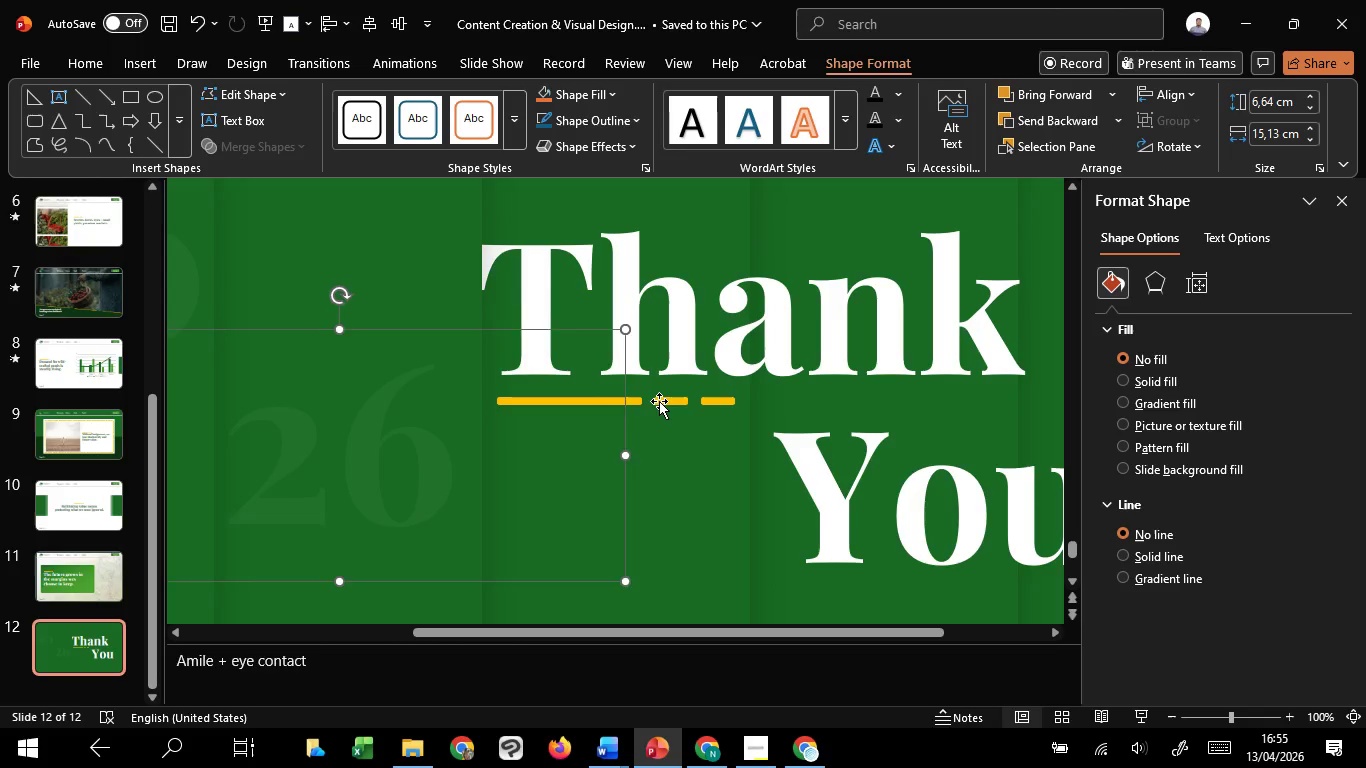 
left_click([659, 401])
 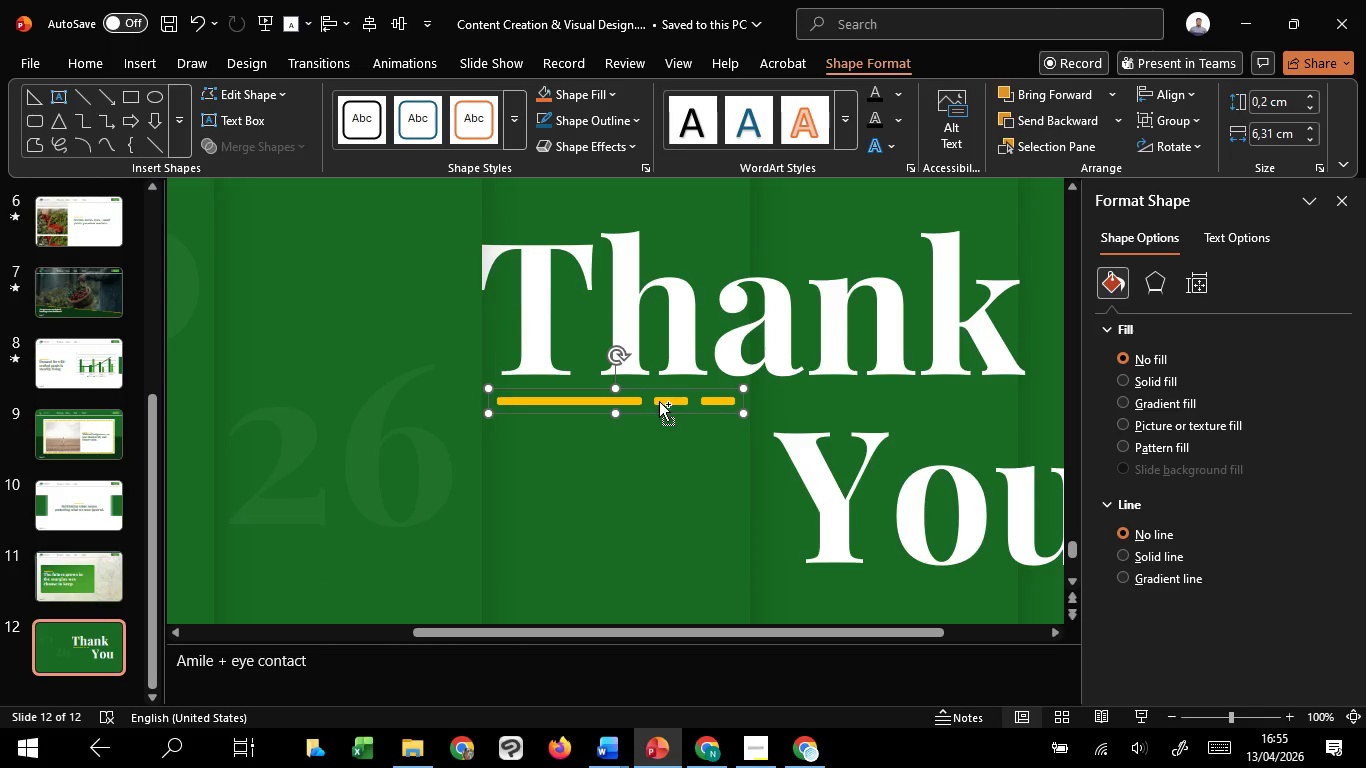 
left_click_drag(start_coordinate=[659, 401], to_coordinate=[660, 575])
 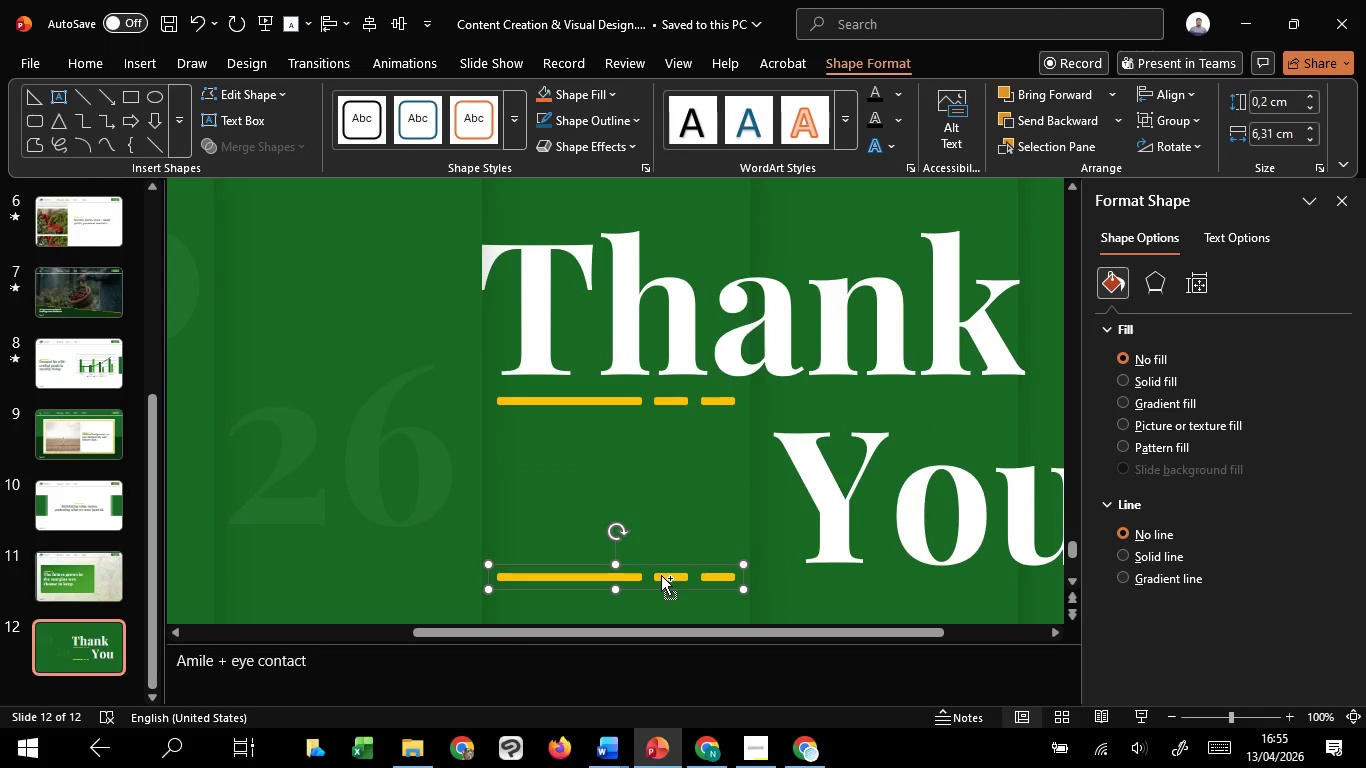 
hold_key(key=ShiftLeft, duration=1.02)
 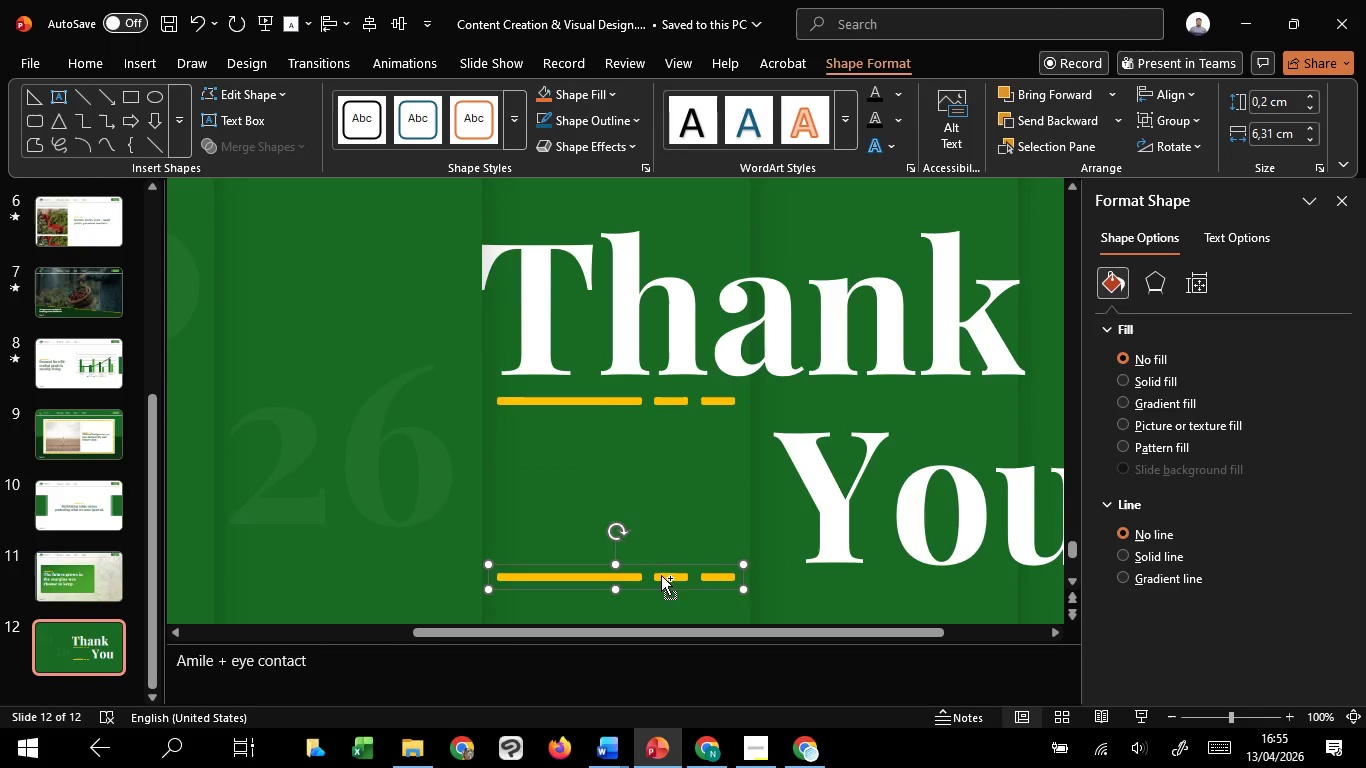 
key(Control+Z)
 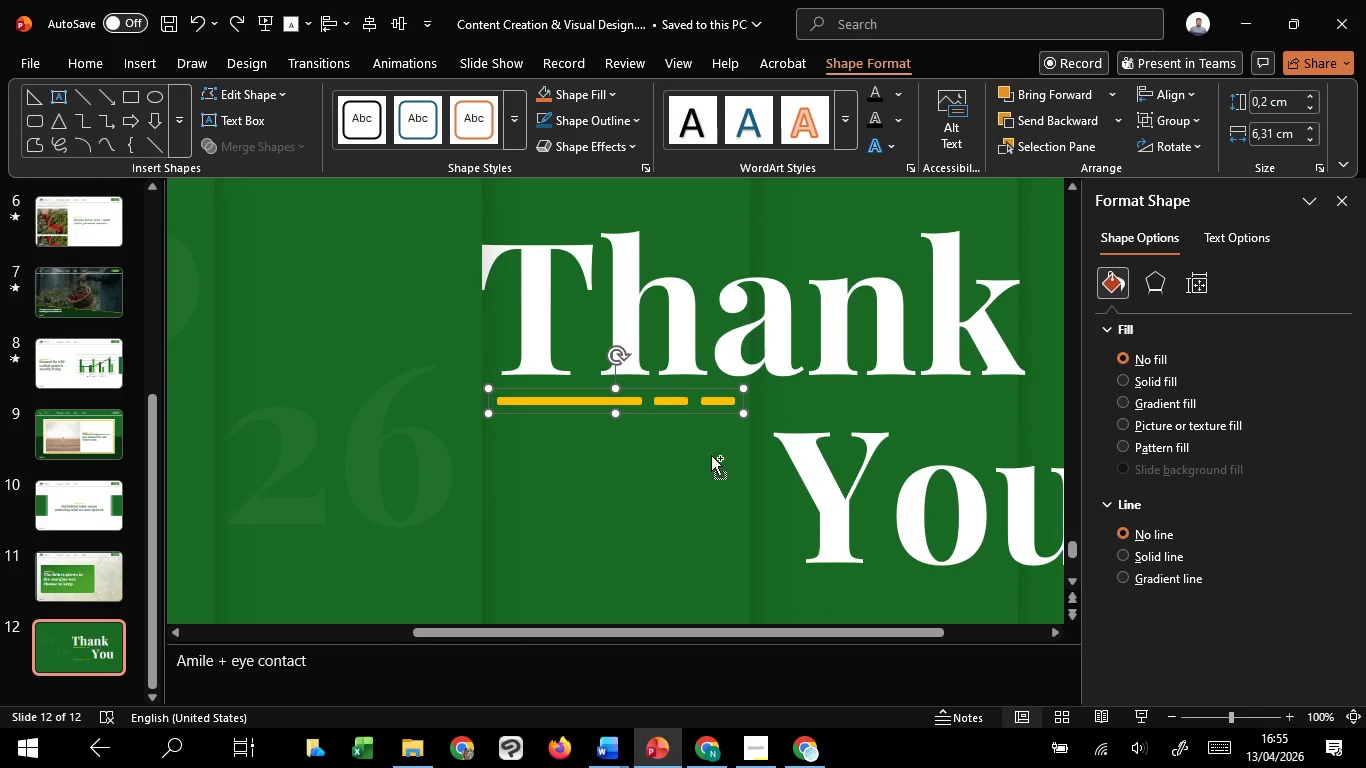 
hold_key(key=ShiftLeft, duration=0.86)
 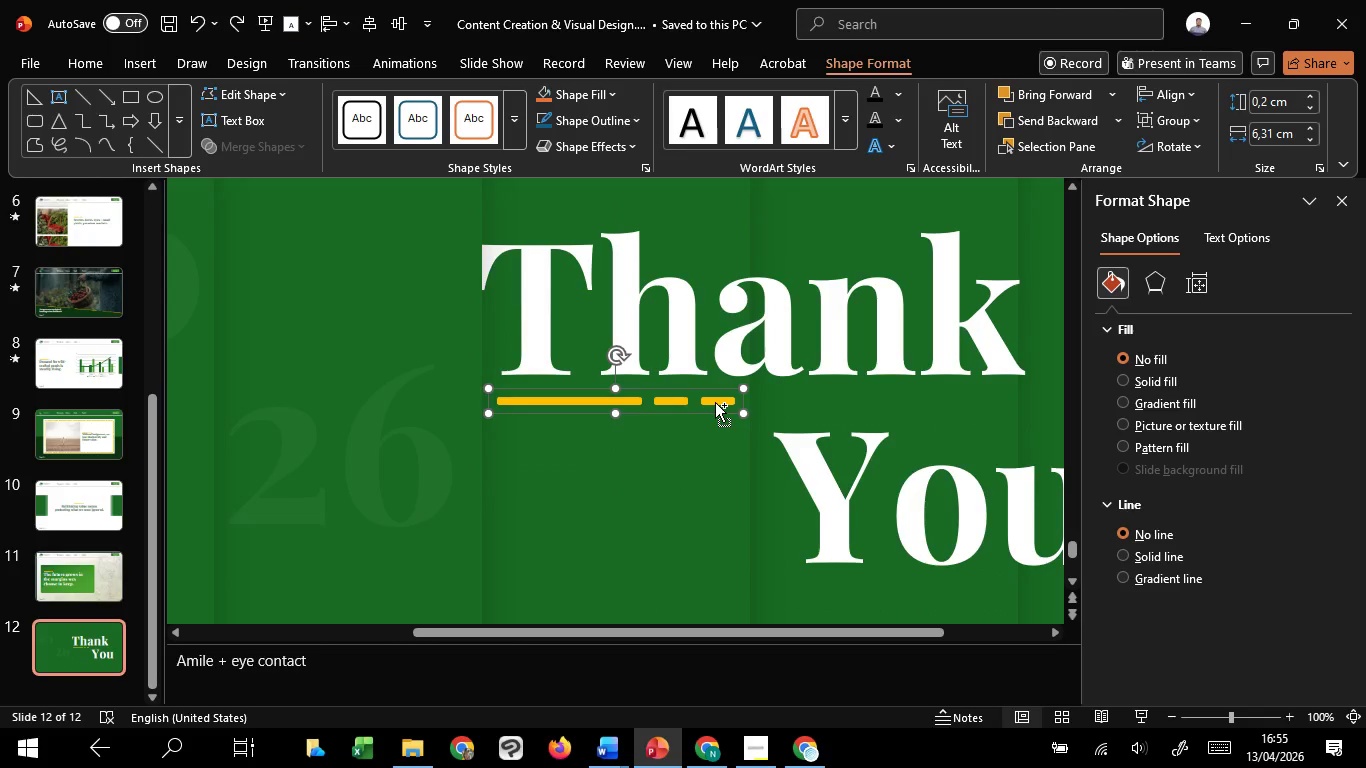 
hold_key(key=ShiftLeft, duration=3.03)
 